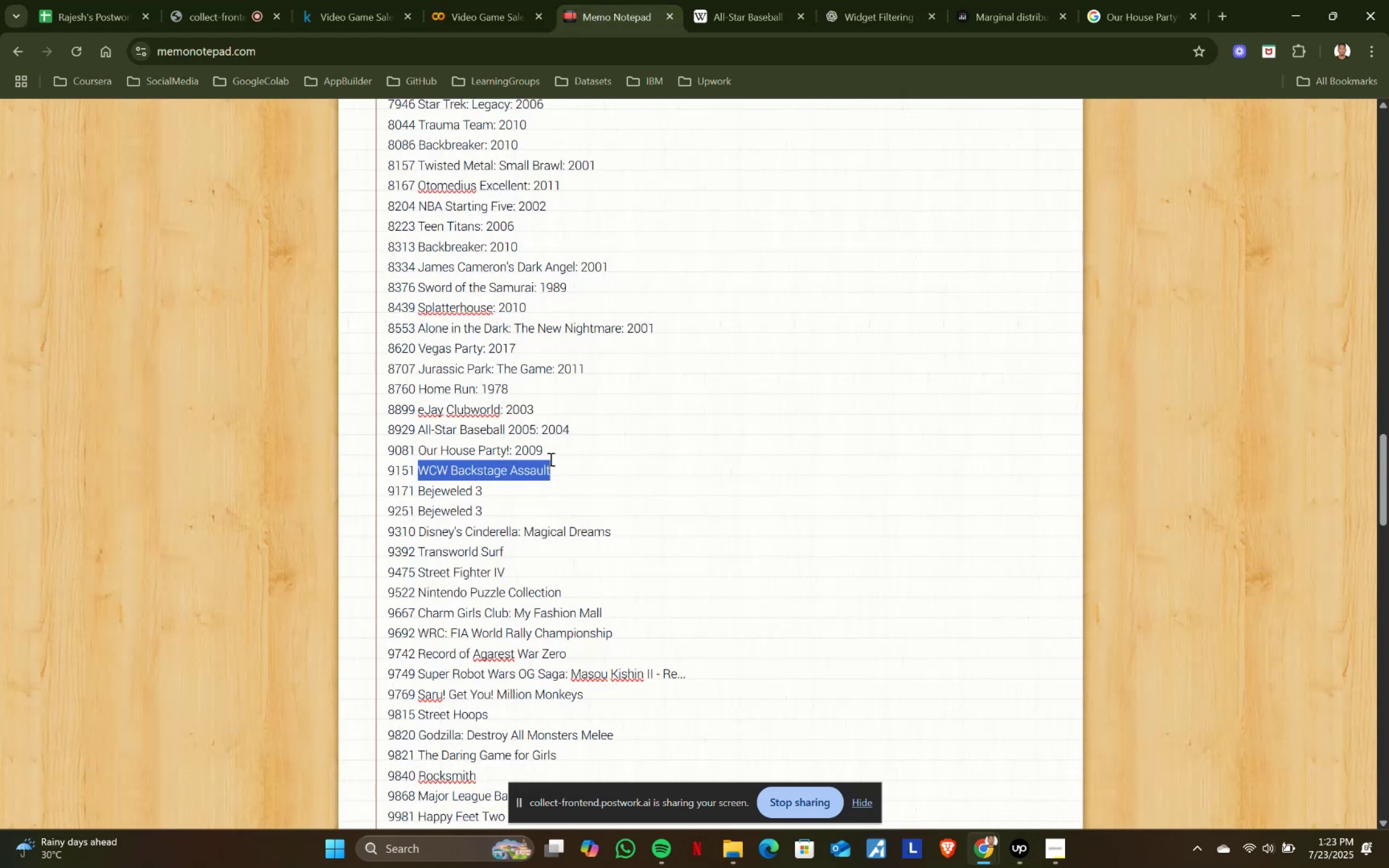 
key(Control+ControlLeft)
 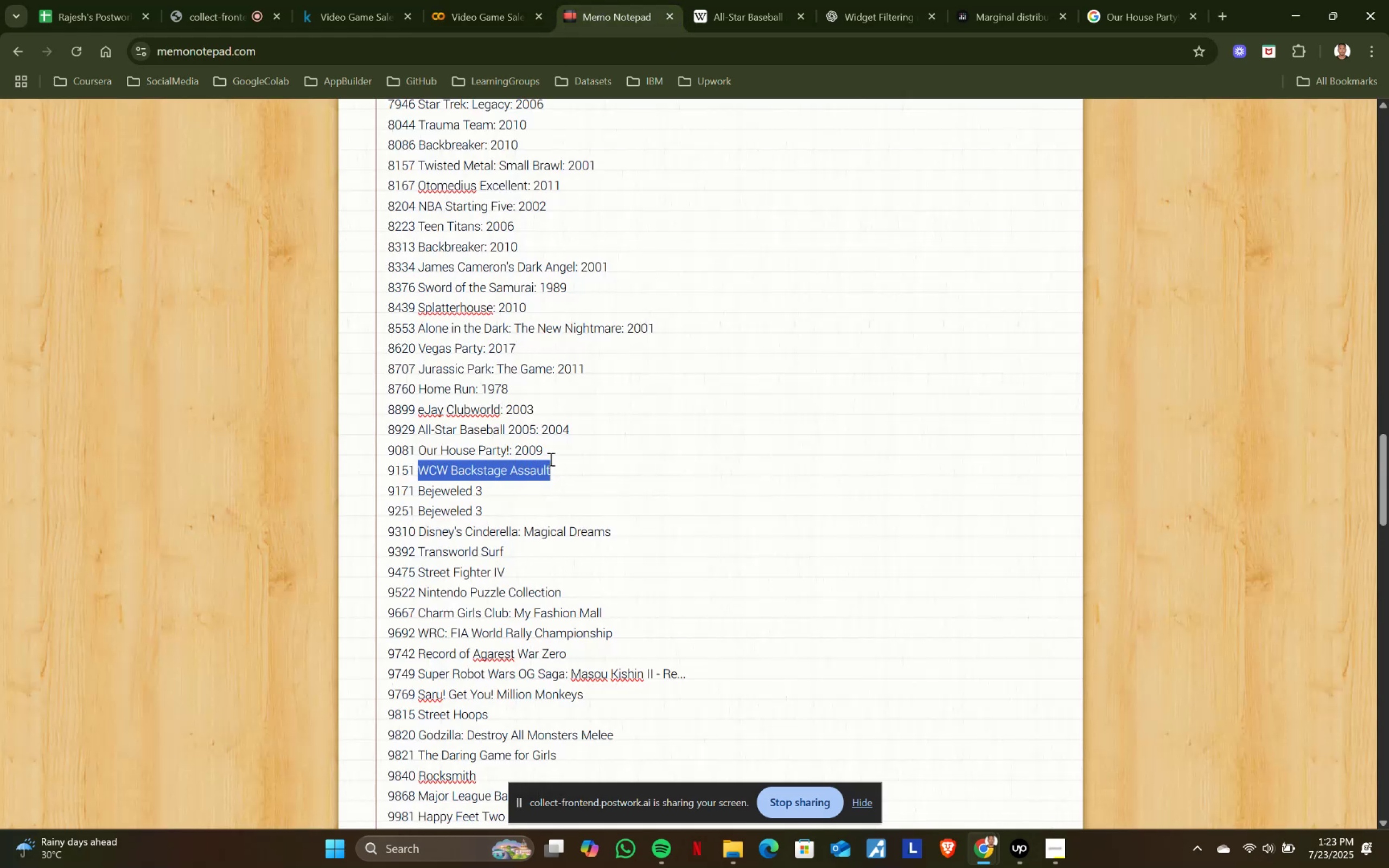 
key(Control+C)
 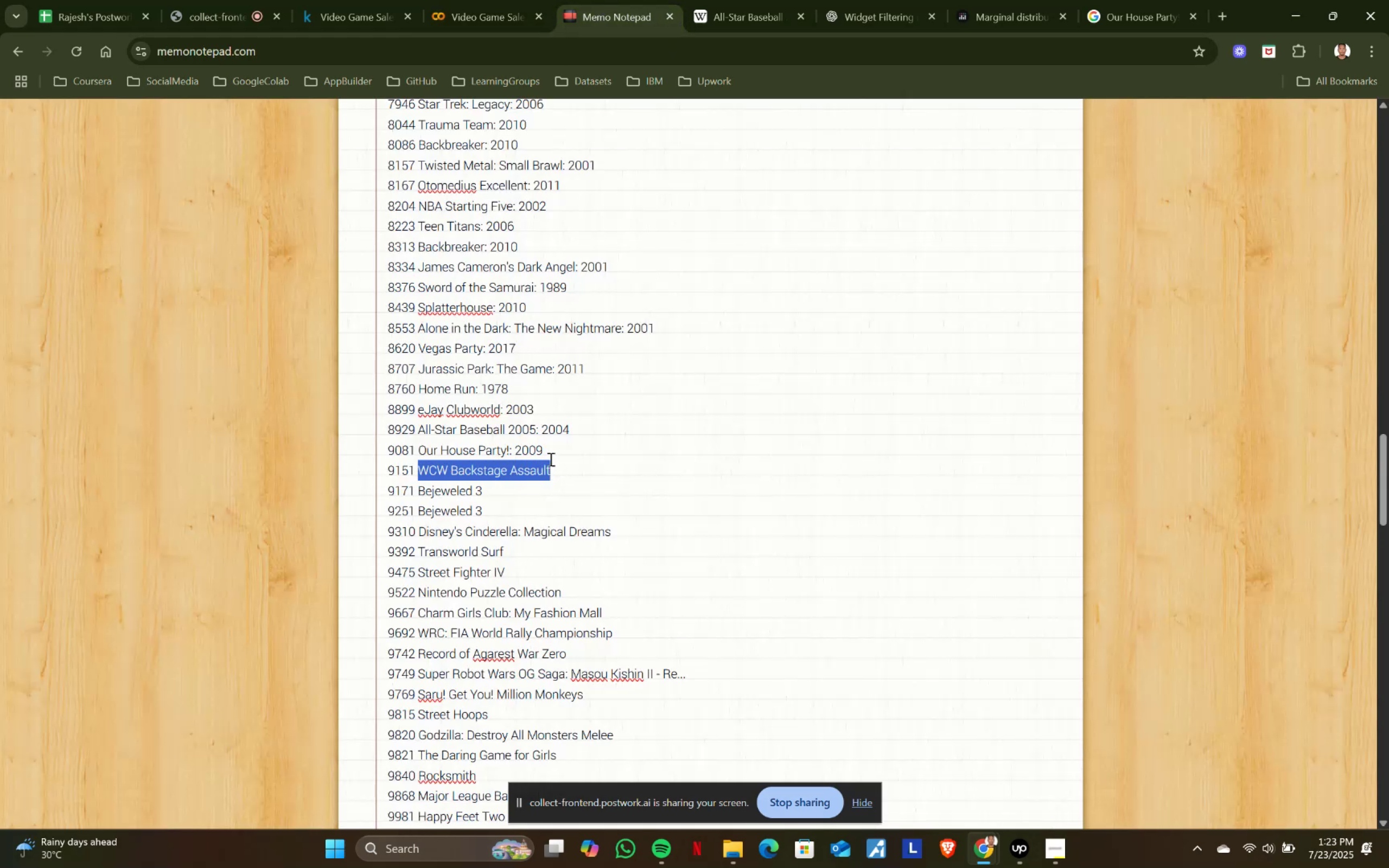 
key(Control+ControlLeft)
 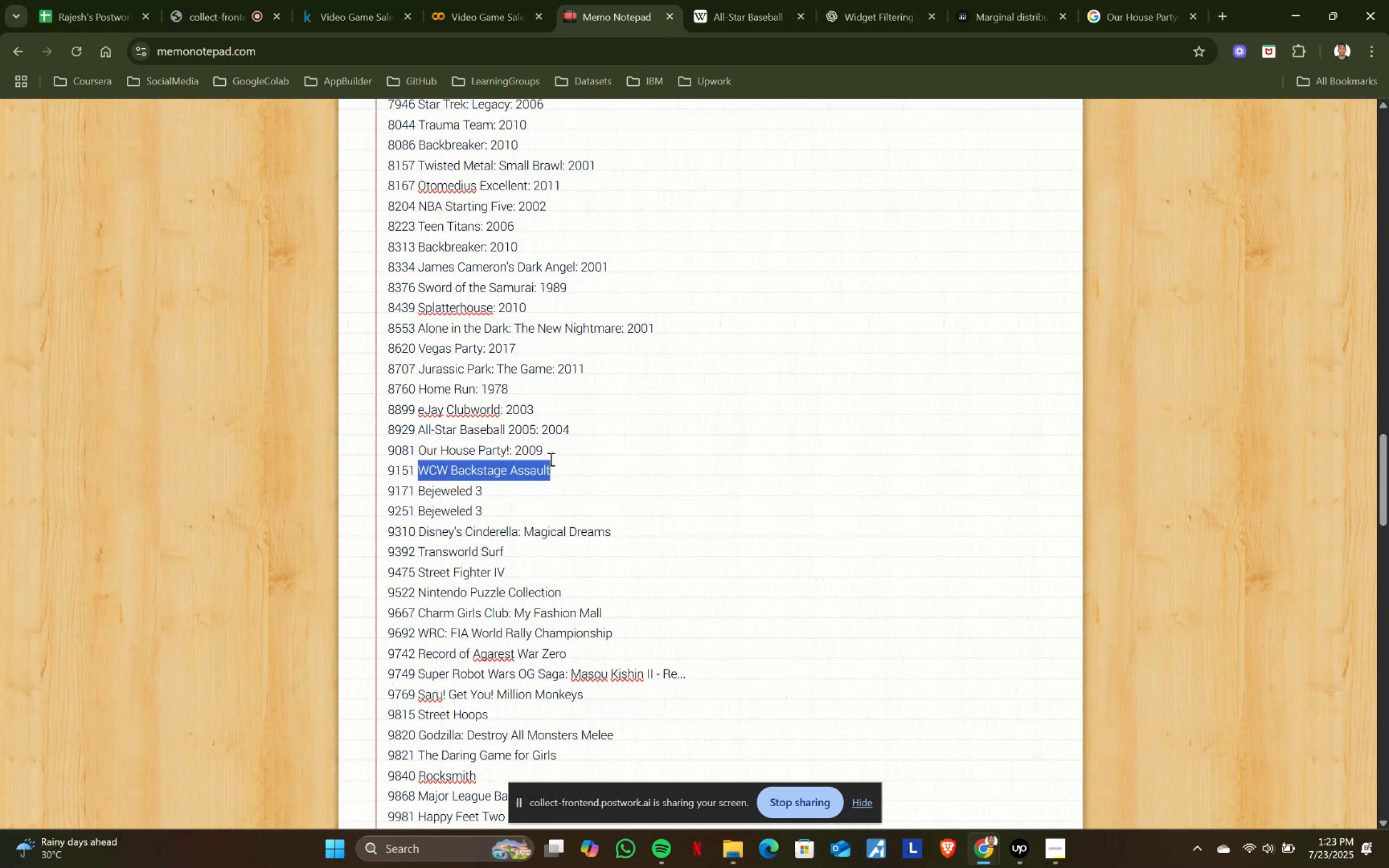 
key(Control+C)
 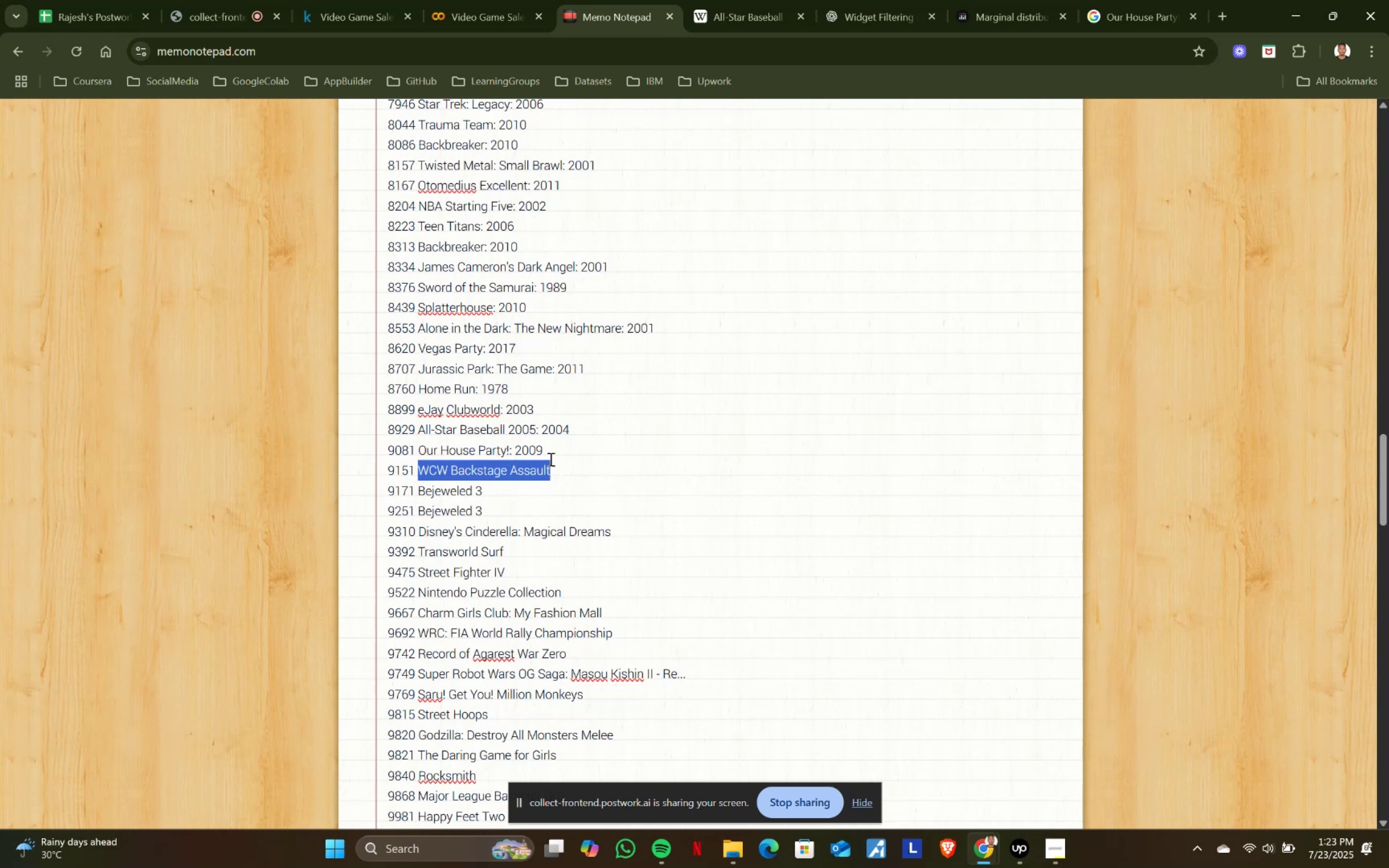 
key(Control+ControlLeft)
 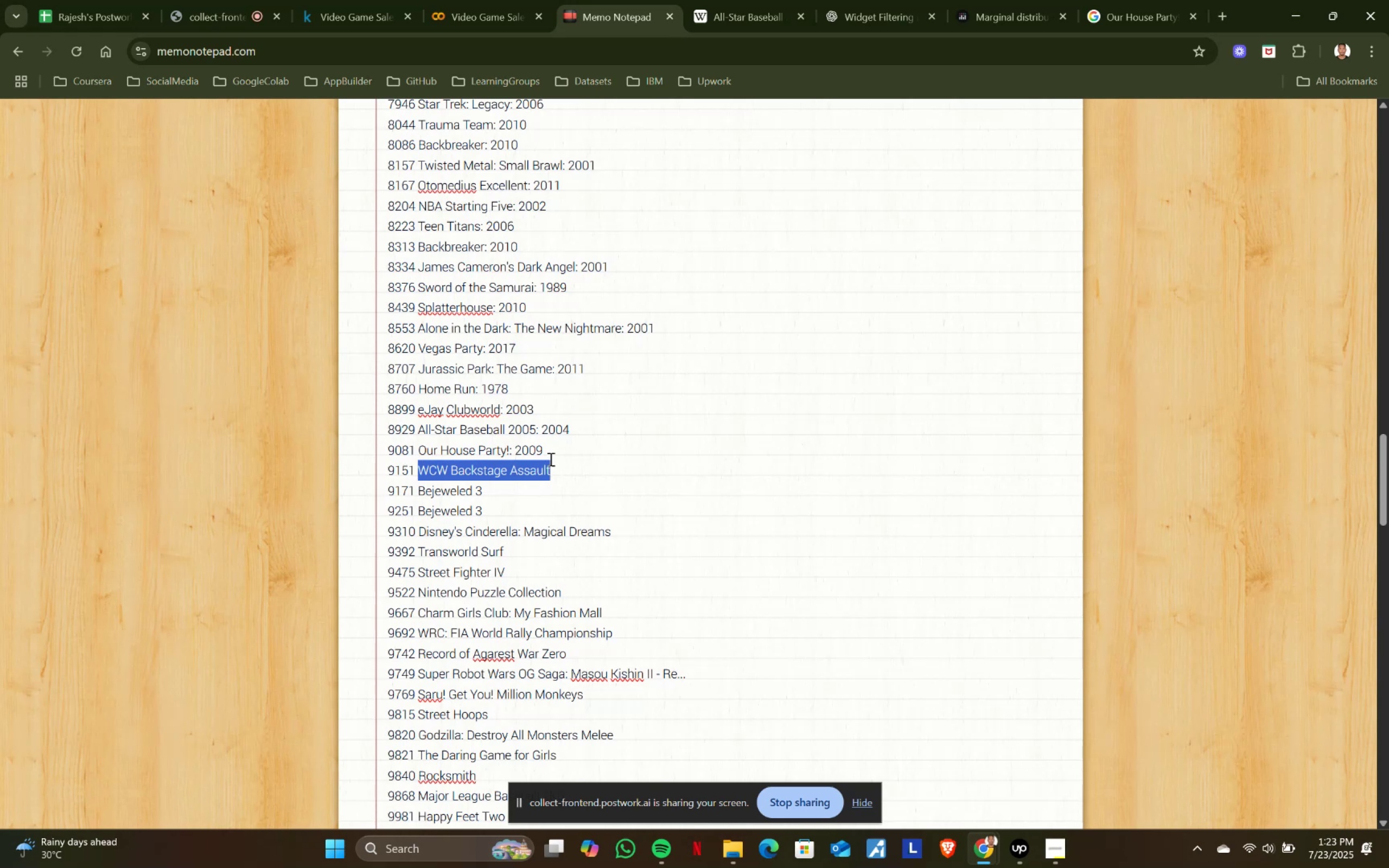 
key(Control+C)
 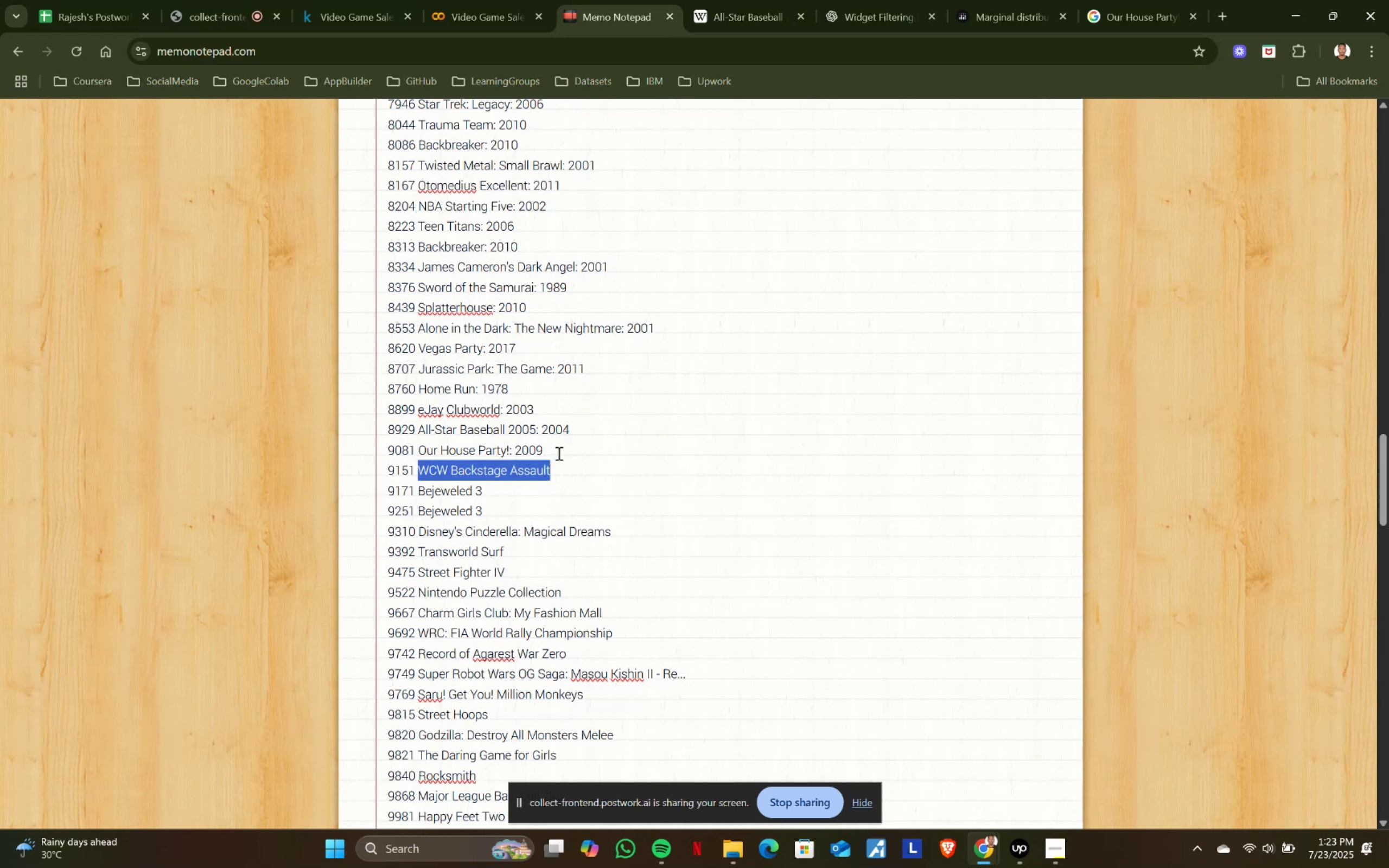 
scroll: coordinate [558, 453], scroll_direction: down, amount: 1.0
 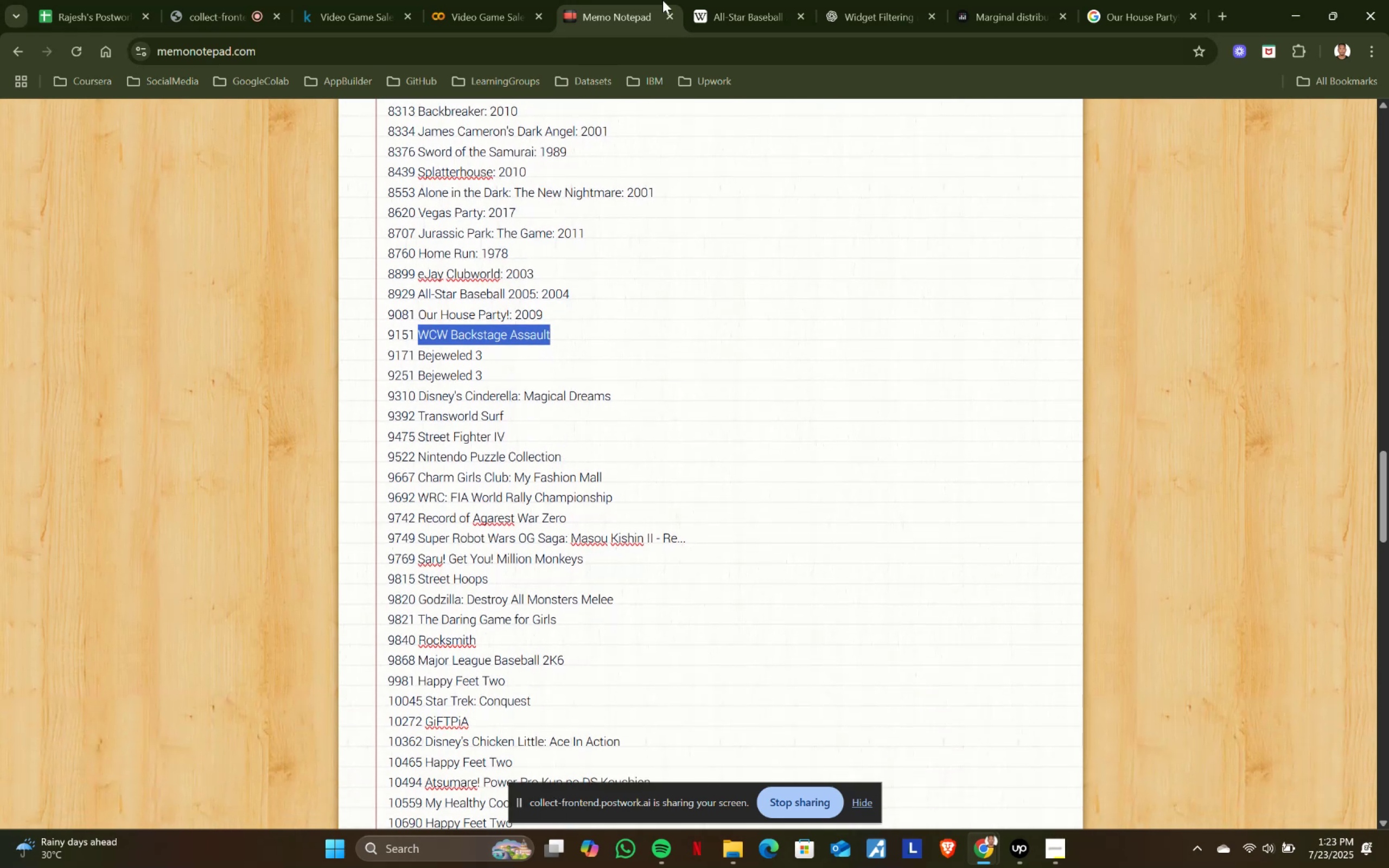 
left_click([706, 0])
 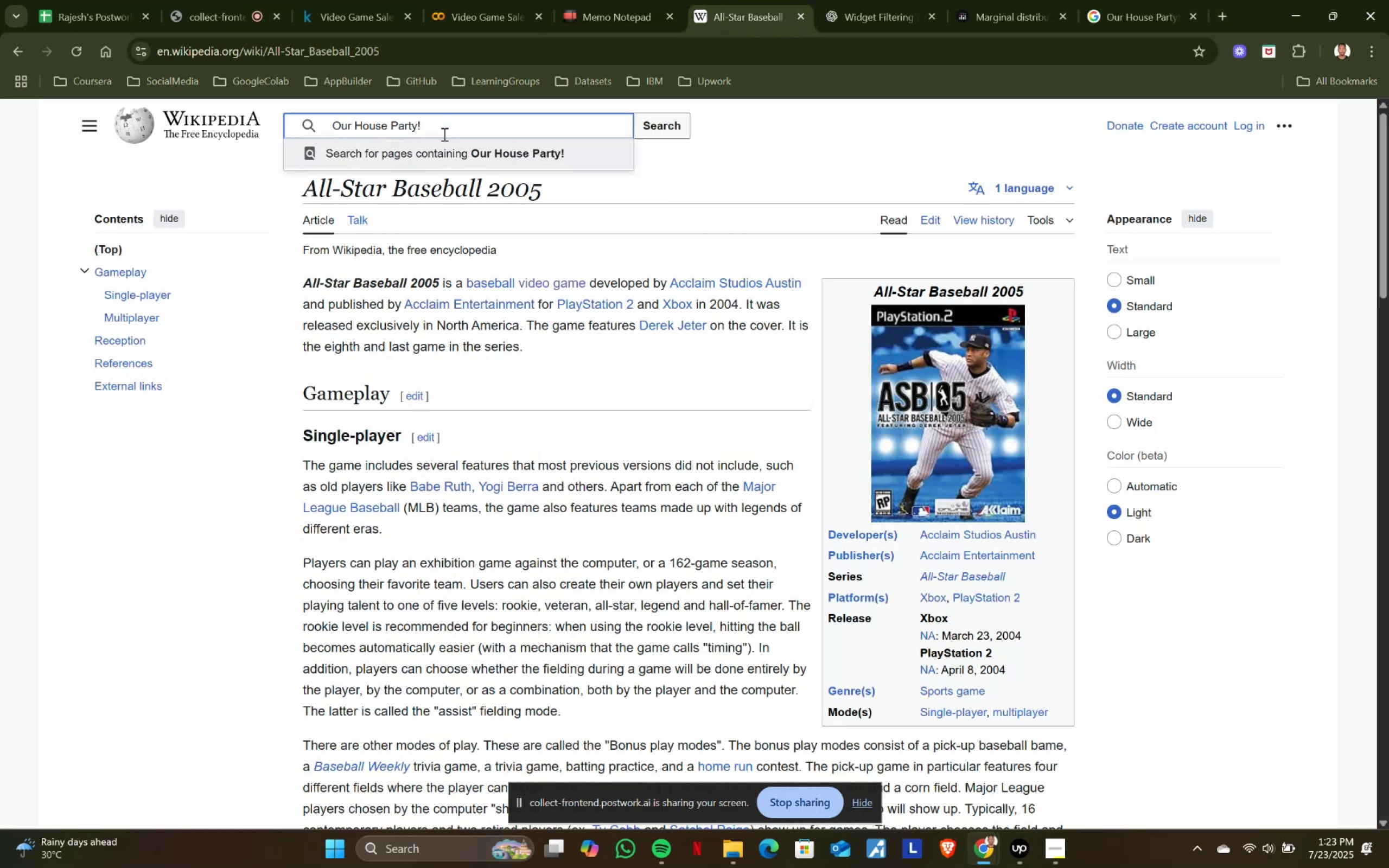 
key(Control+ControlLeft)
 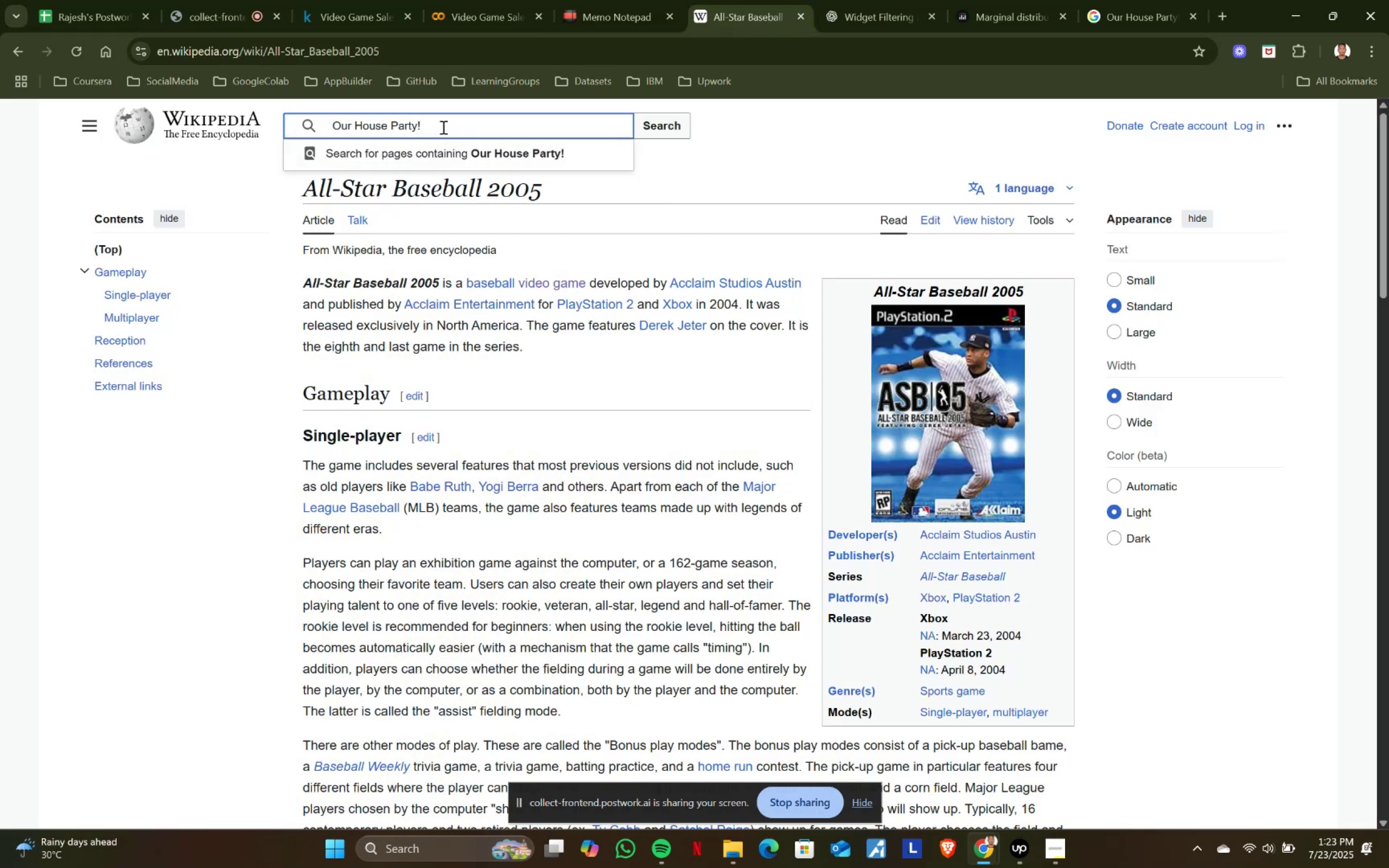 
key(Control+A)
 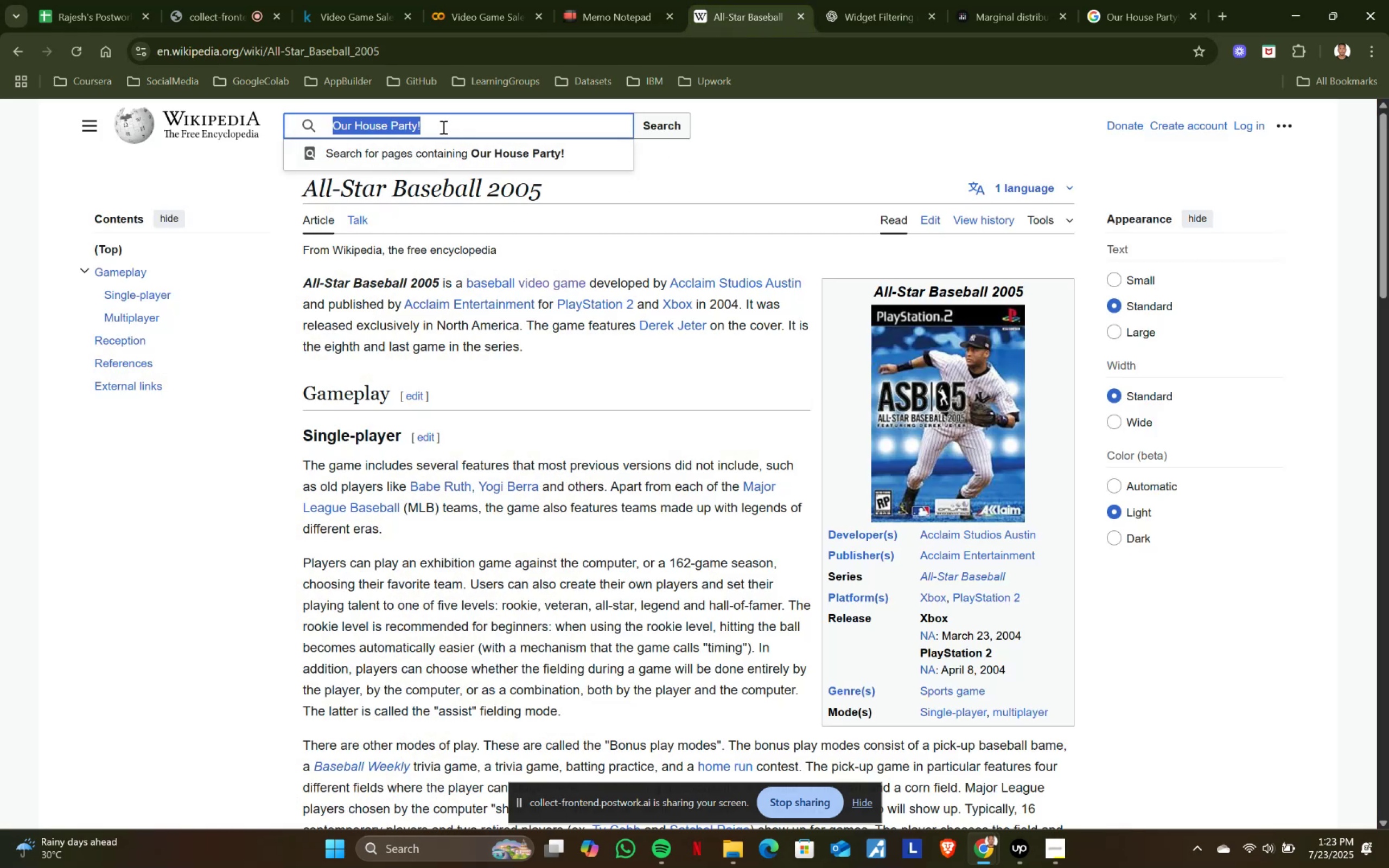 
key(Control+ControlLeft)
 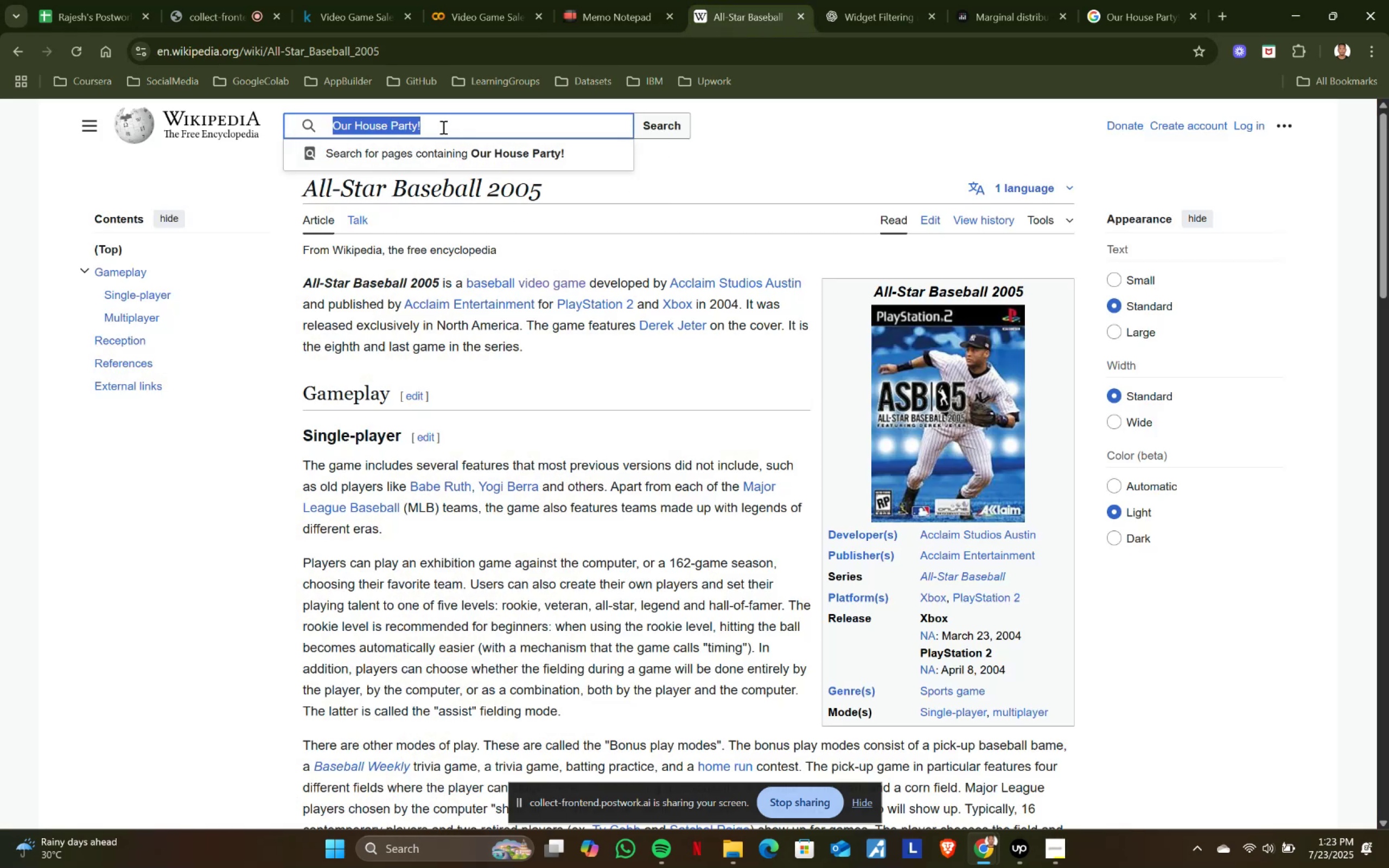 
key(Control+V)
 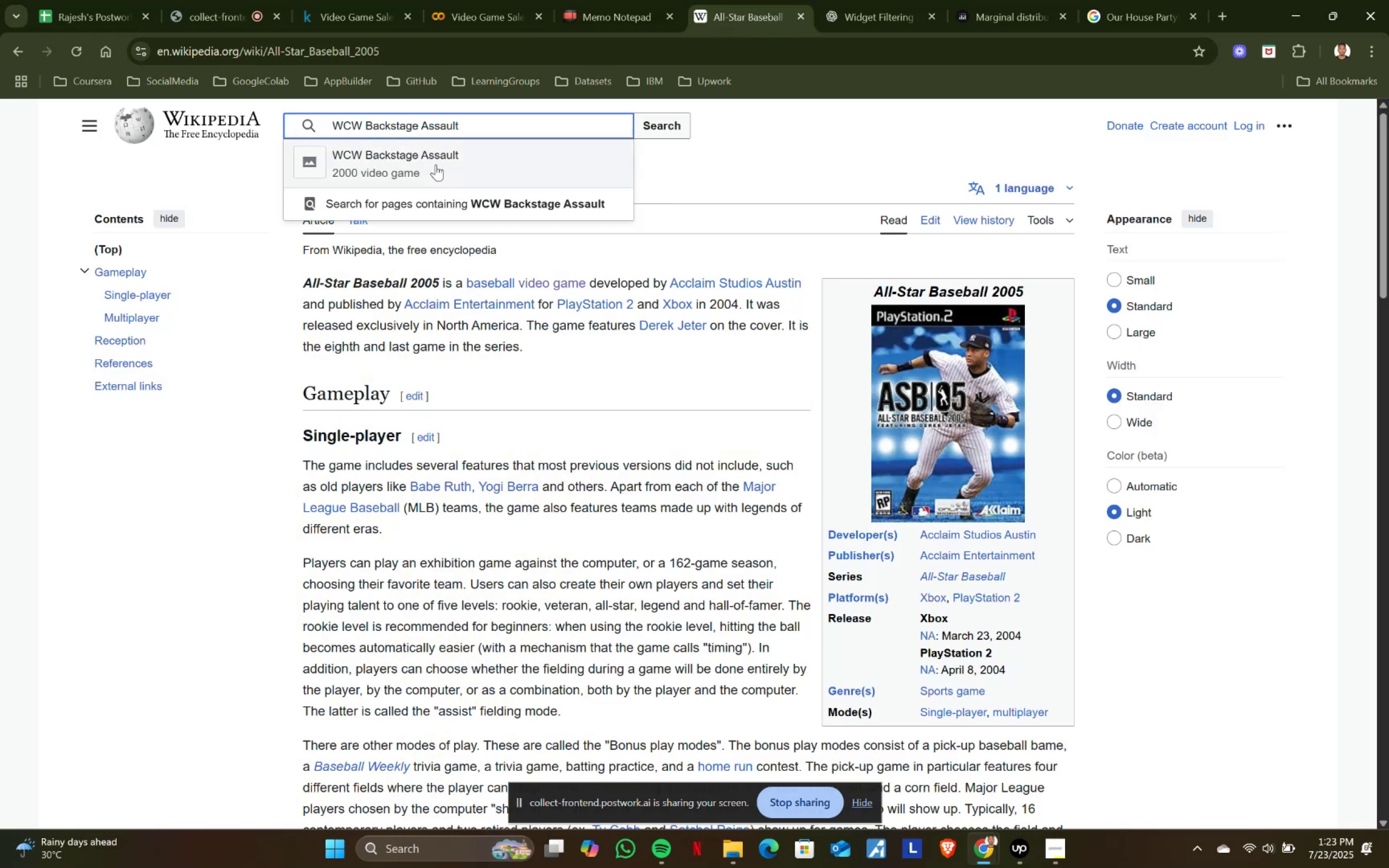 
left_click([421, 171])
 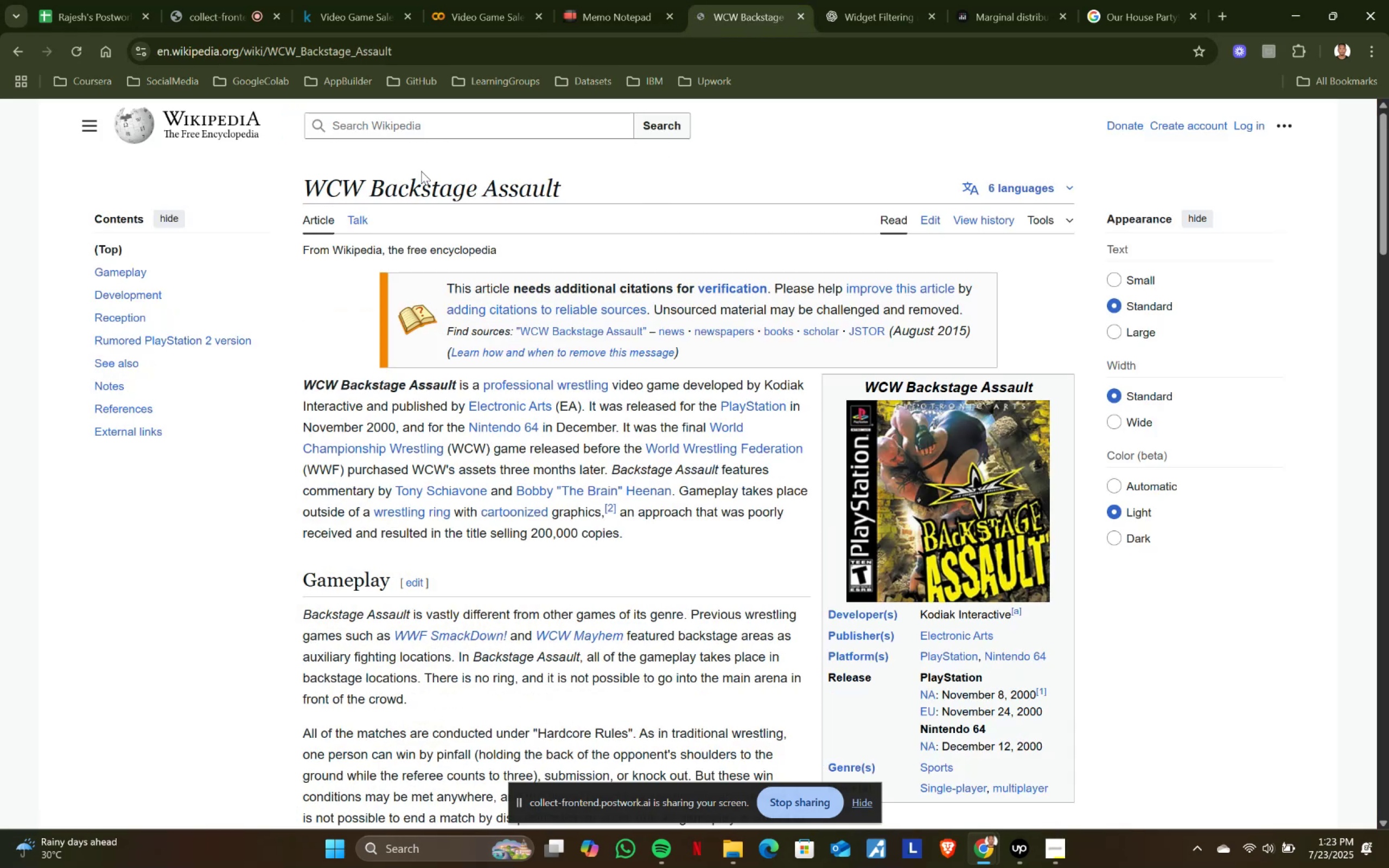 
key(VolumeDown)
 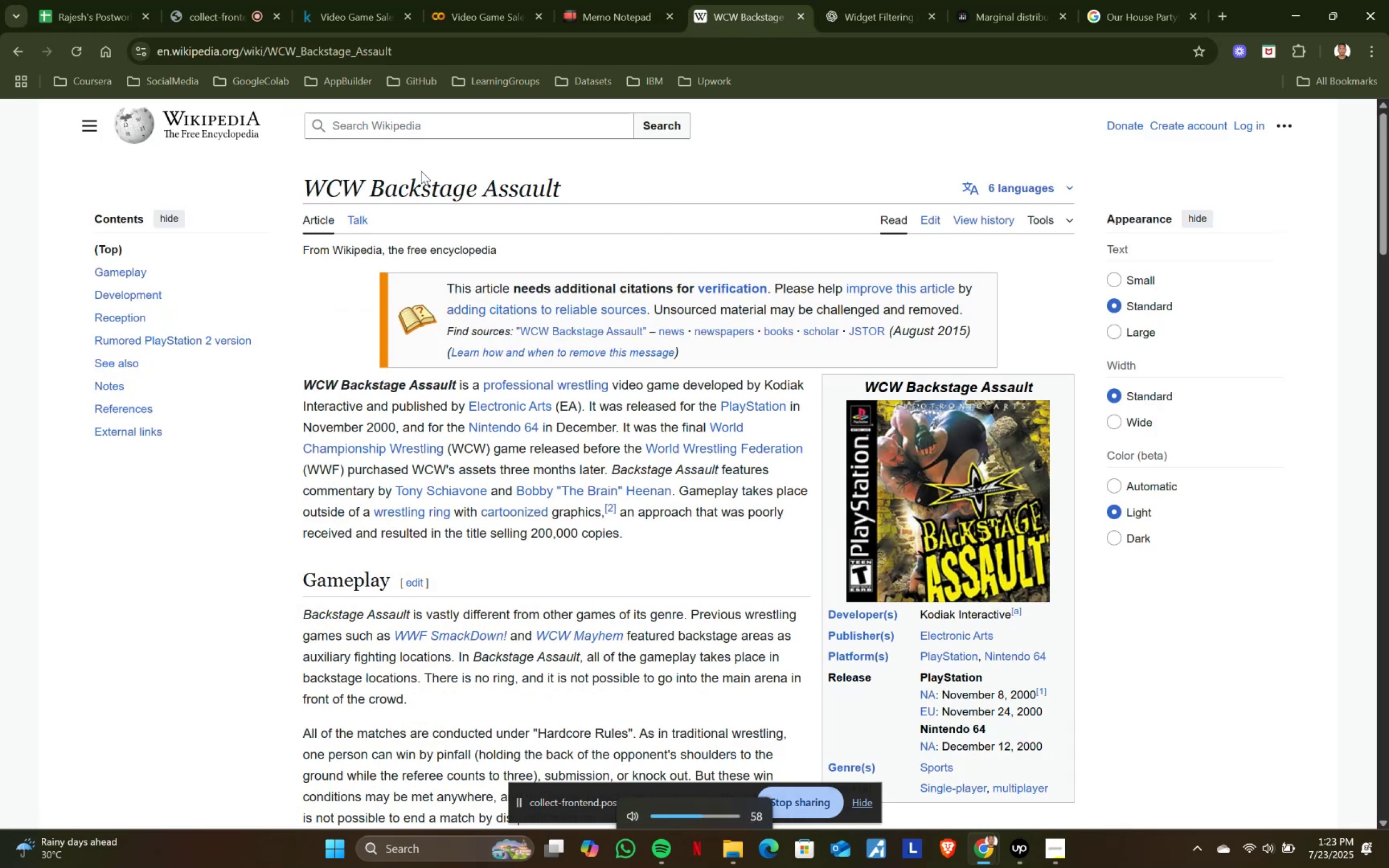 
key(VolumeDown)
 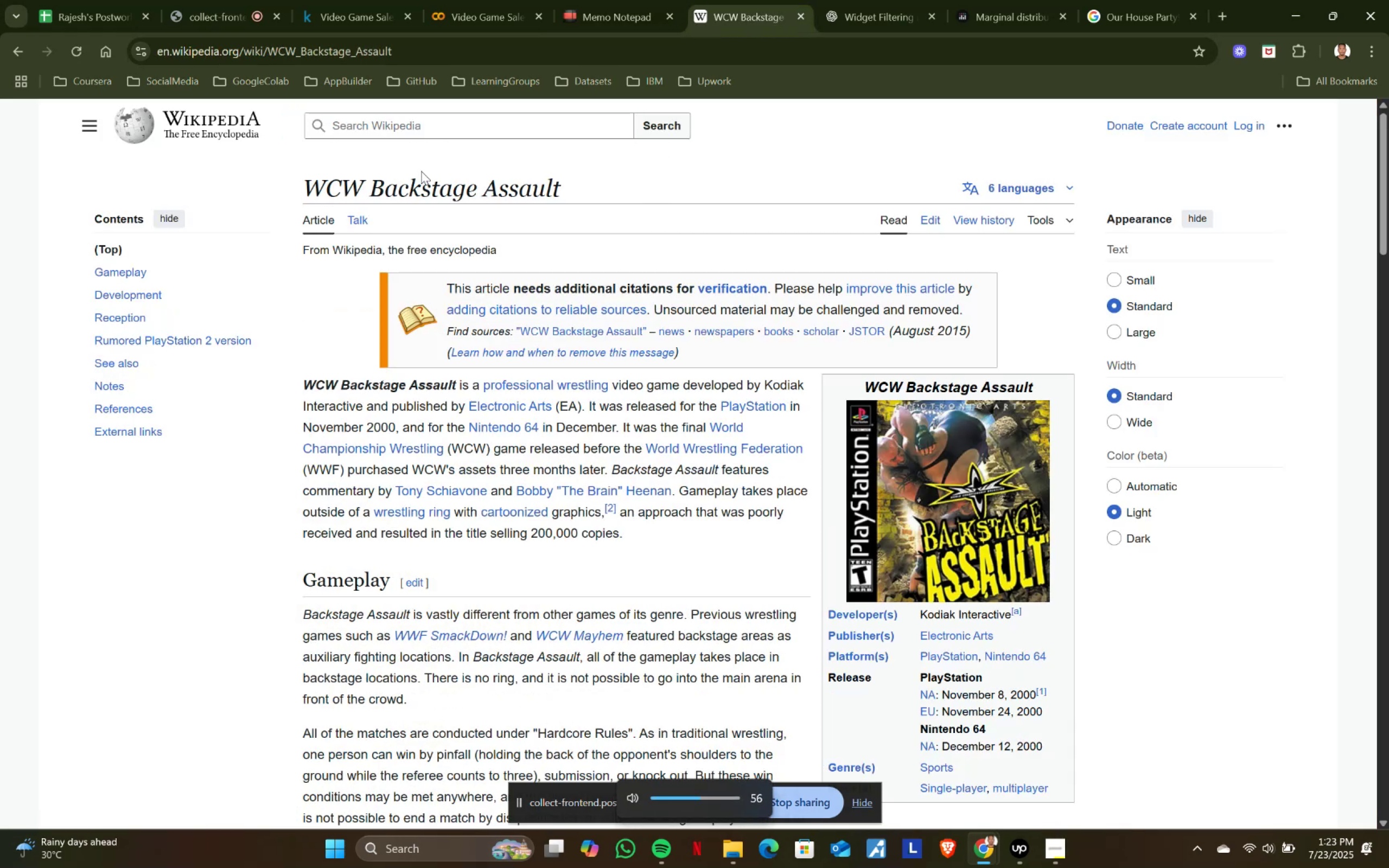 
key(VolumeDown)
 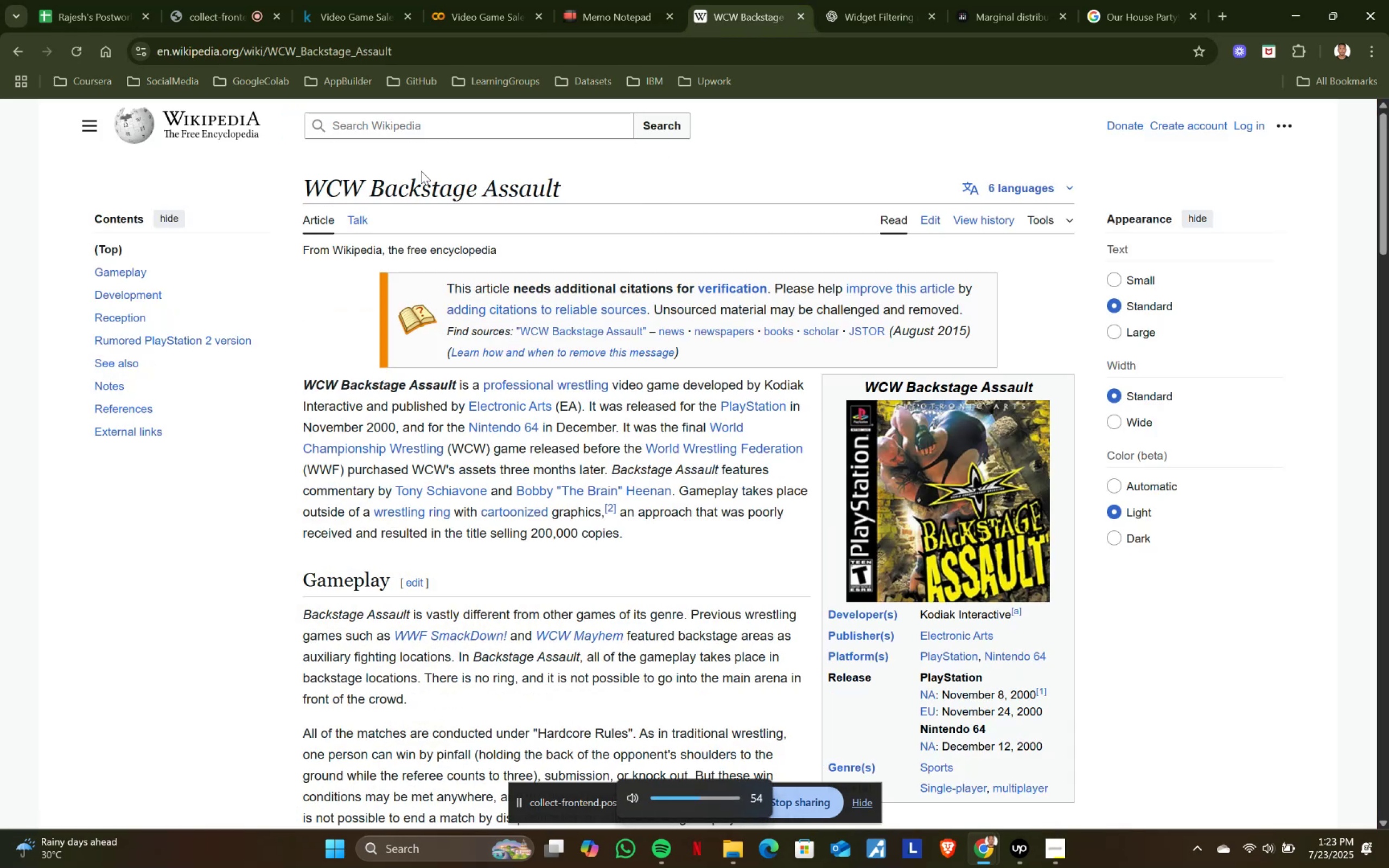 
key(VolumeDown)
 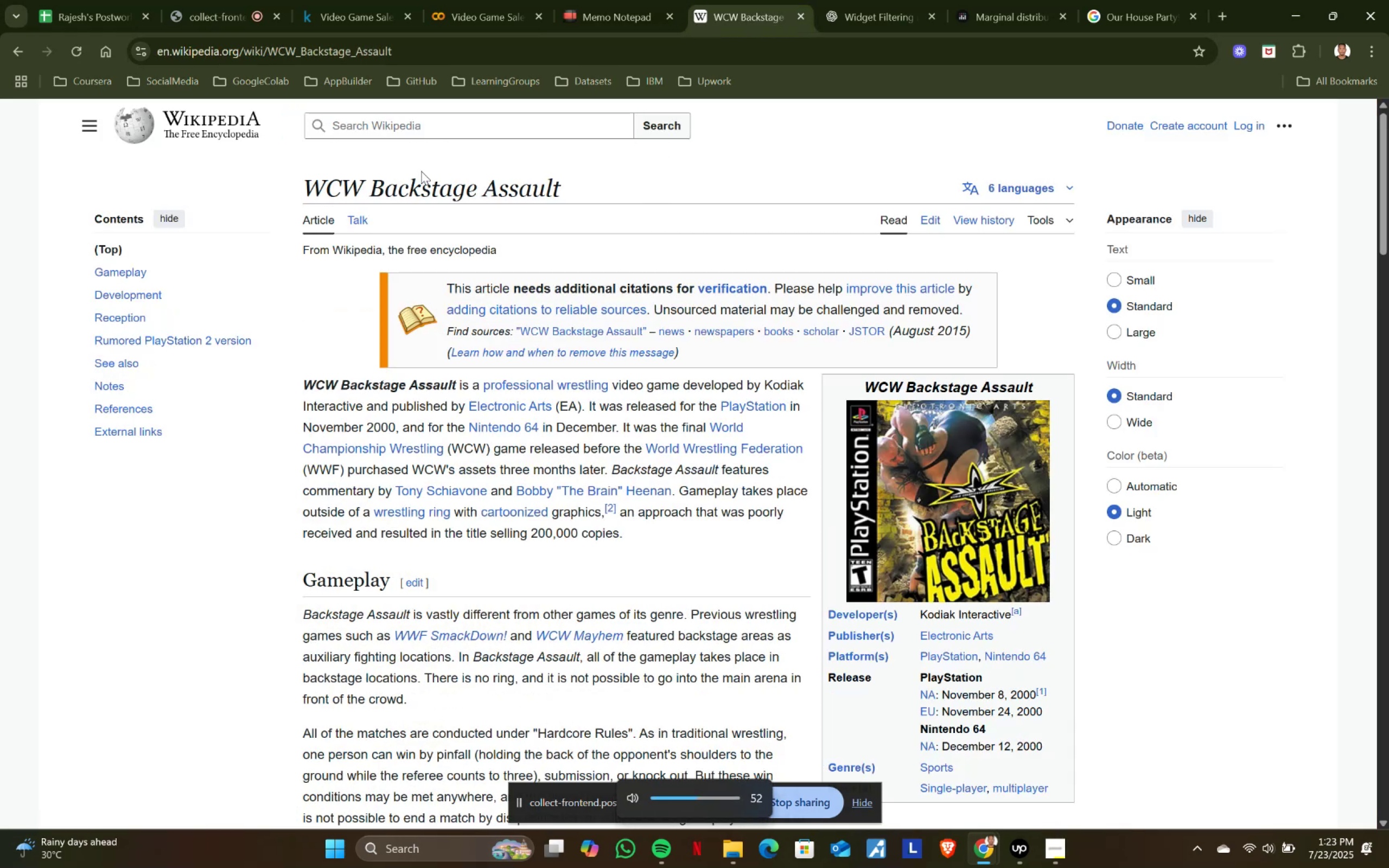 
key(VolumeDown)
 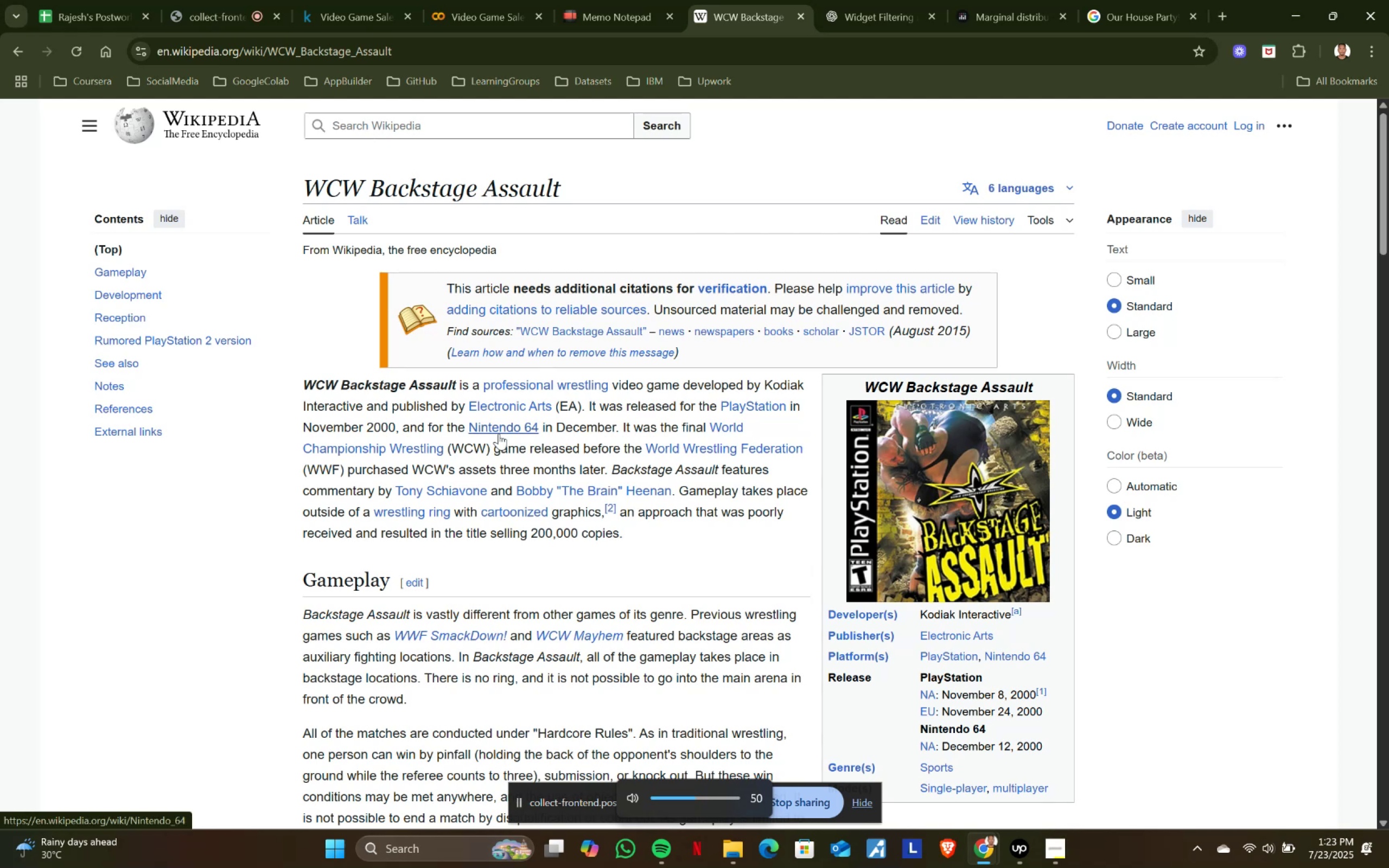 
scroll: coordinate [938, 646], scroll_direction: down, amount: 1.0
 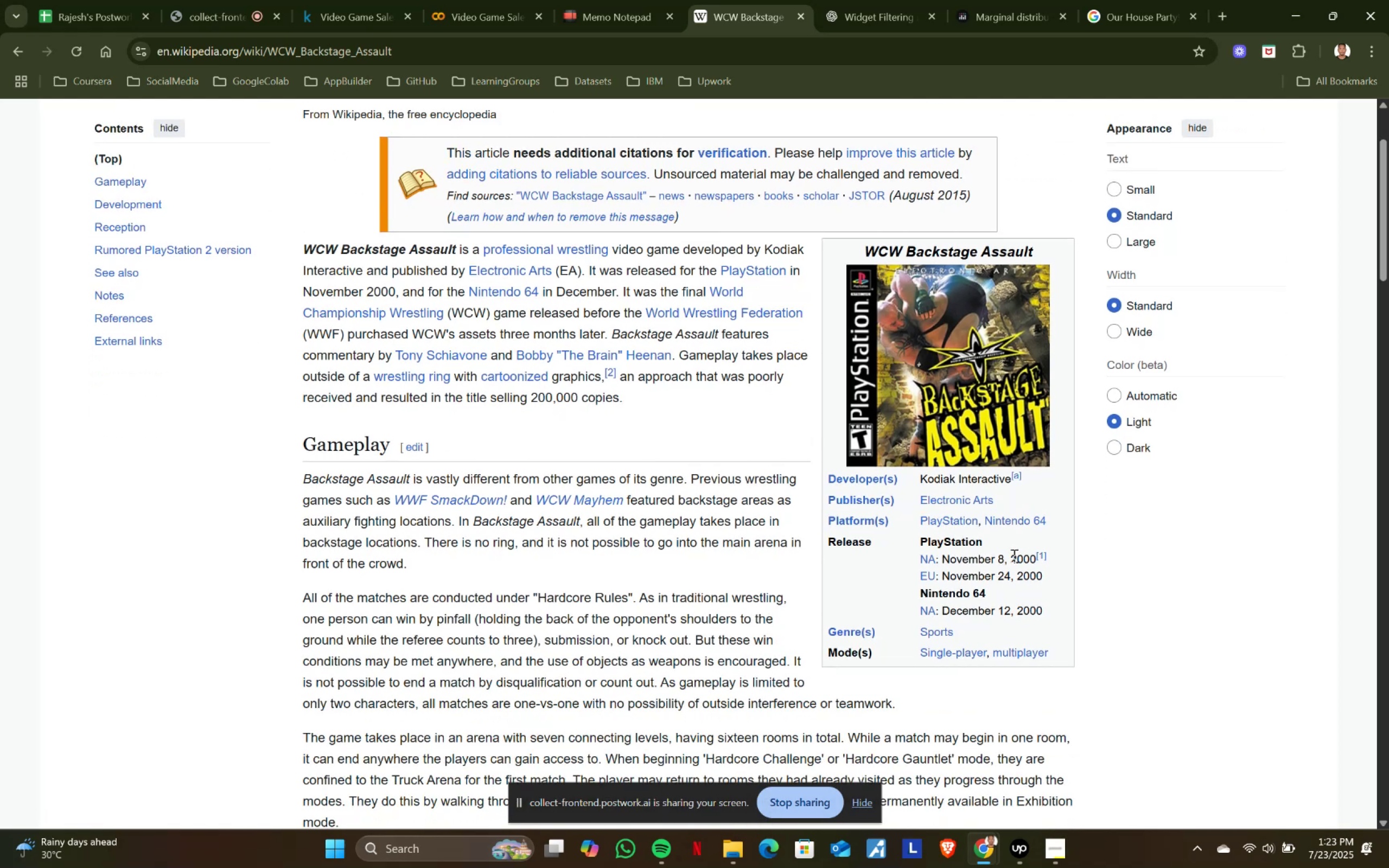 
left_click_drag(start_coordinate=[1012, 555], to_coordinate=[1034, 557])
 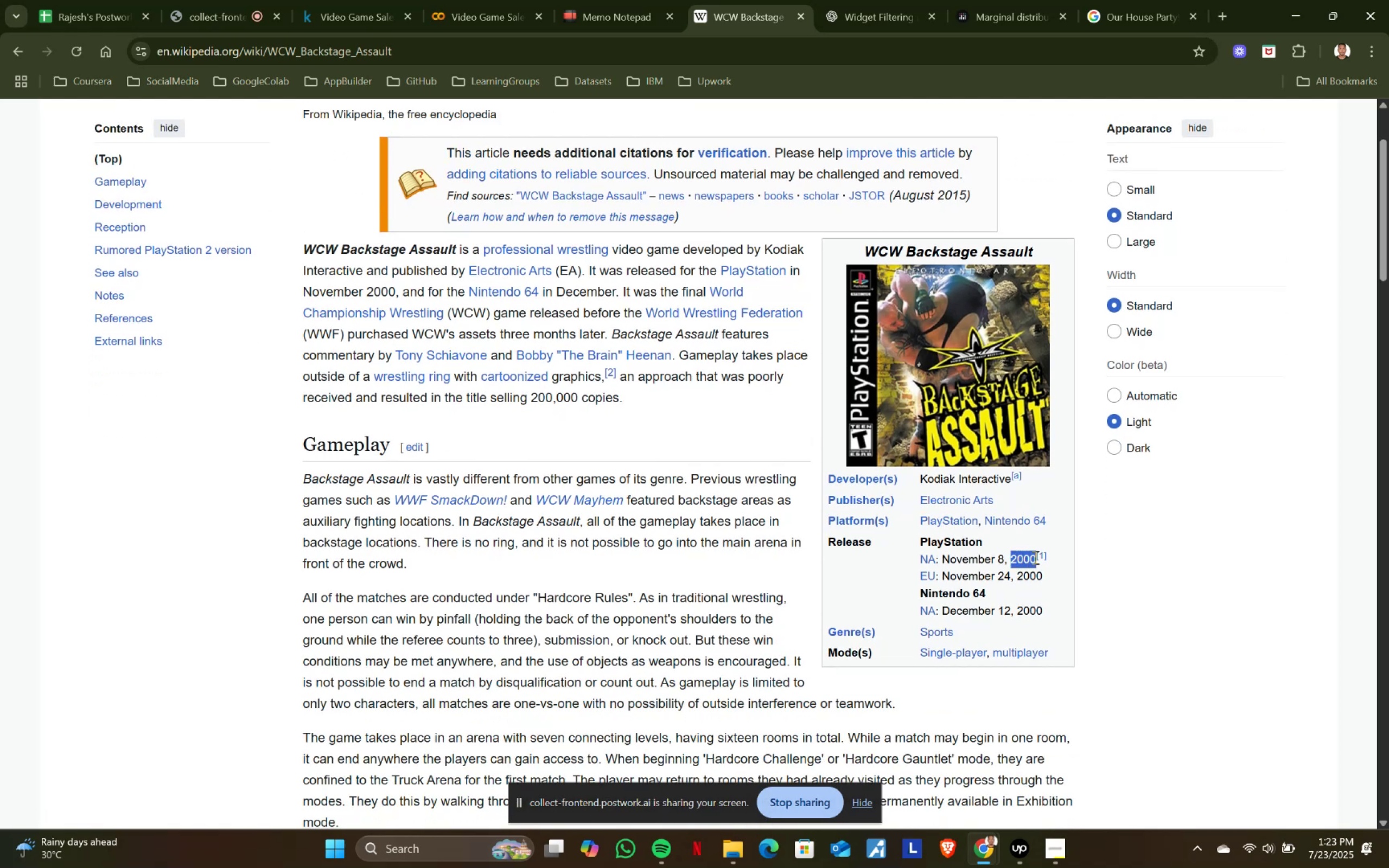 
key(Control+ControlLeft)
 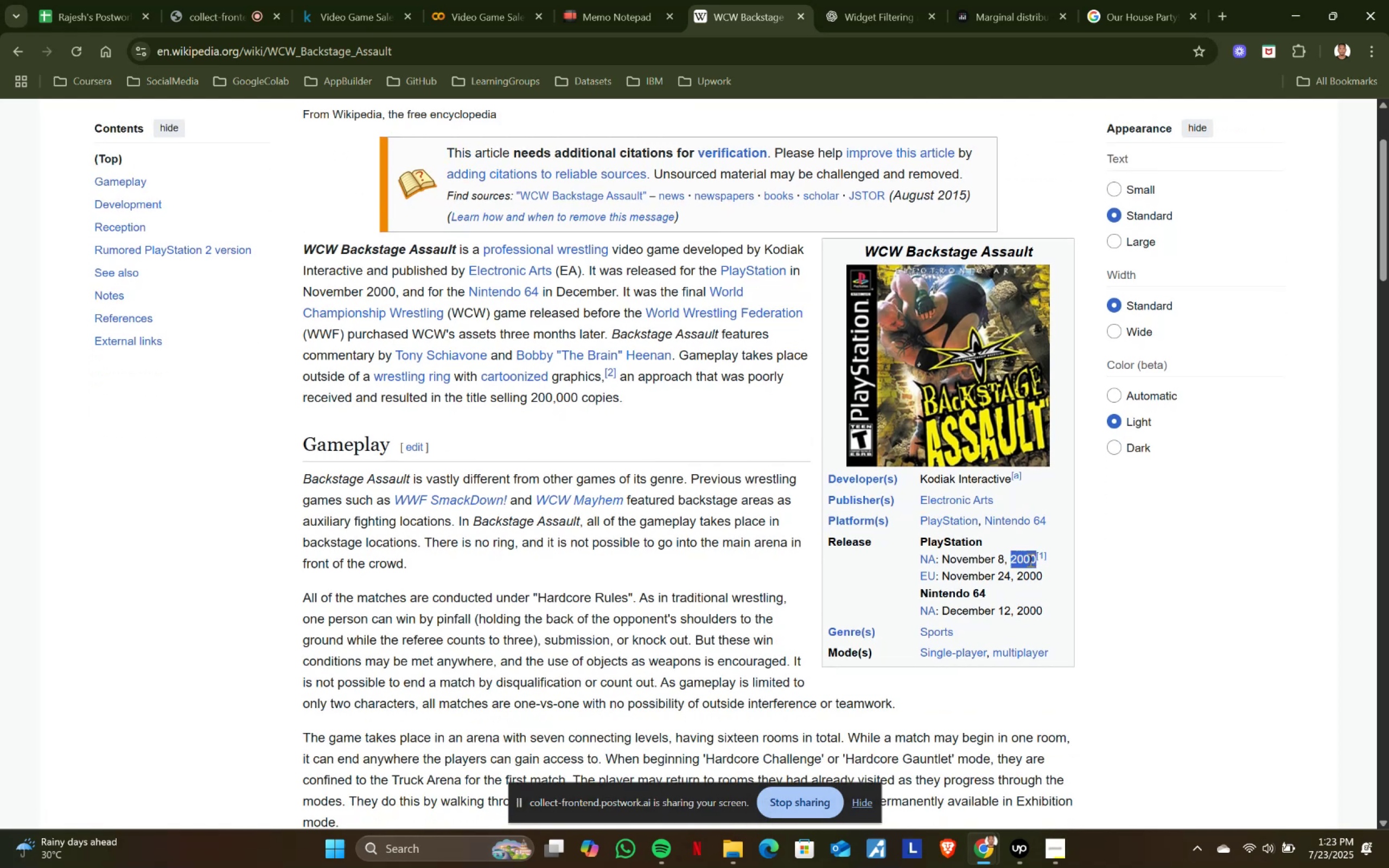 
key(Control+C)
 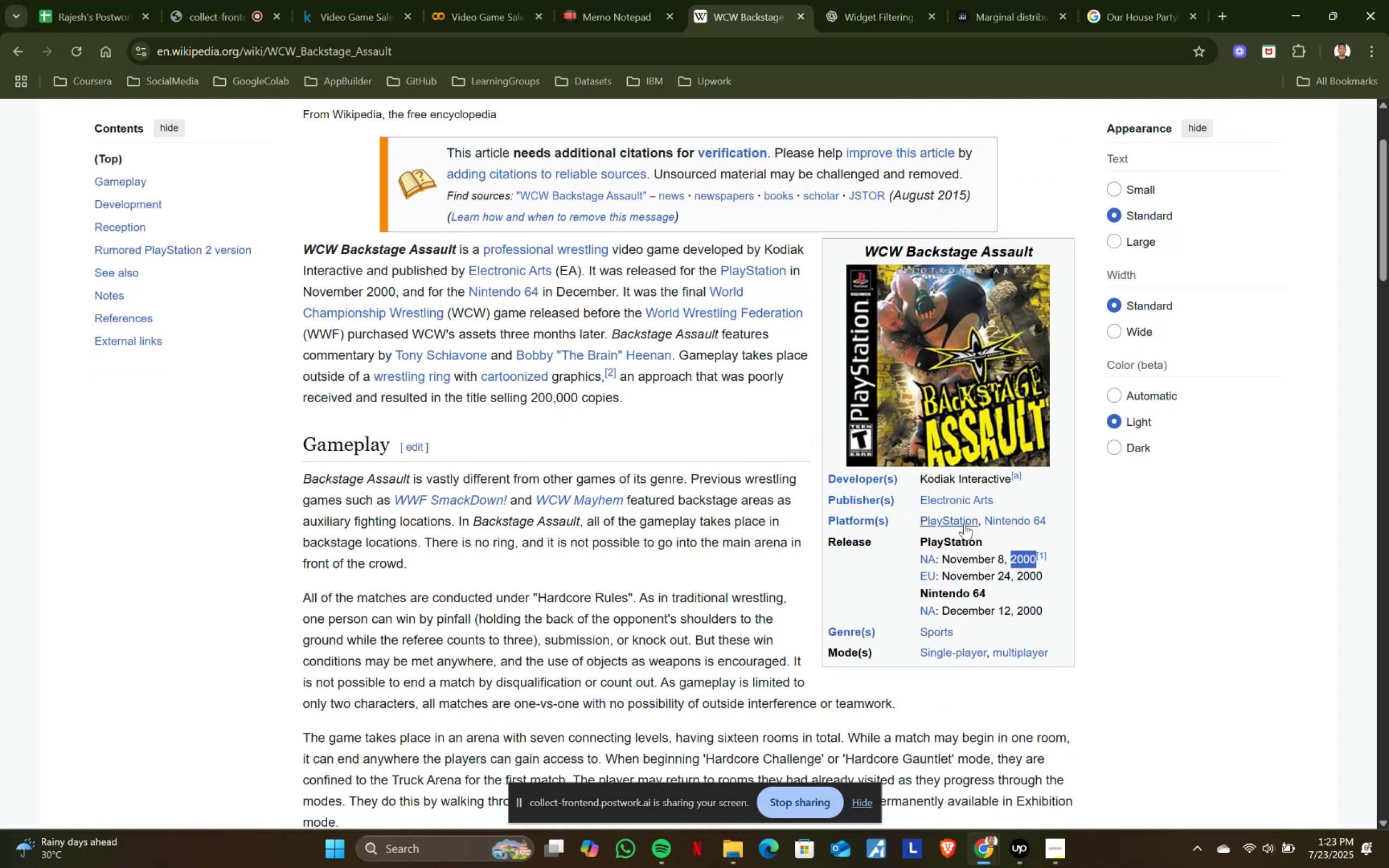 
key(Control+ControlLeft)
 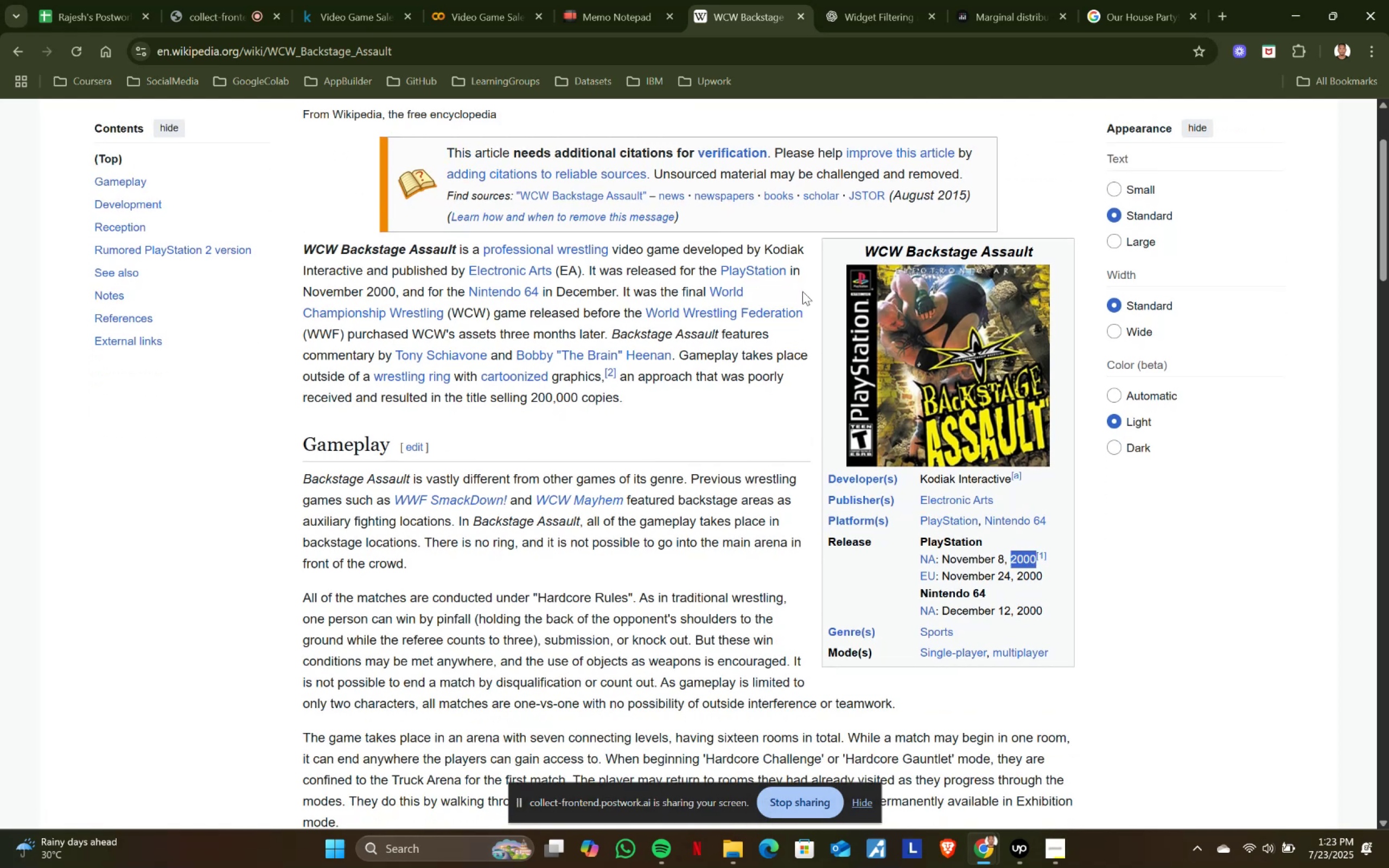 
key(Control+C)
 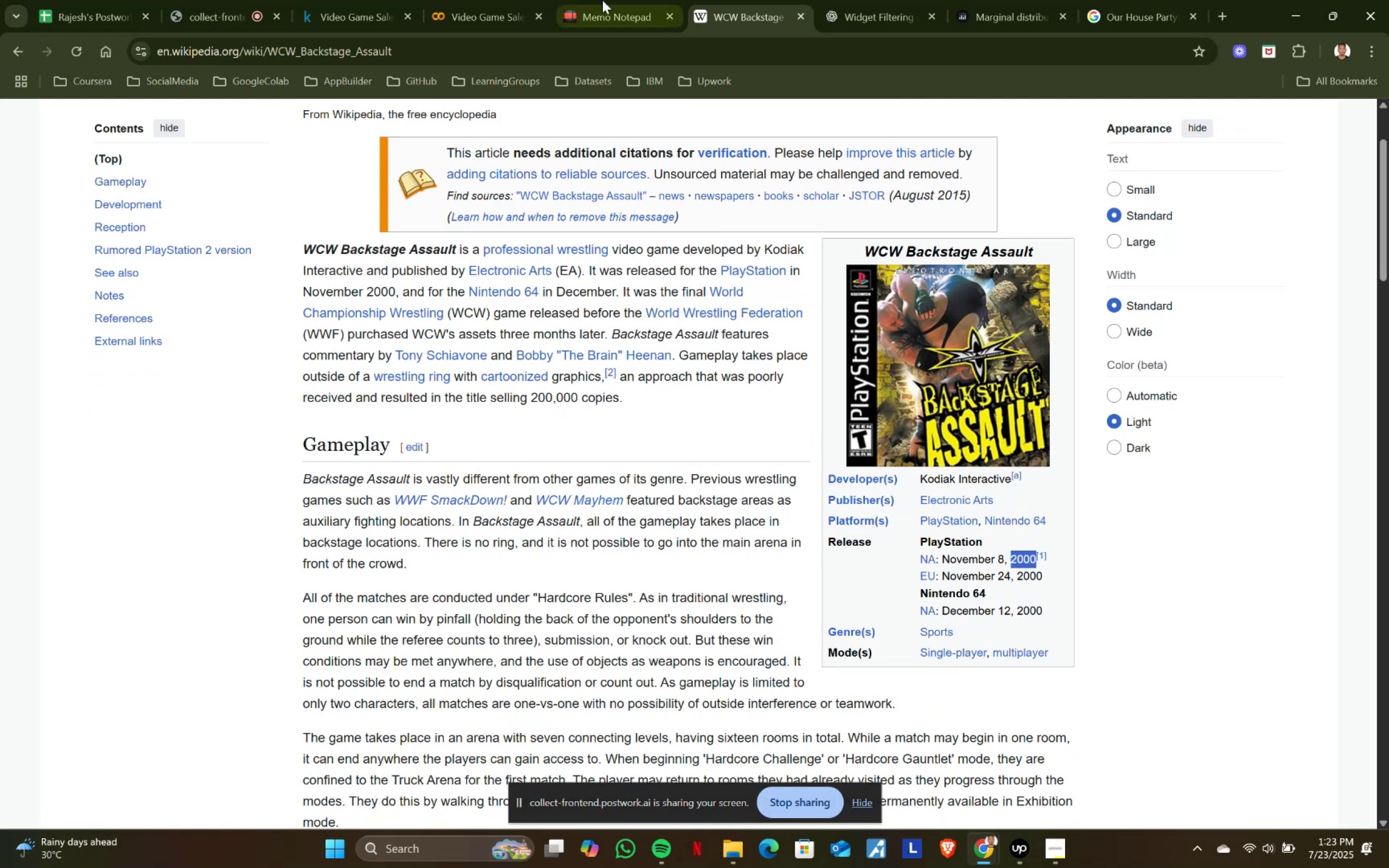 
left_click([601, 0])
 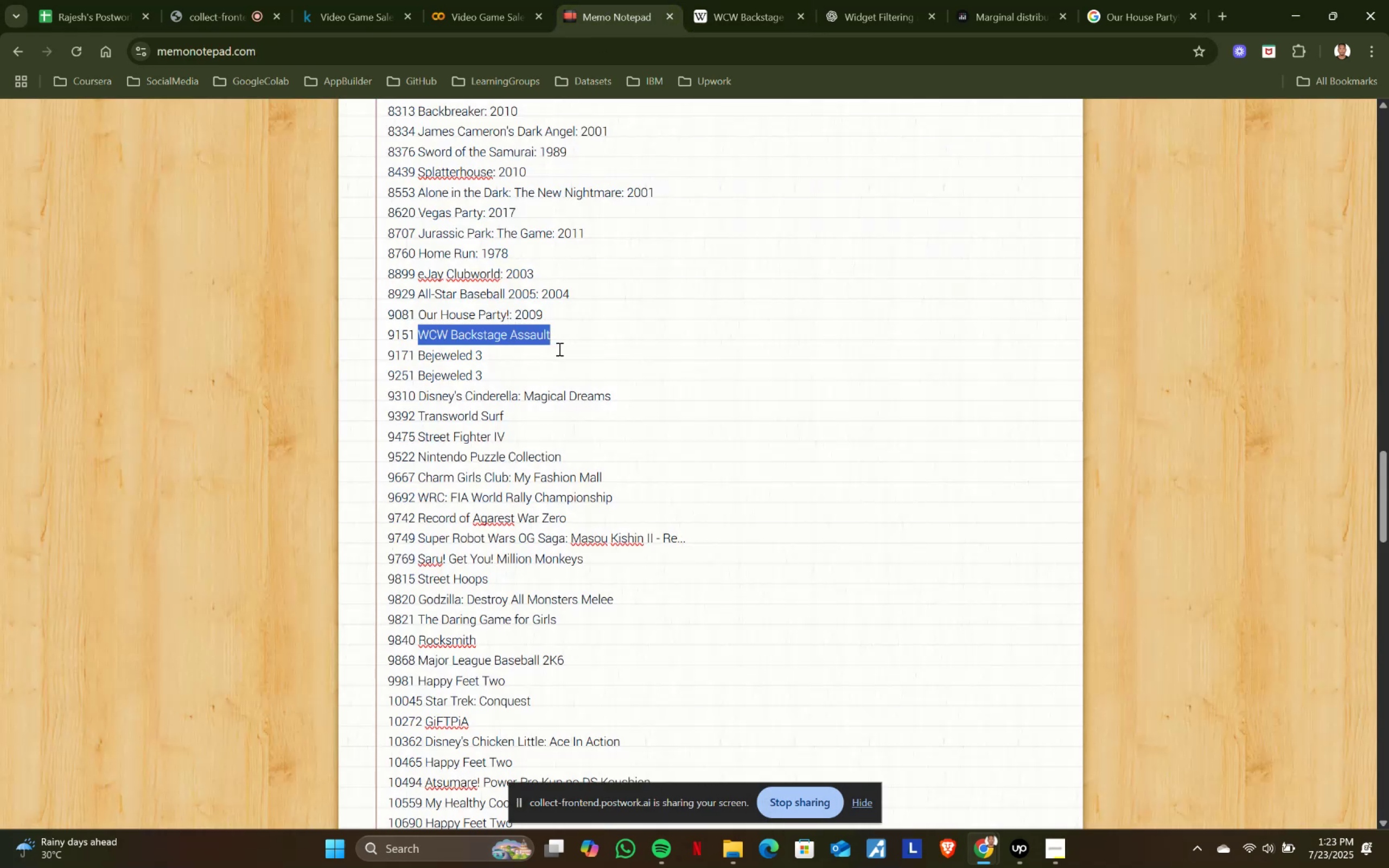 
left_click([571, 336])
 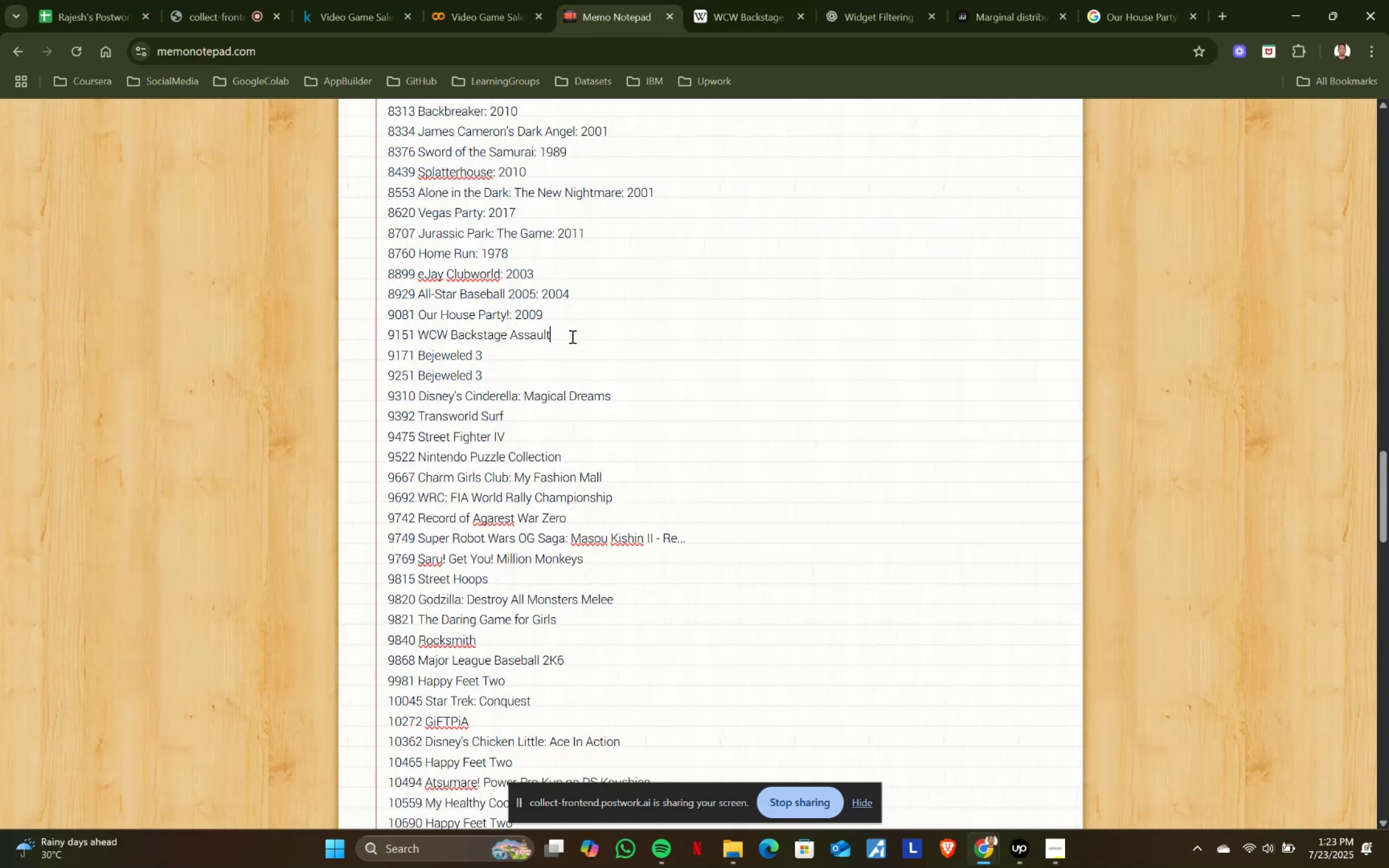 
key(Shift+ShiftRight)
 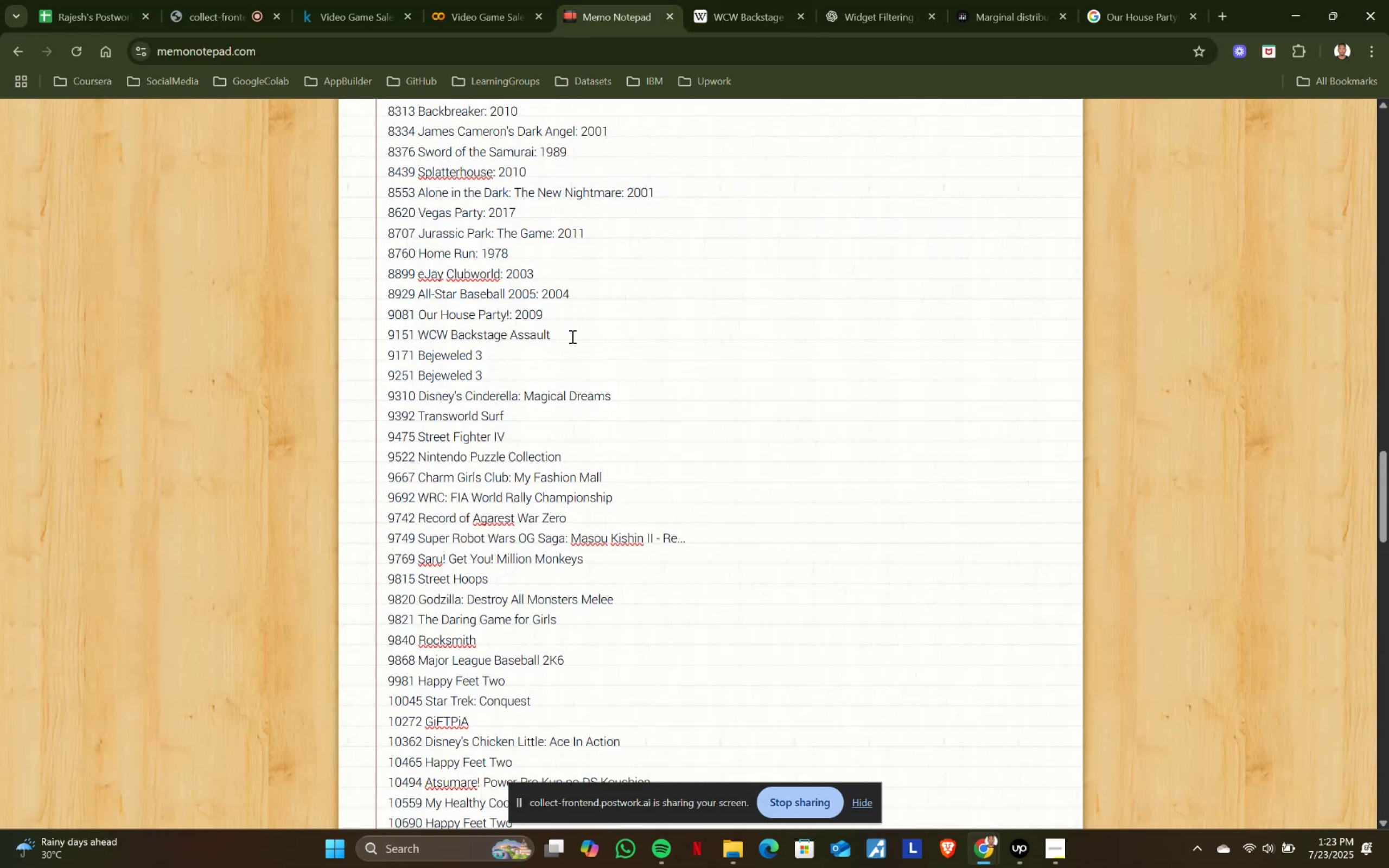 
key(Shift+Semicolon)
 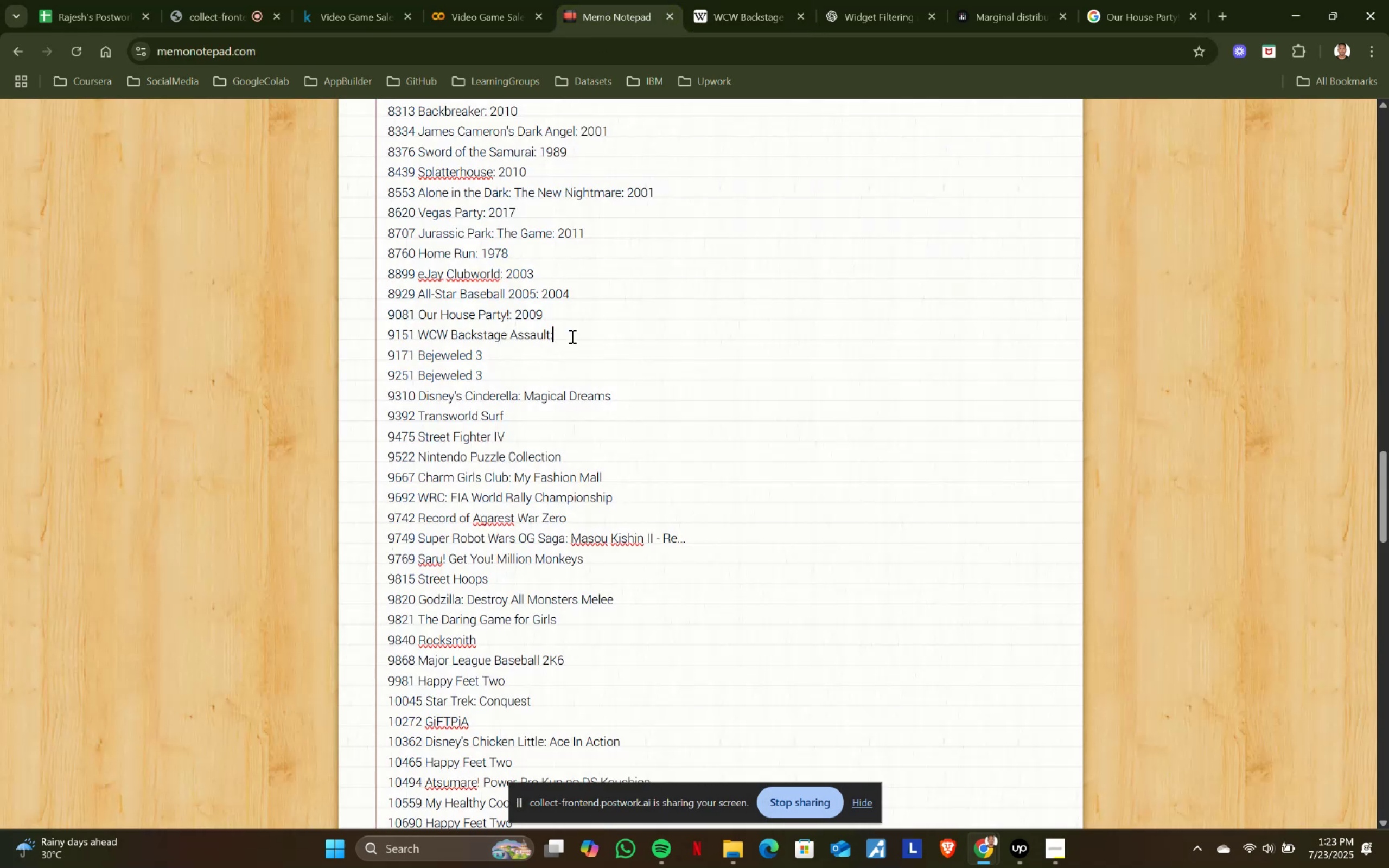 
key(Space)
 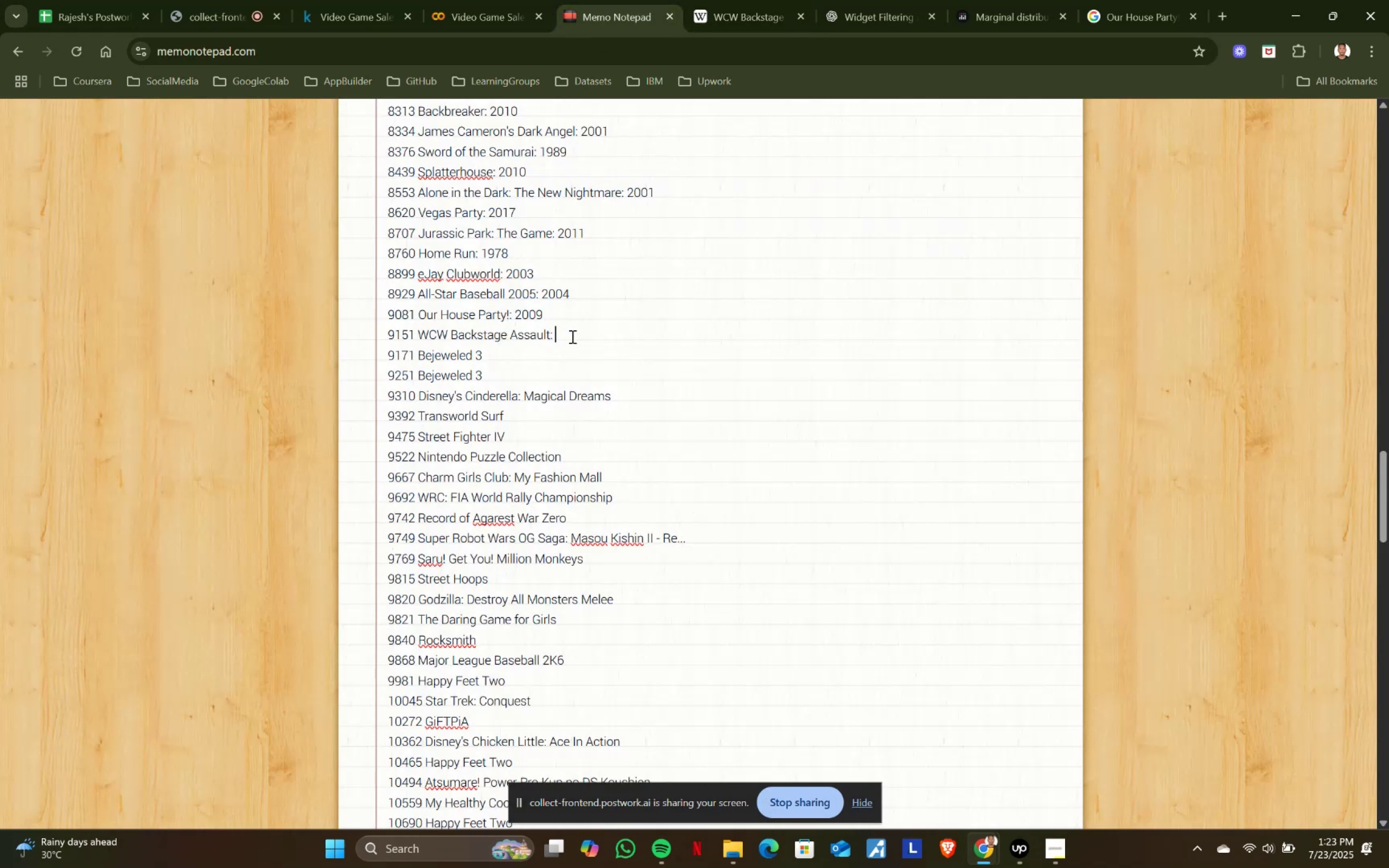 
key(Control+ControlLeft)
 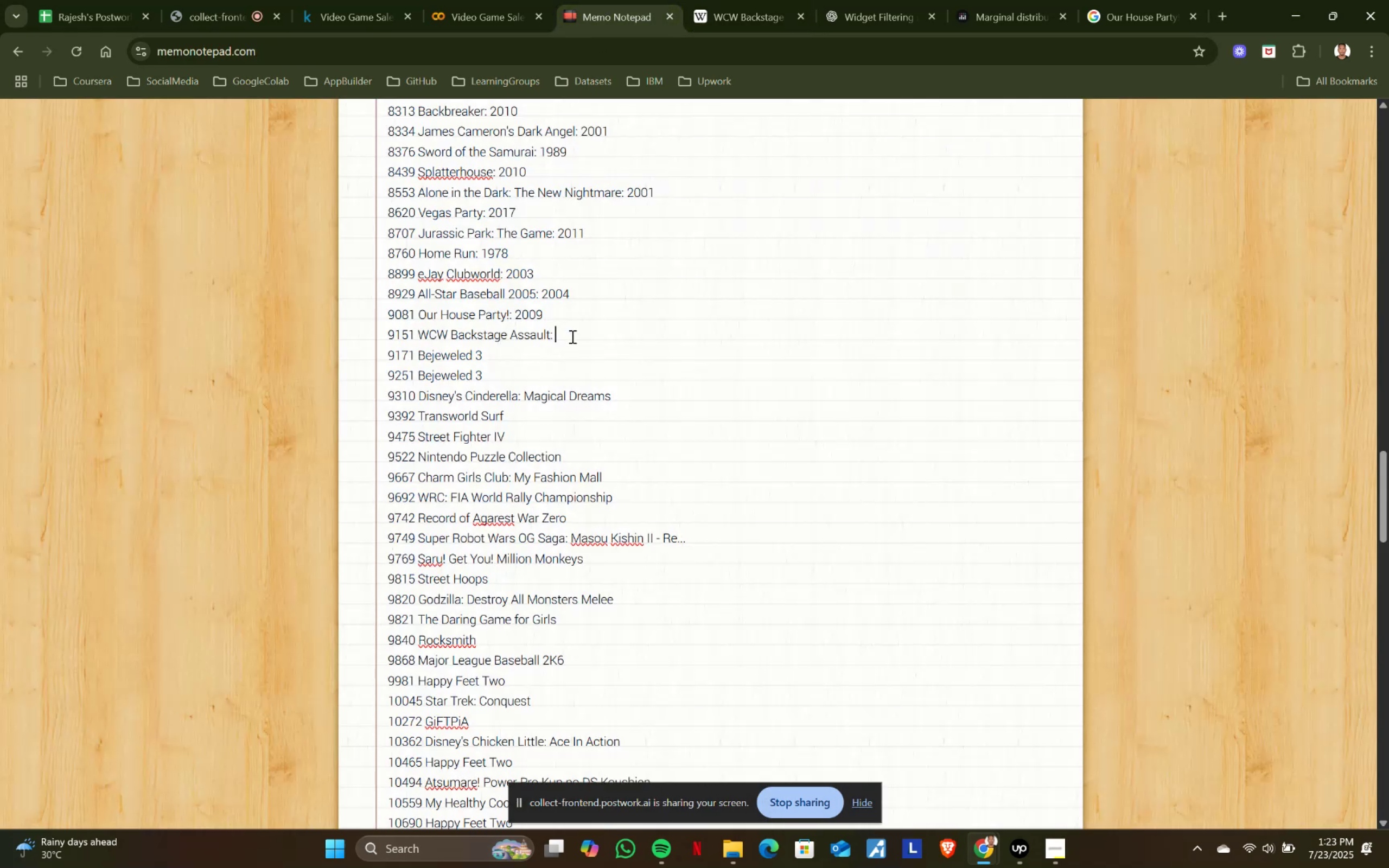 
key(Control+V)
 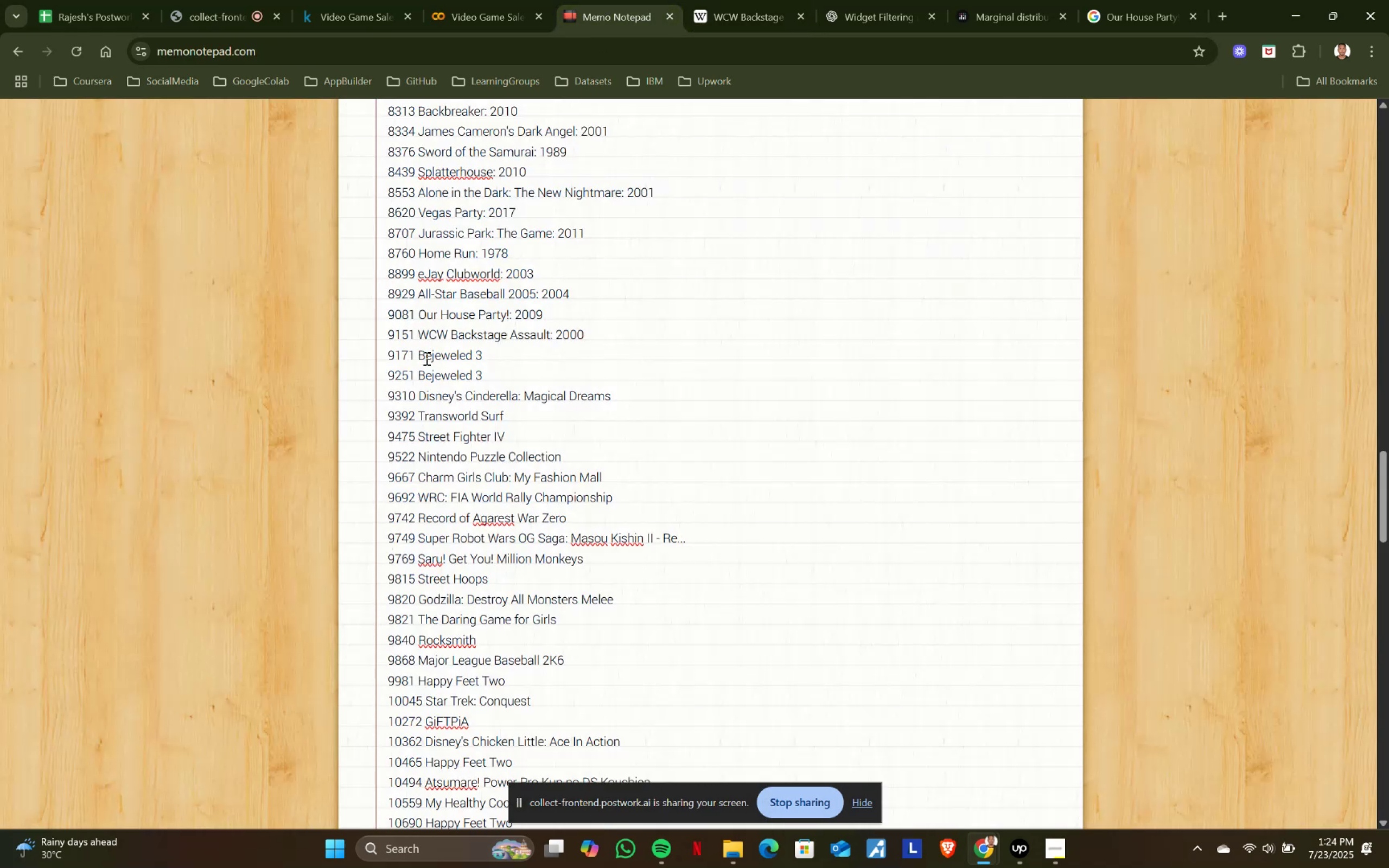 
left_click_drag(start_coordinate=[418, 354], to_coordinate=[504, 352])
 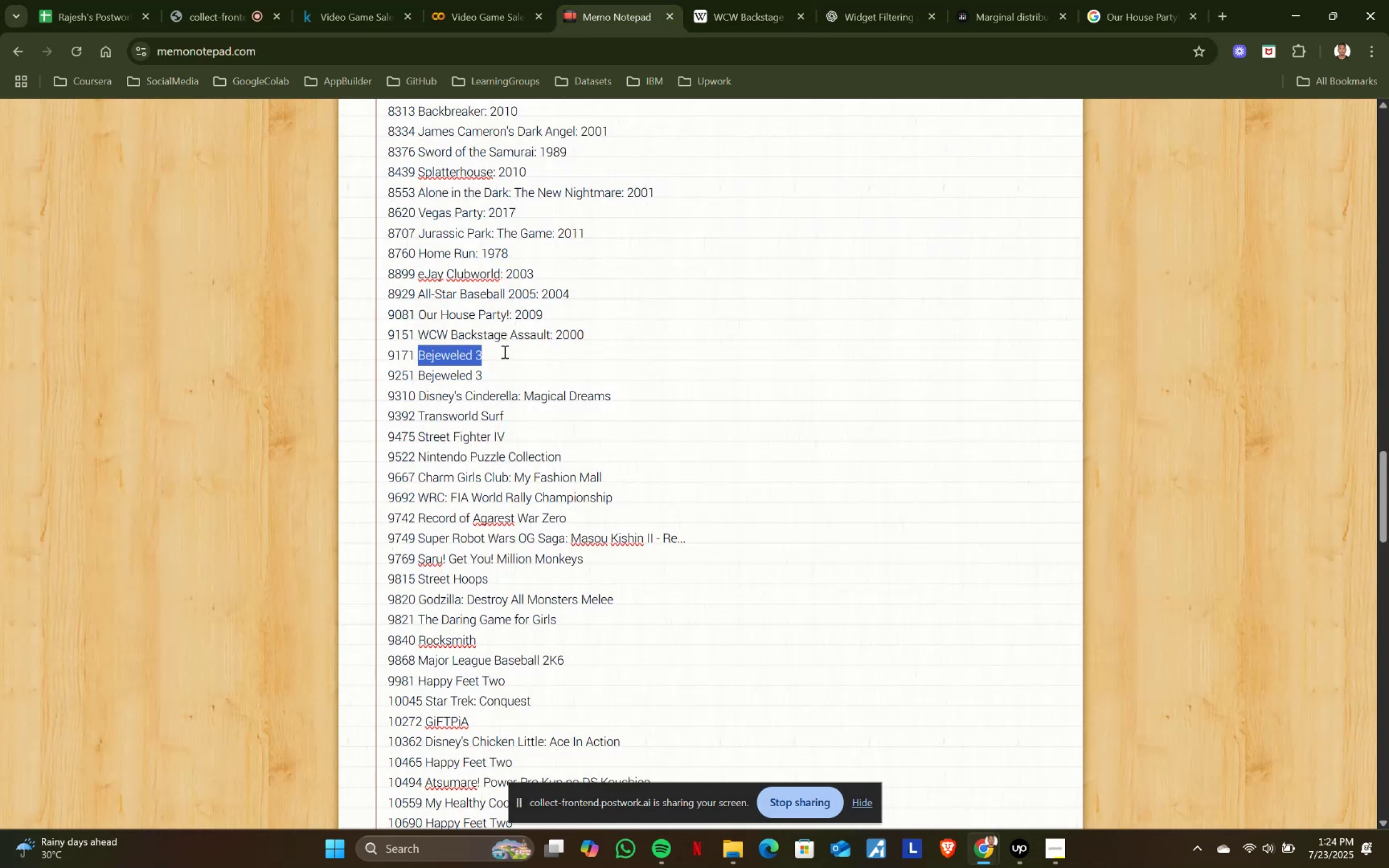 
key(Control+ControlLeft)
 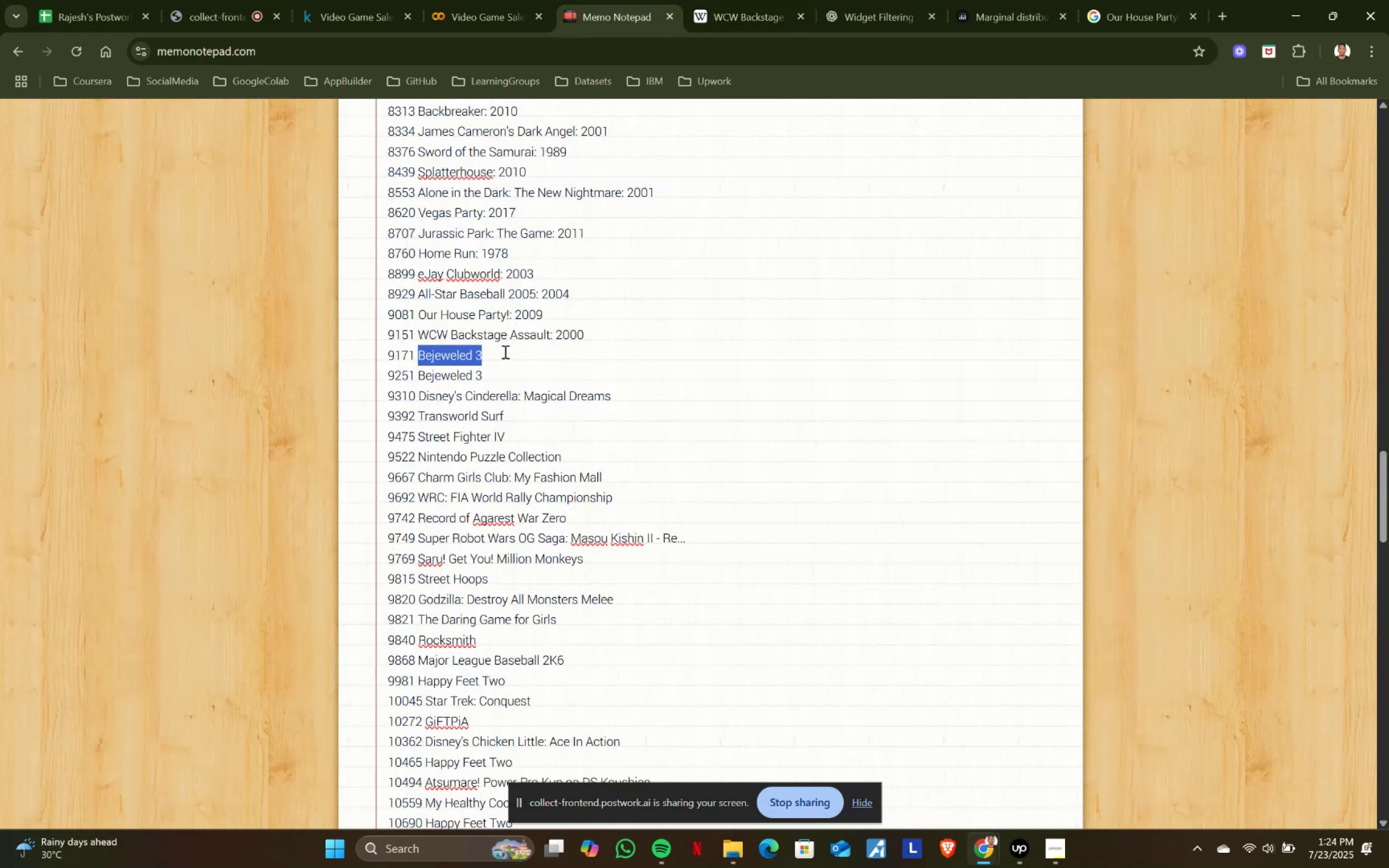 
key(Control+C)
 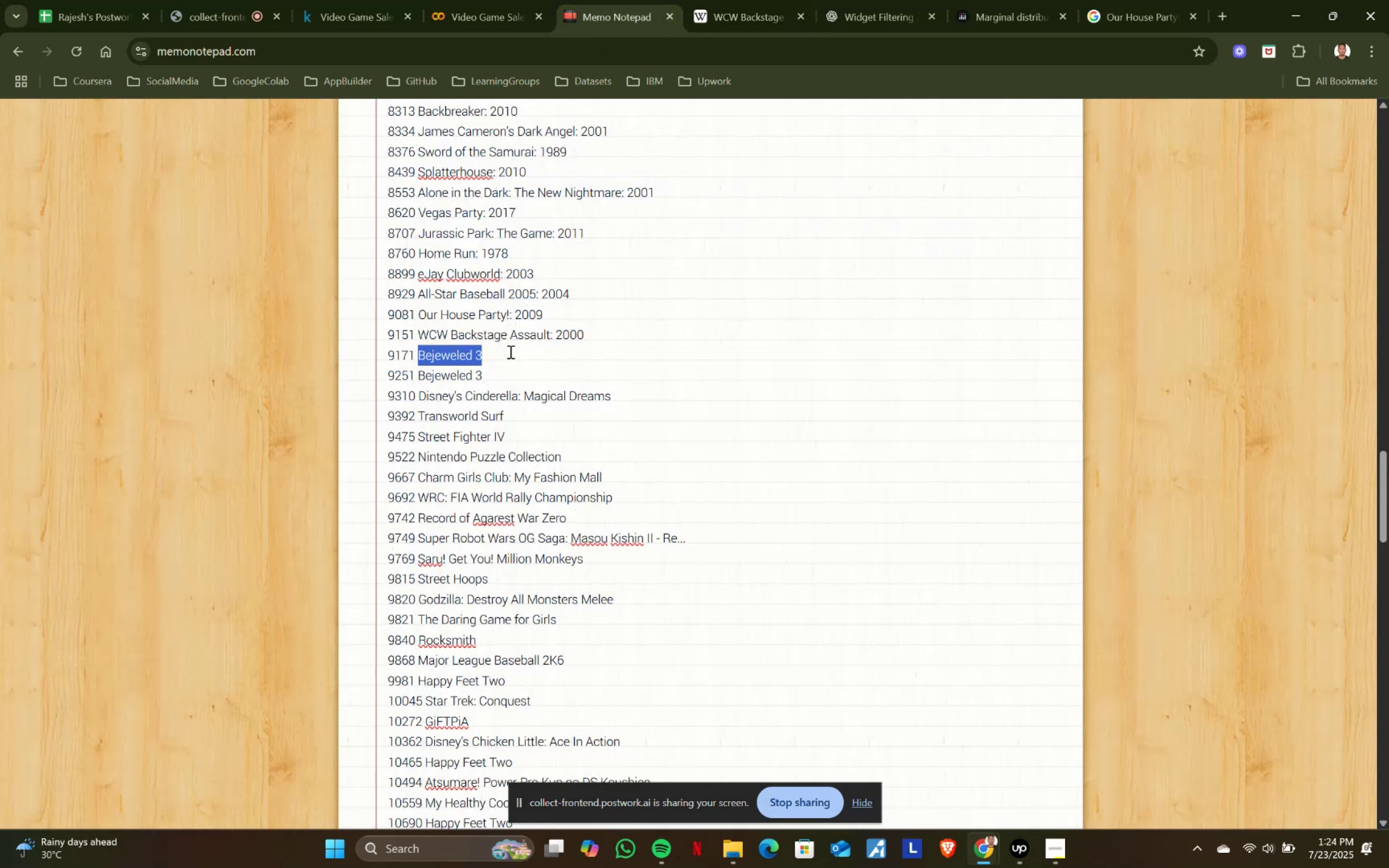 
key(Control+ControlLeft)
 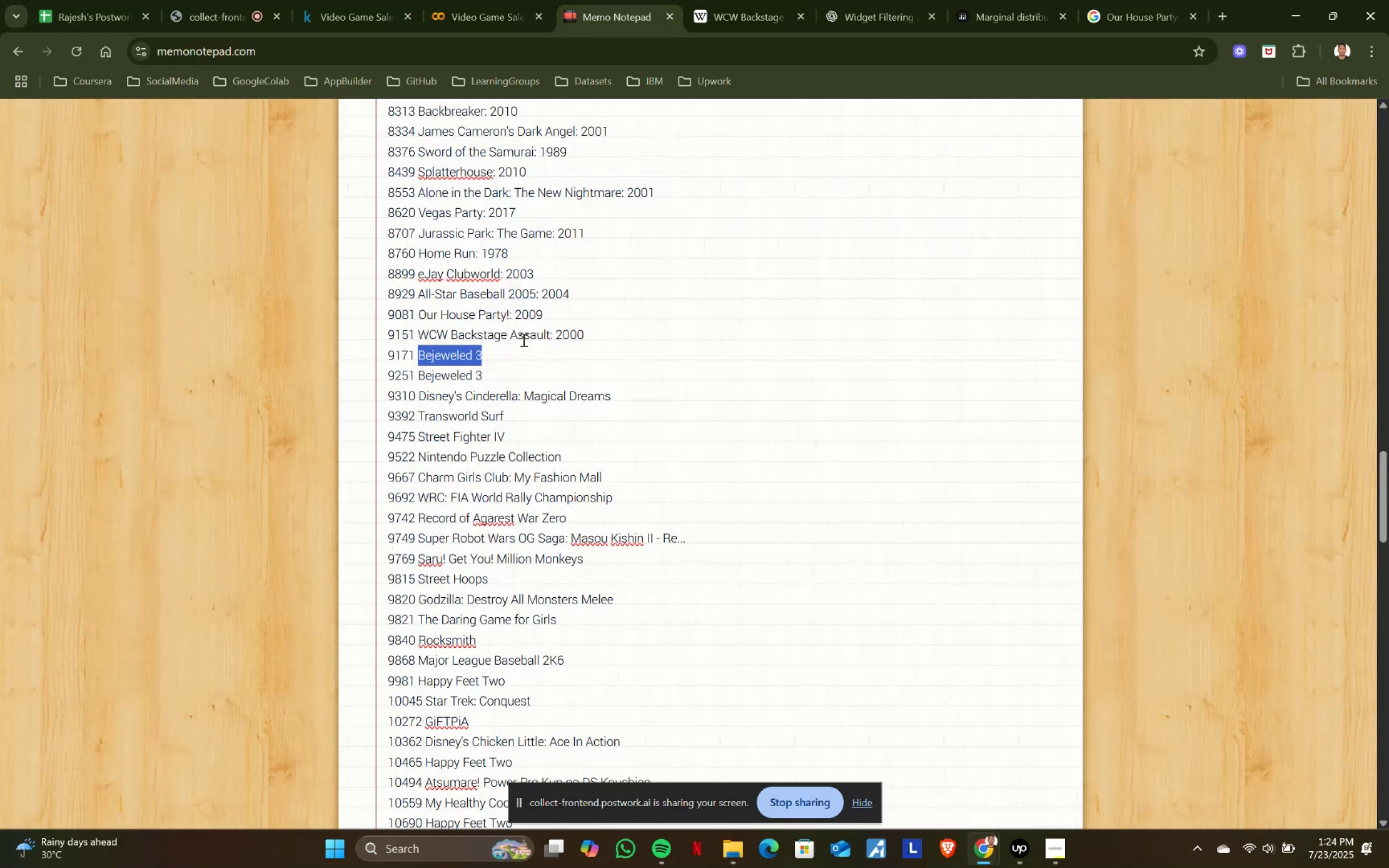 
key(Control+C)
 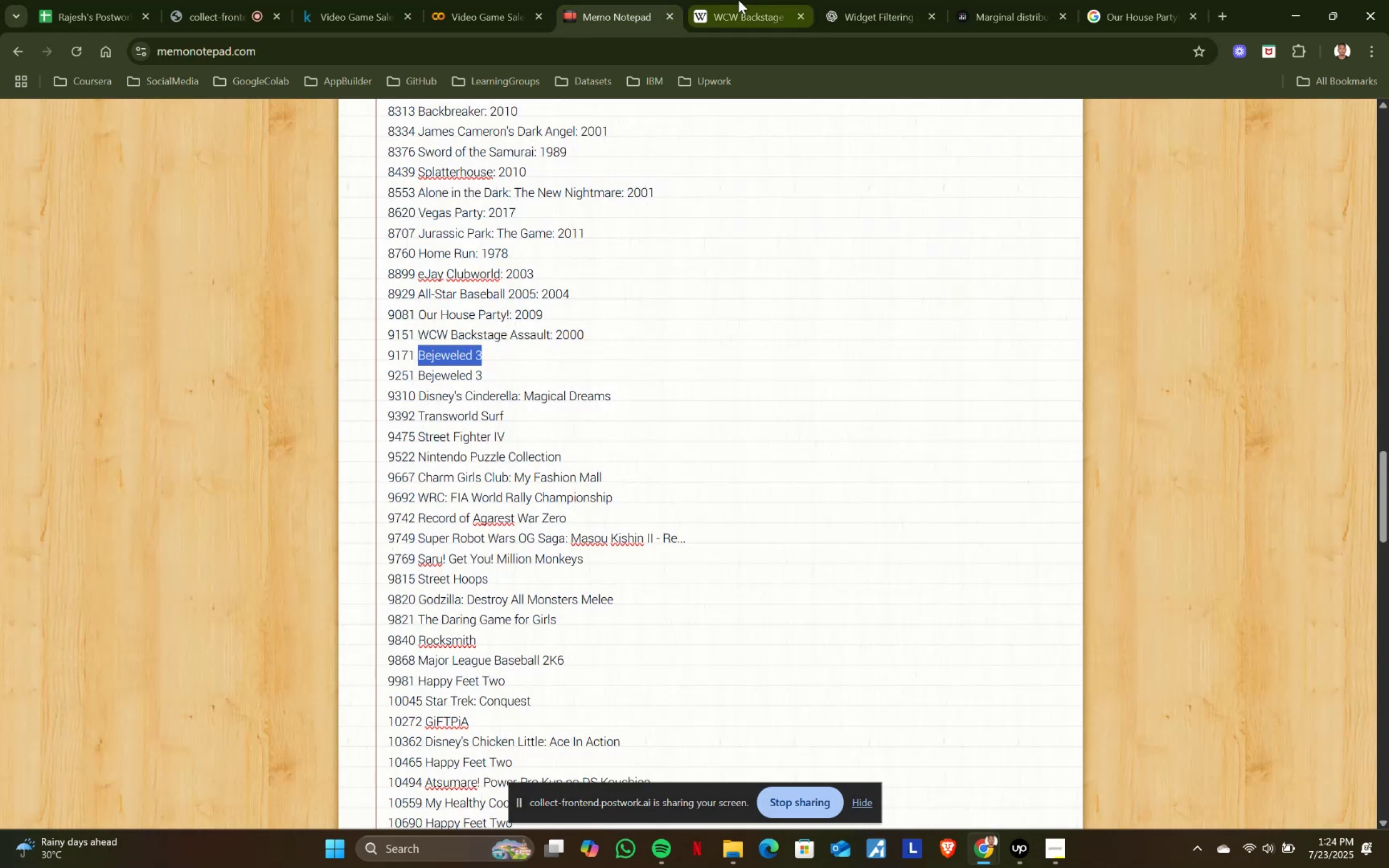 
left_click([738, 0])
 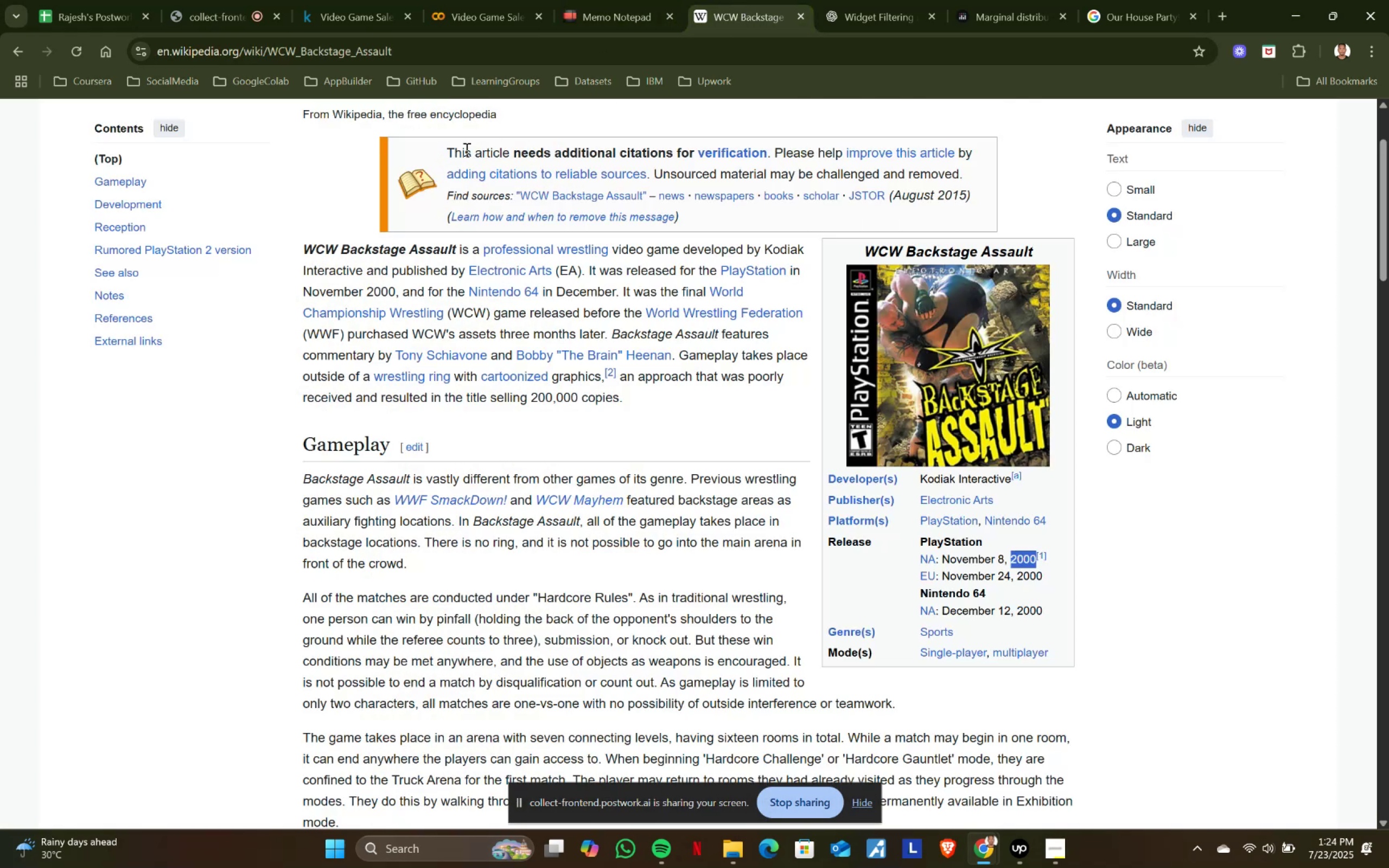 
scroll: coordinate [443, 119], scroll_direction: up, amount: 4.0
 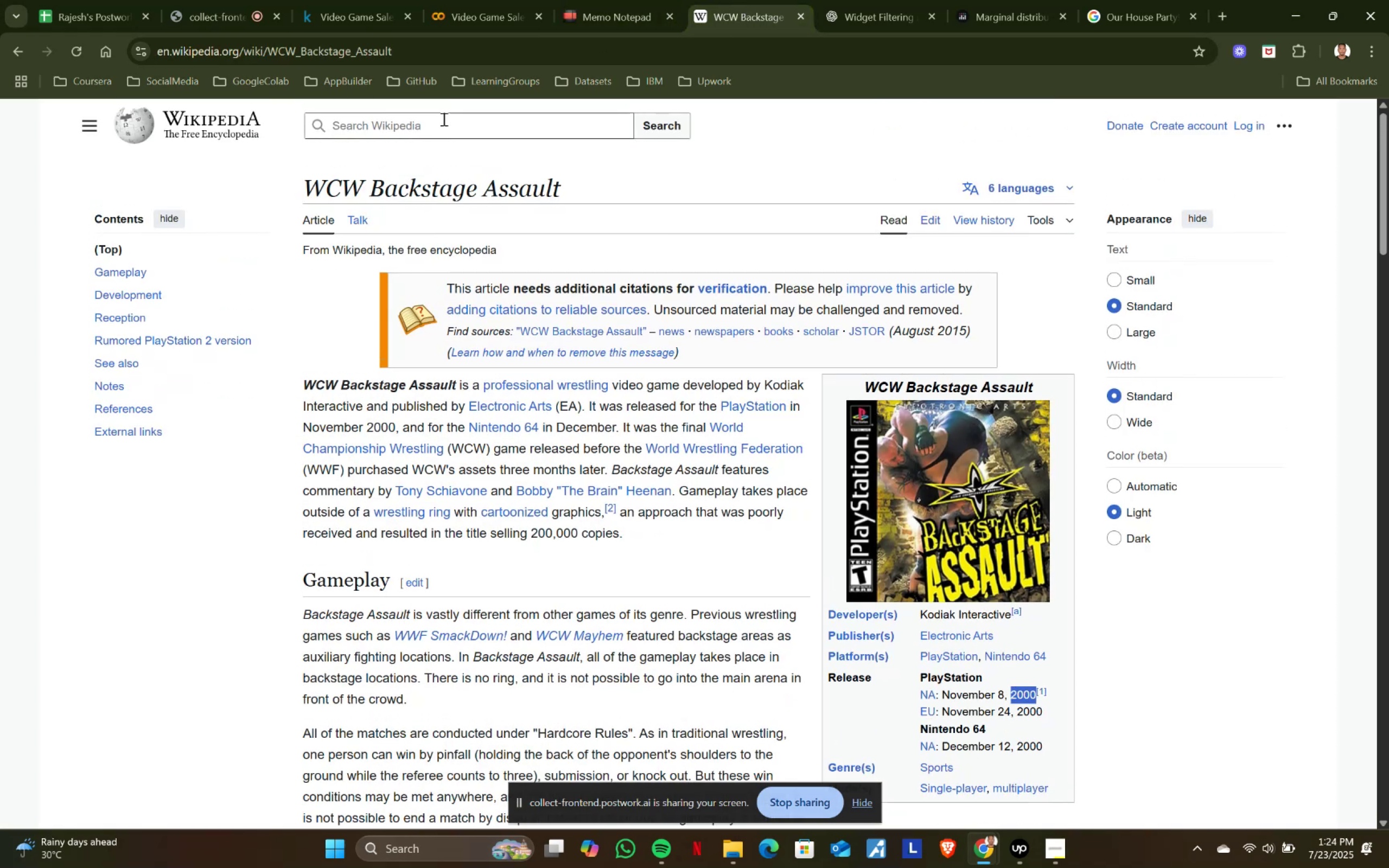 
left_click([443, 119])
 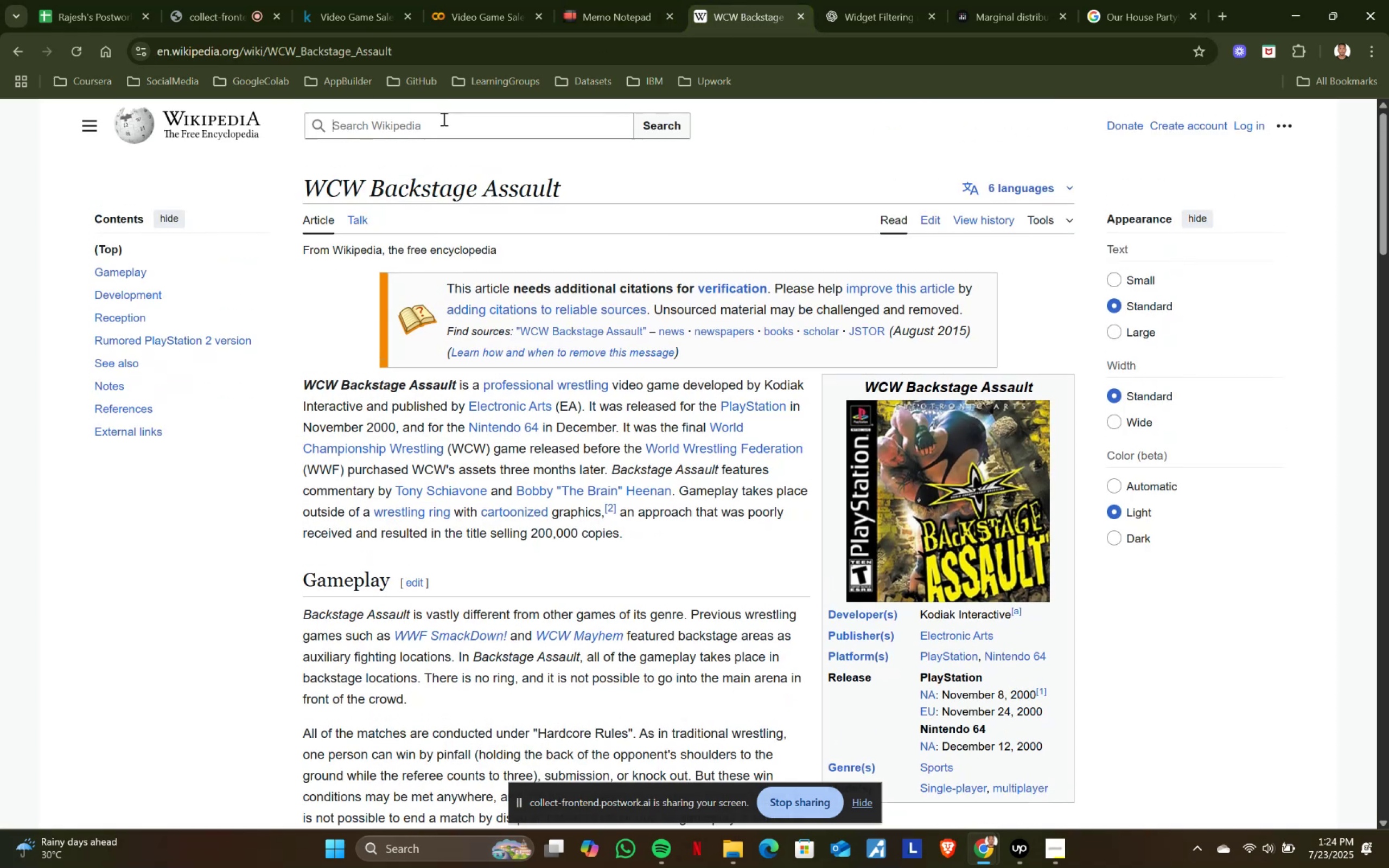 
key(Control+ControlLeft)
 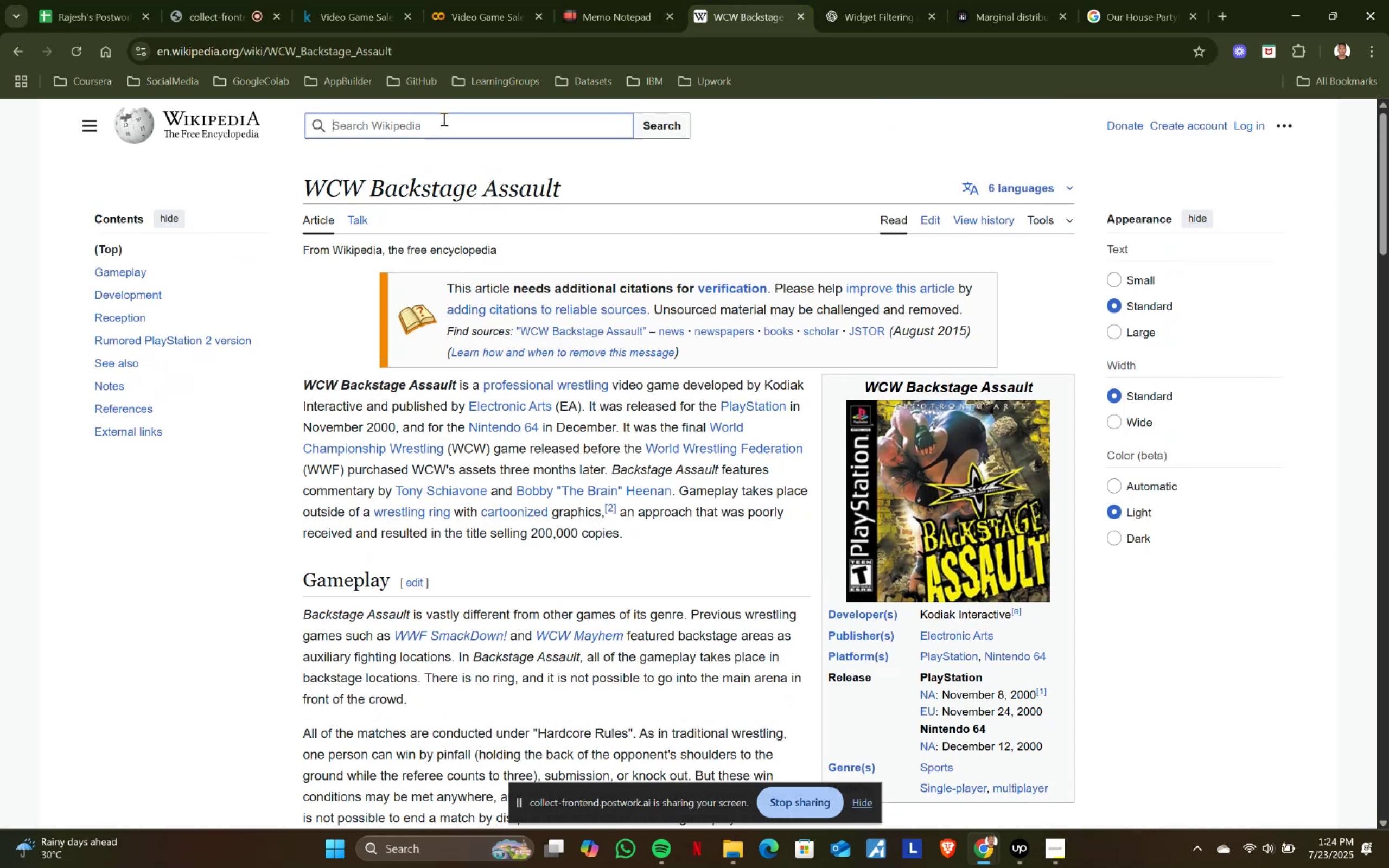 
key(Control+V)
 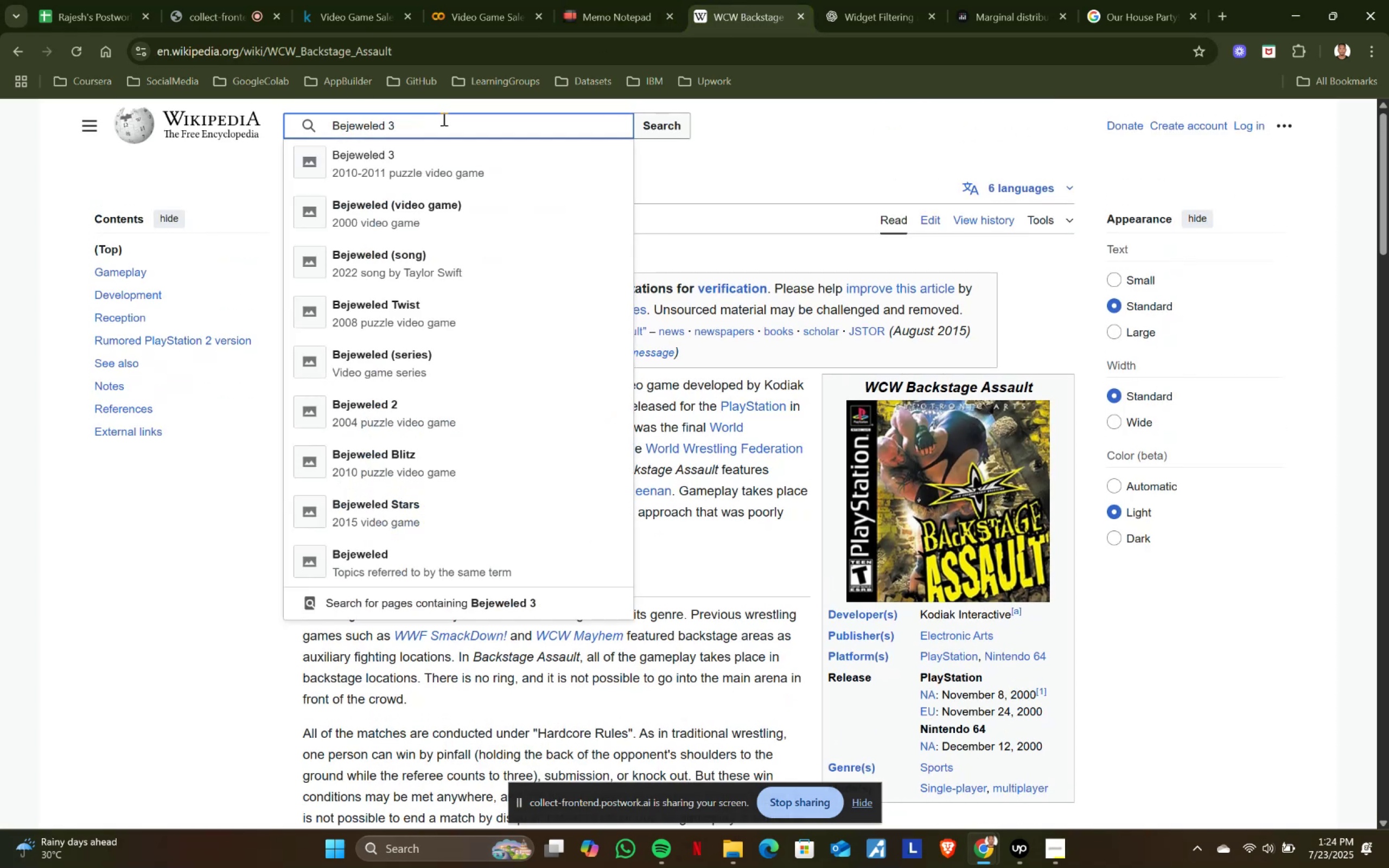 
mouse_move([425, 170])
 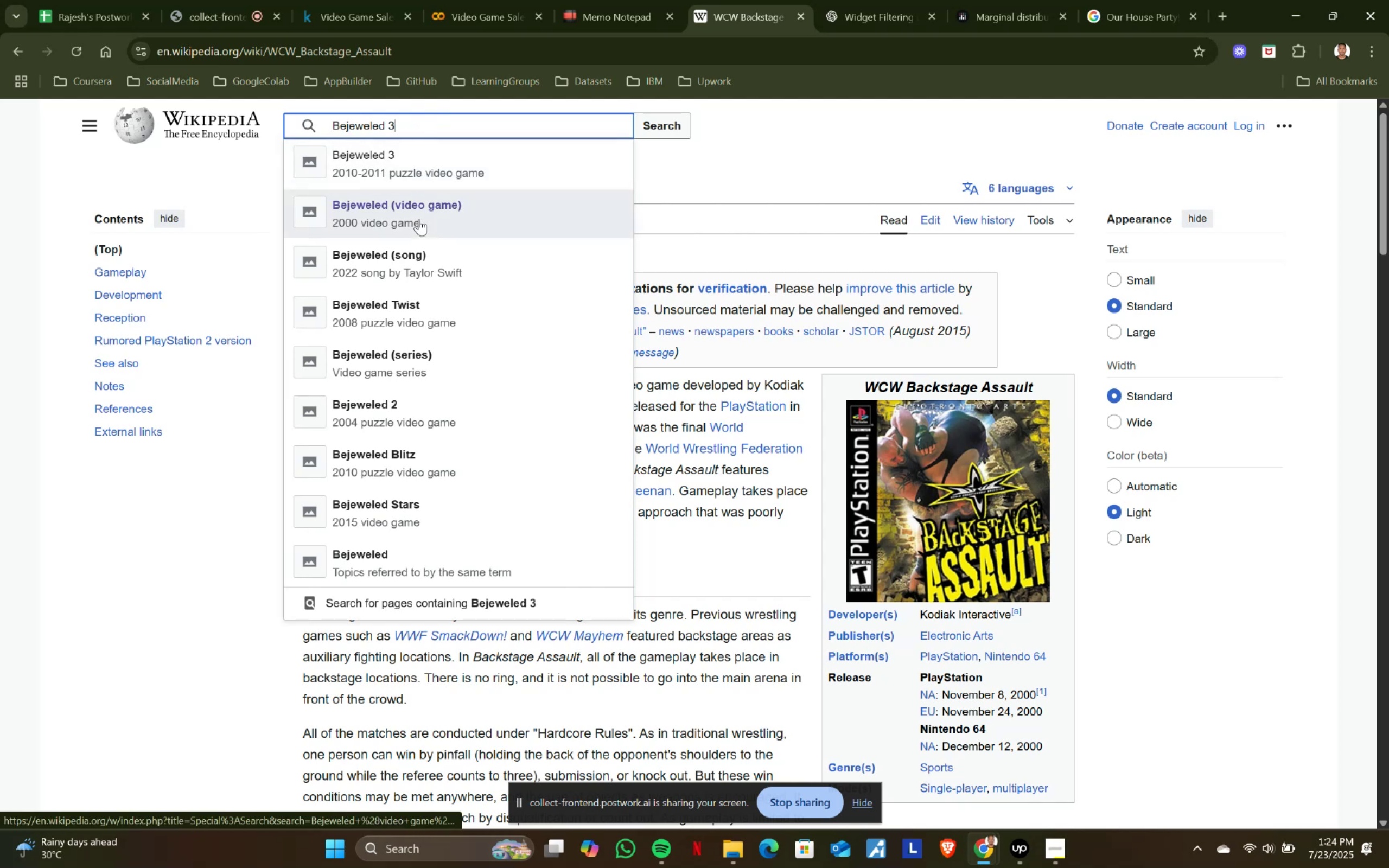 
left_click([419, 219])
 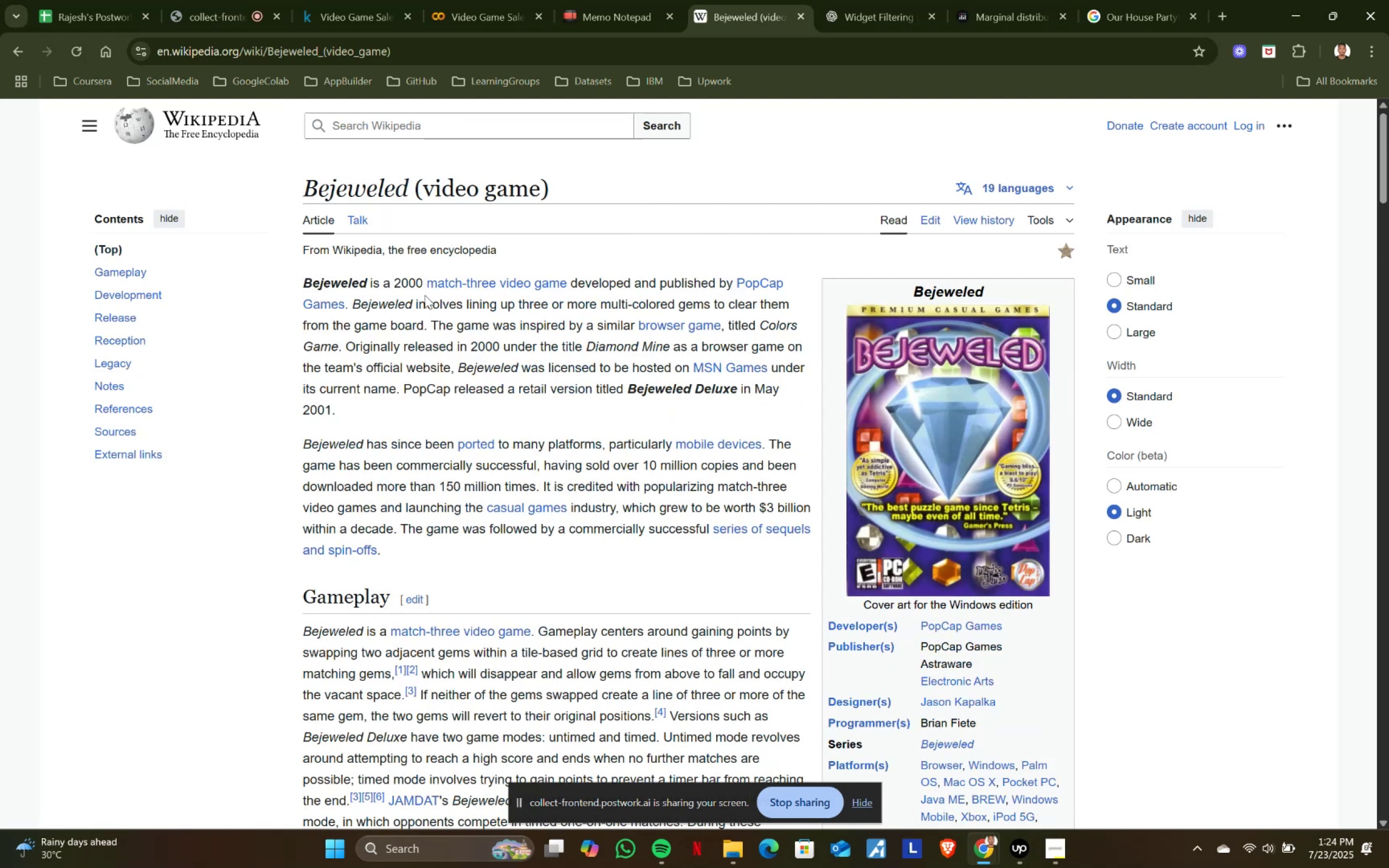 
left_click_drag(start_coordinate=[391, 282], to_coordinate=[420, 283])
 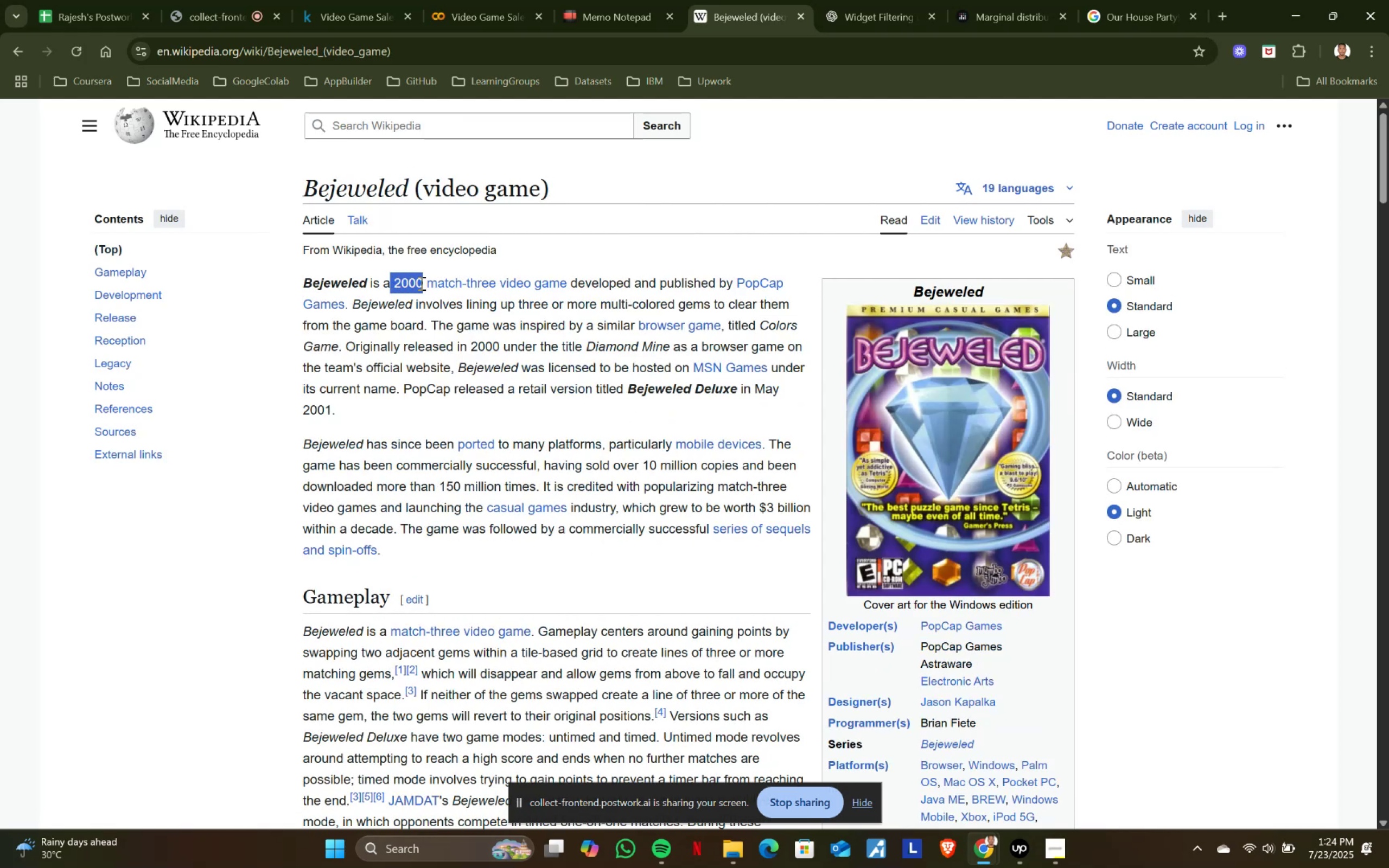 
left_click([420, 283])
 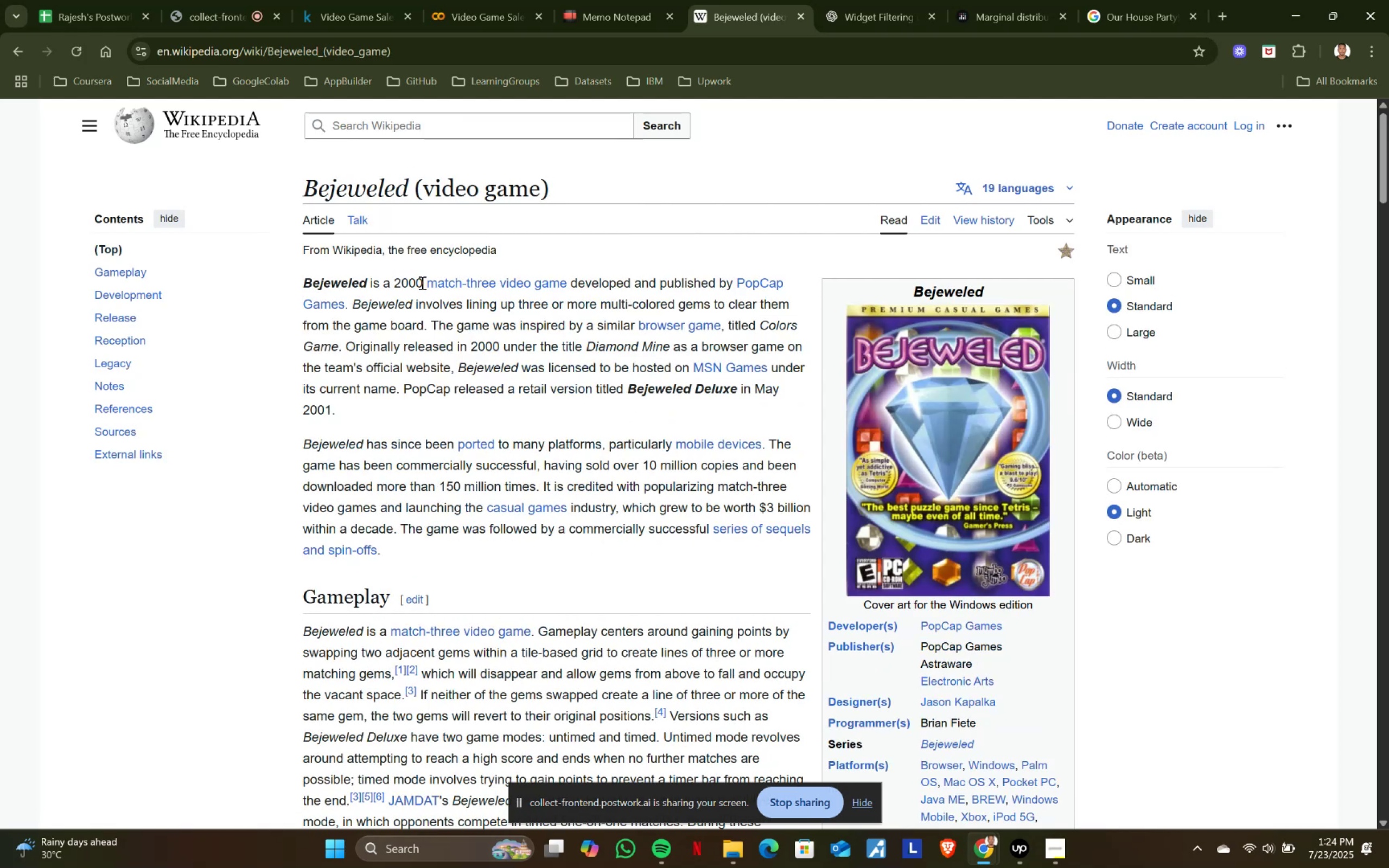 
left_click_drag(start_coordinate=[421, 283], to_coordinate=[394, 280])
 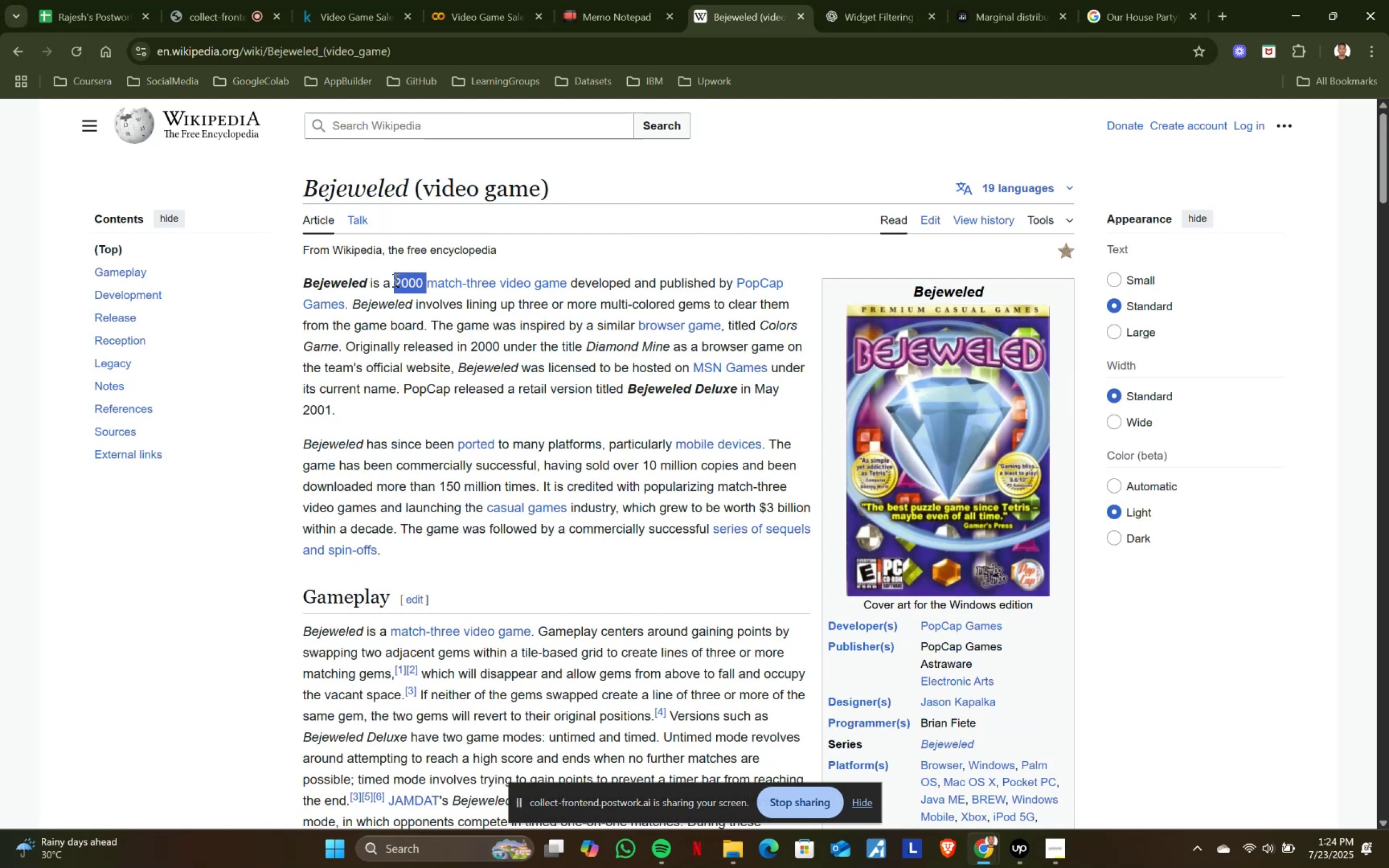 
key(Control+ControlLeft)
 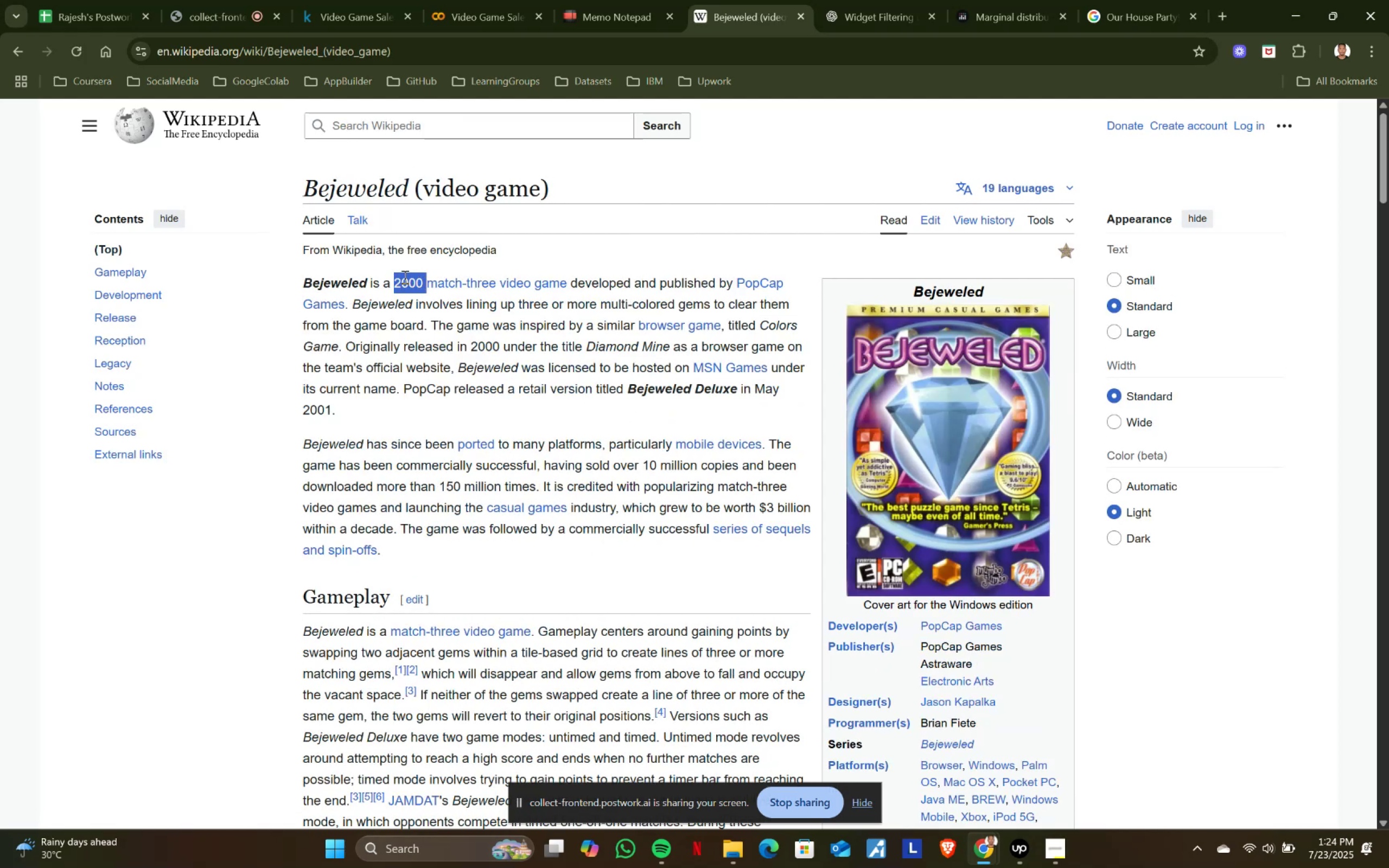 
key(Control+C)
 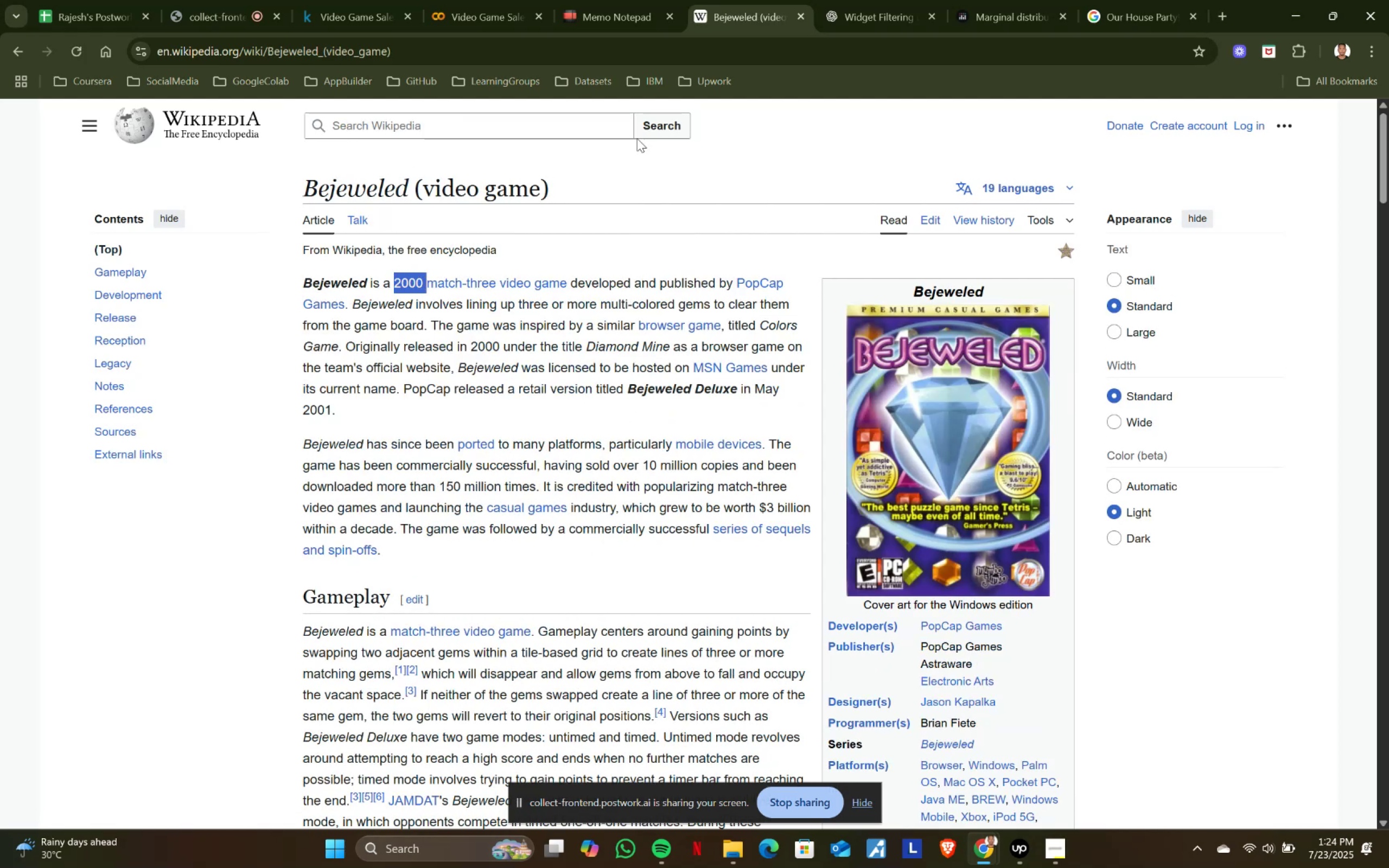 
key(Control+ControlLeft)
 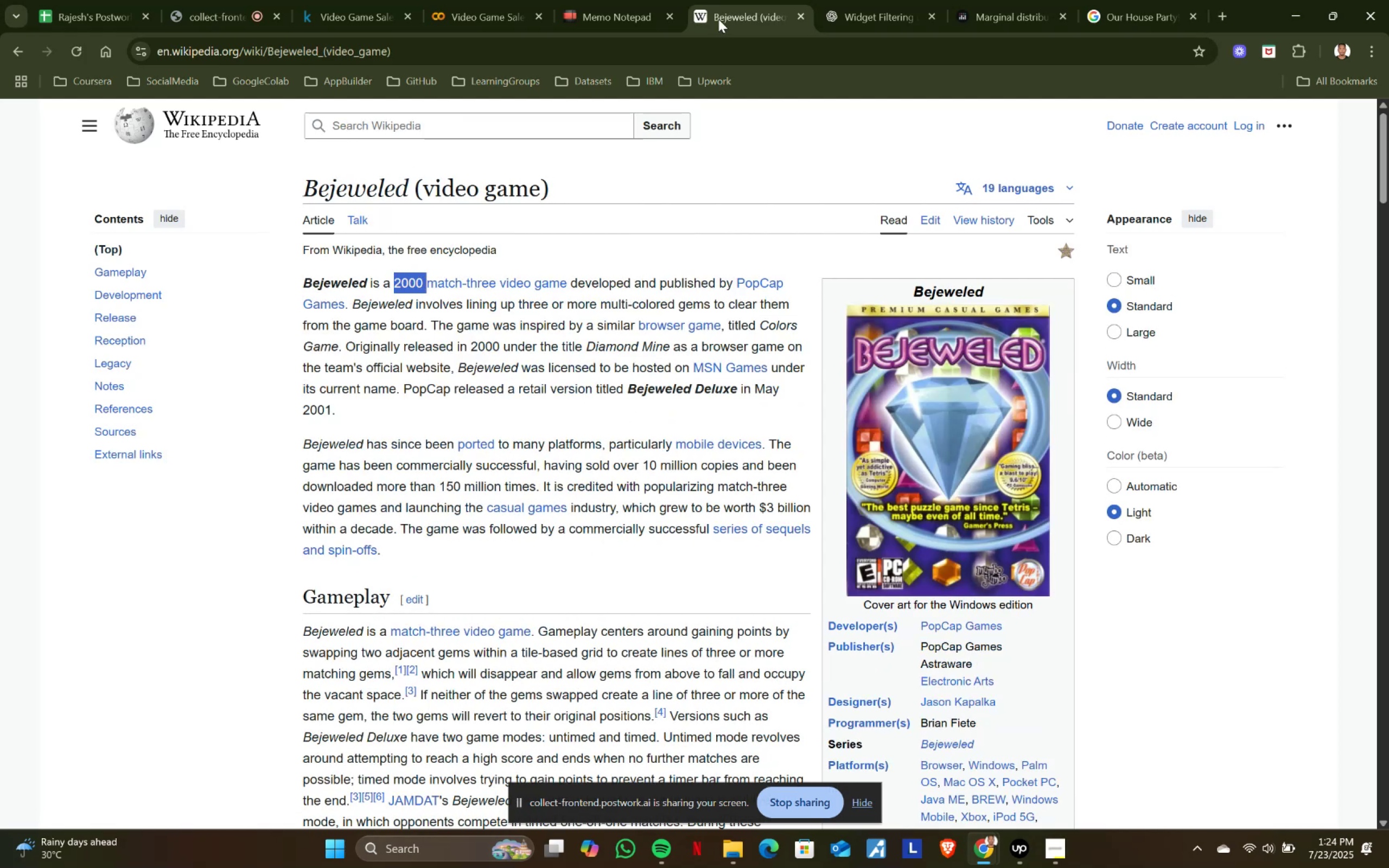 
key(Control+C)
 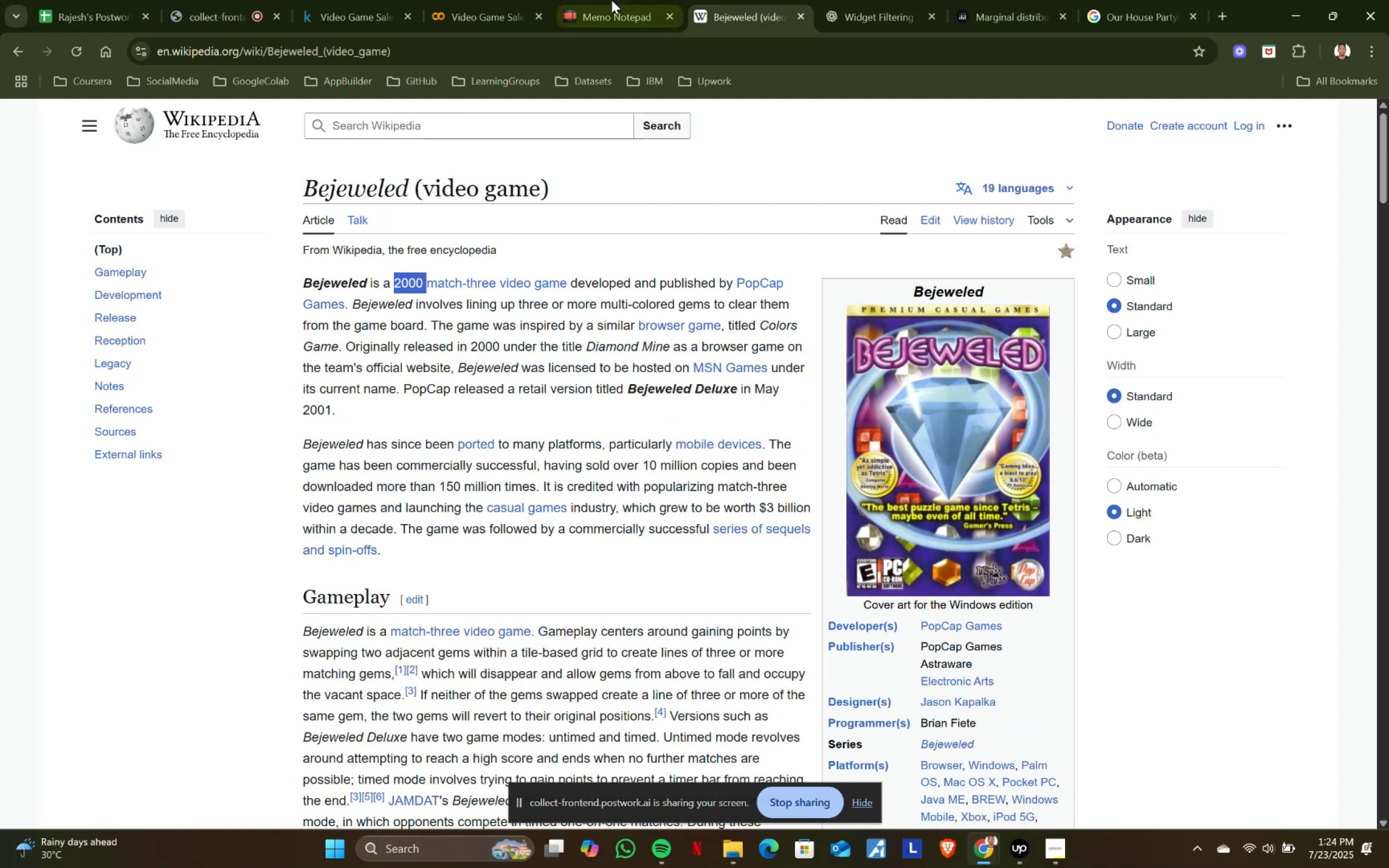 
left_click([611, 0])
 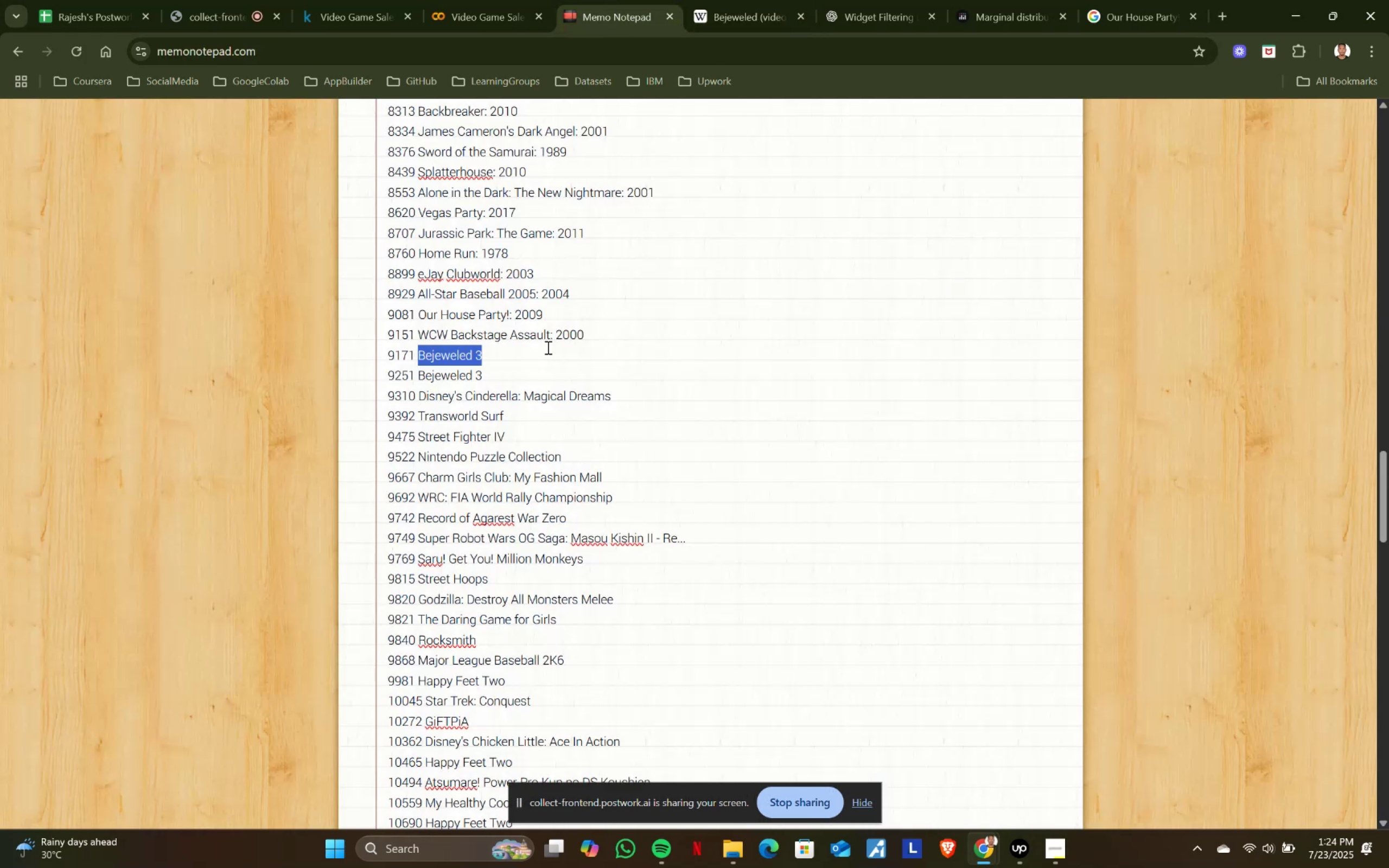 
left_click([536, 354])
 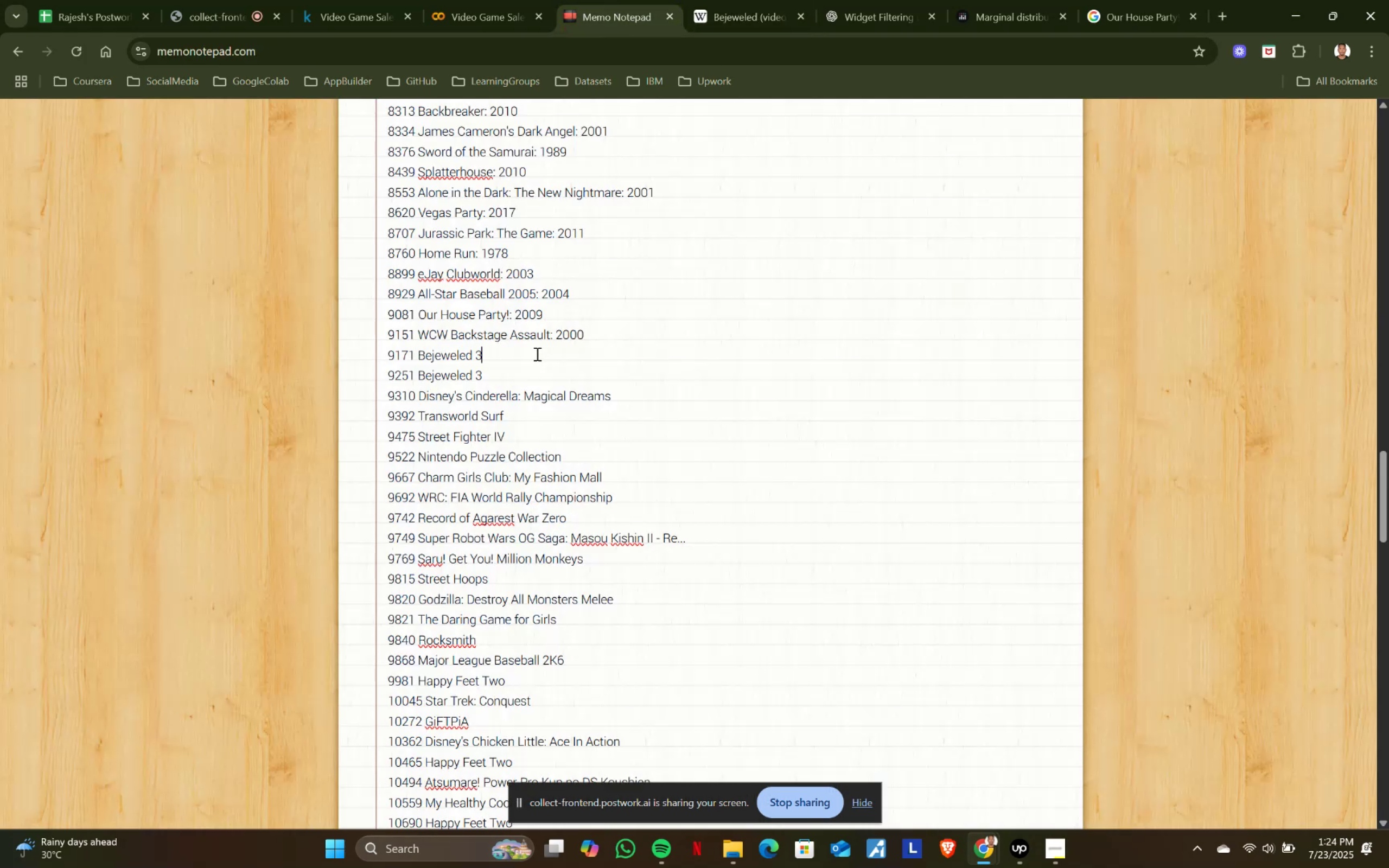 
key(Shift+ShiftRight)
 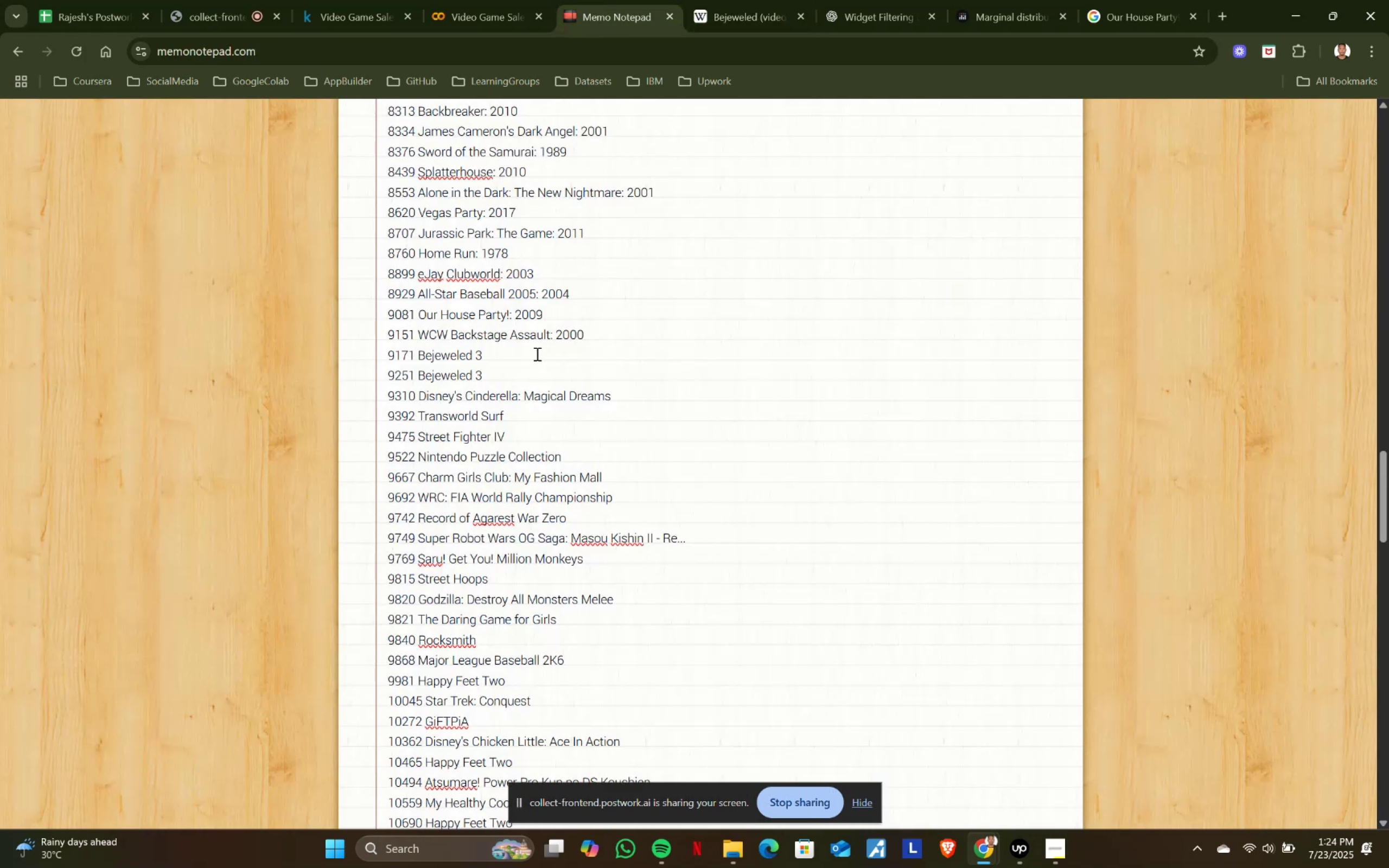 
key(Shift+Semicolon)
 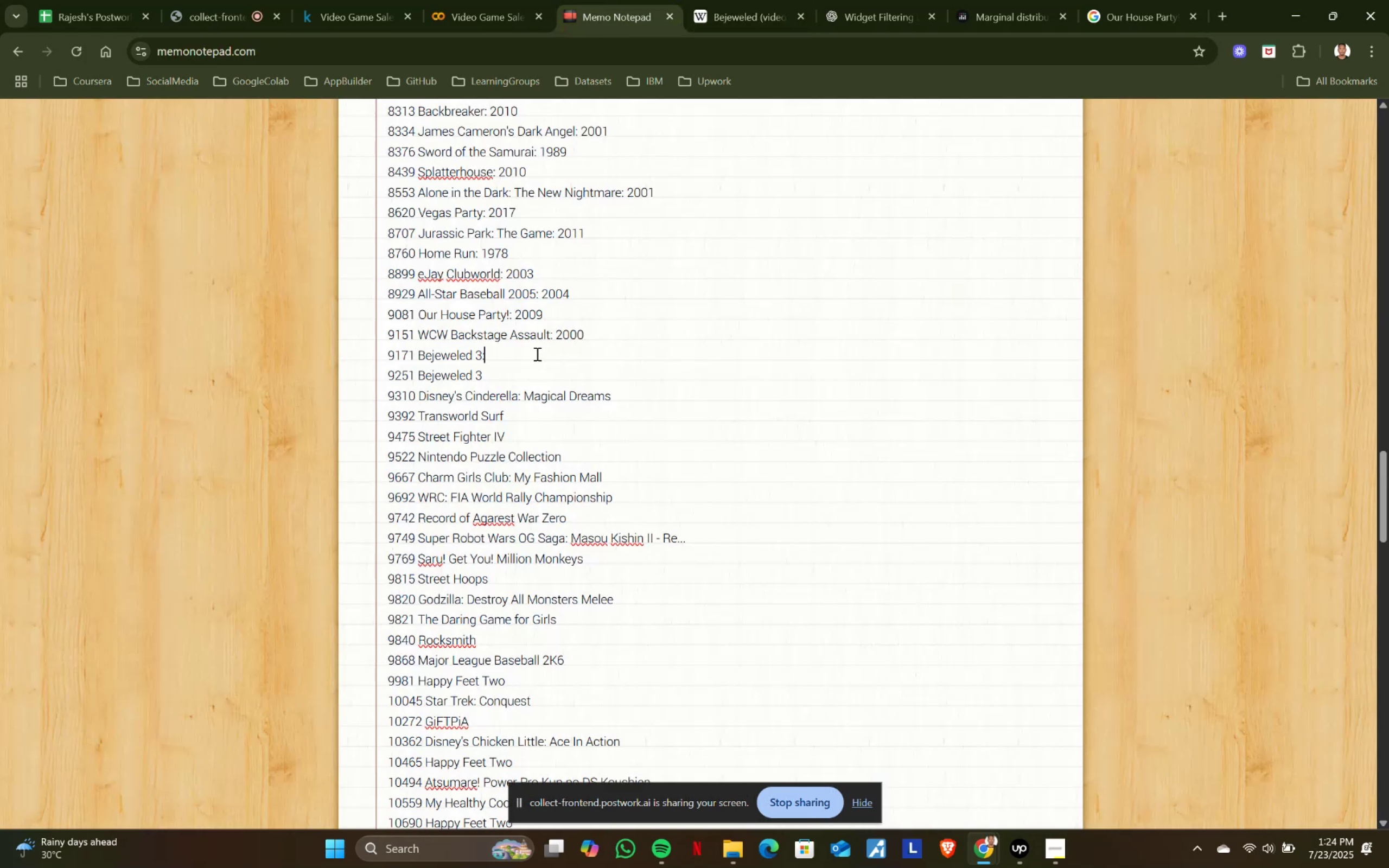 
key(Space)
 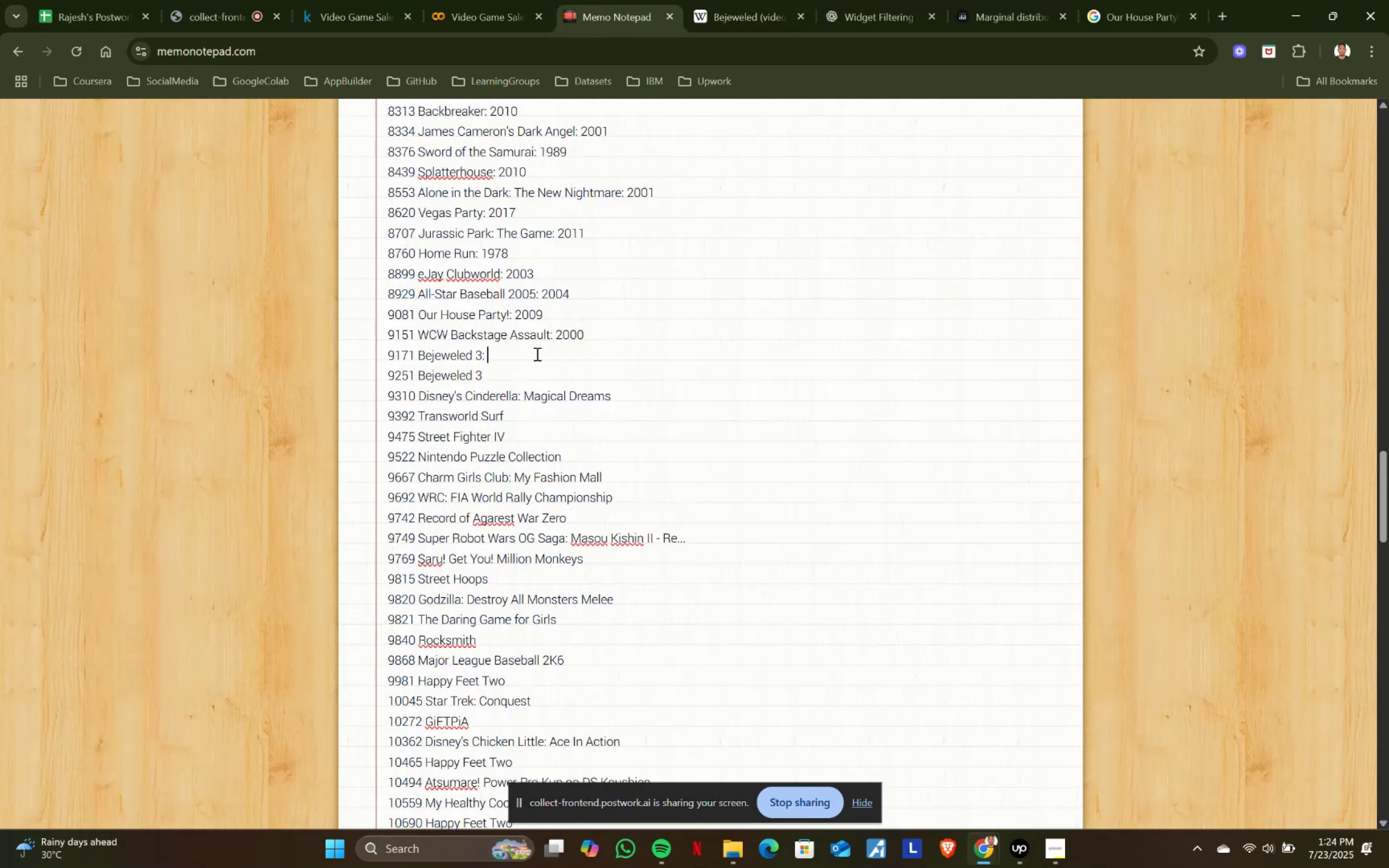 
key(Control+ControlLeft)
 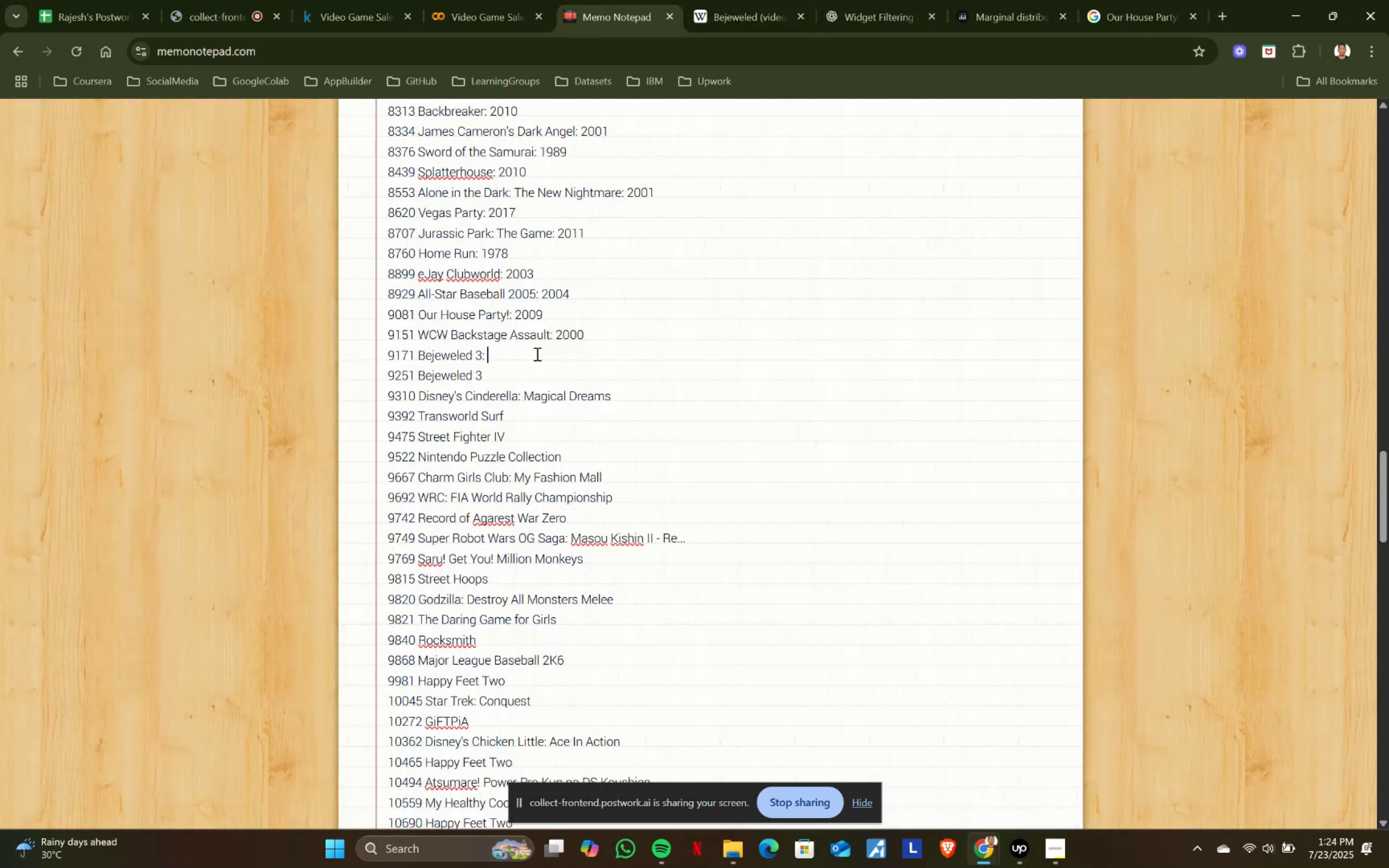 
key(Control+V)
 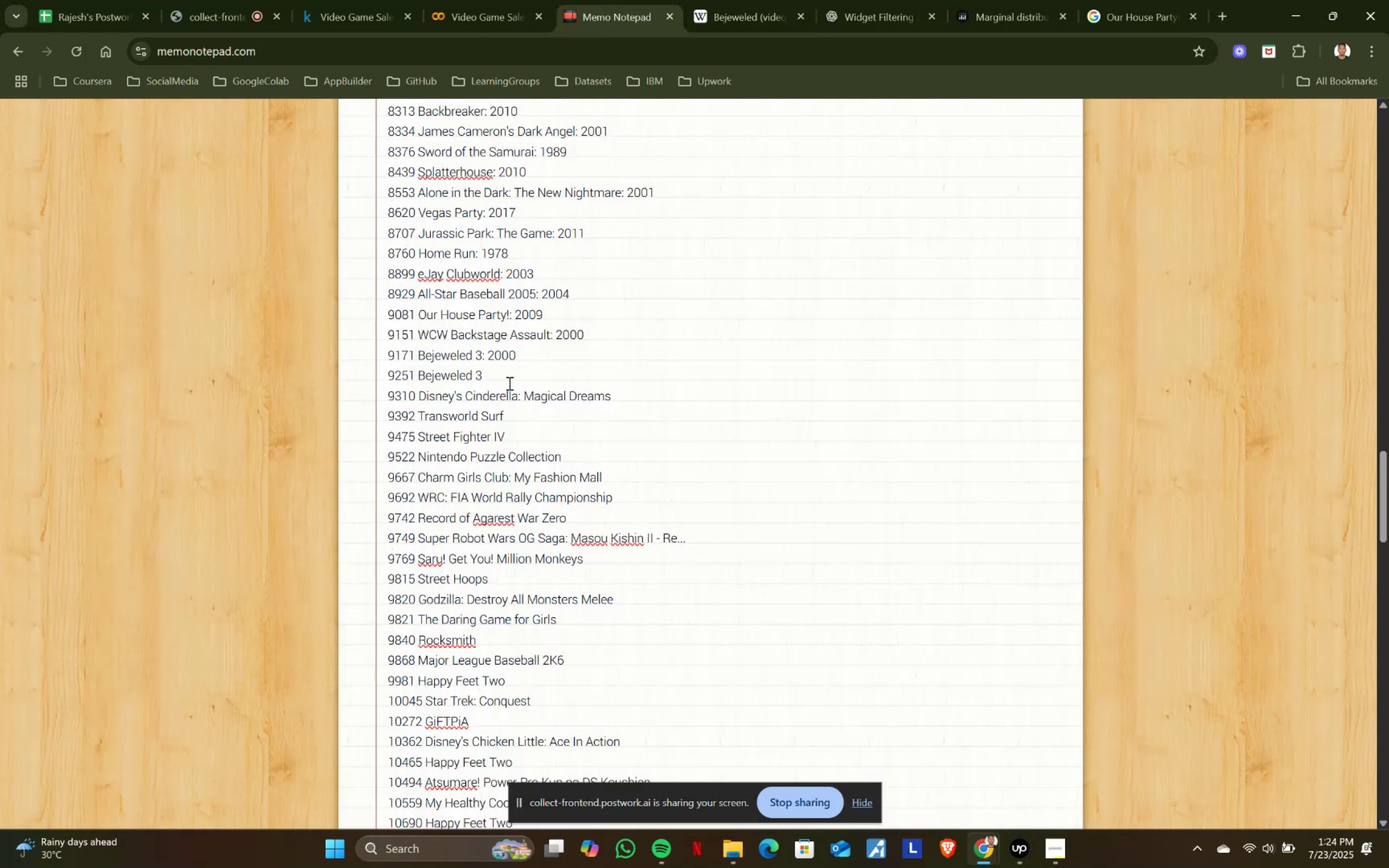 
left_click([506, 379])
 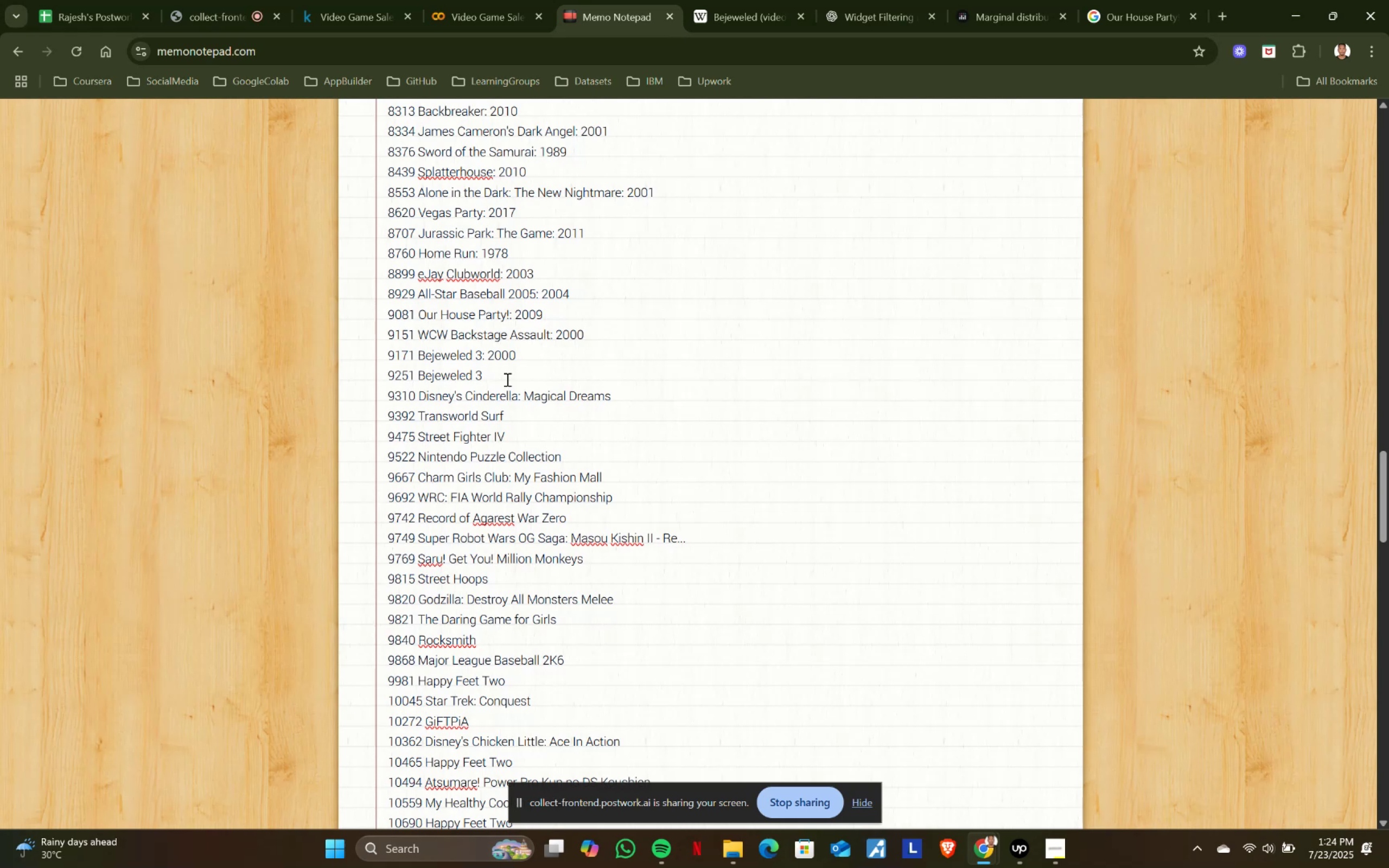 
key(Shift+Semicolon)
 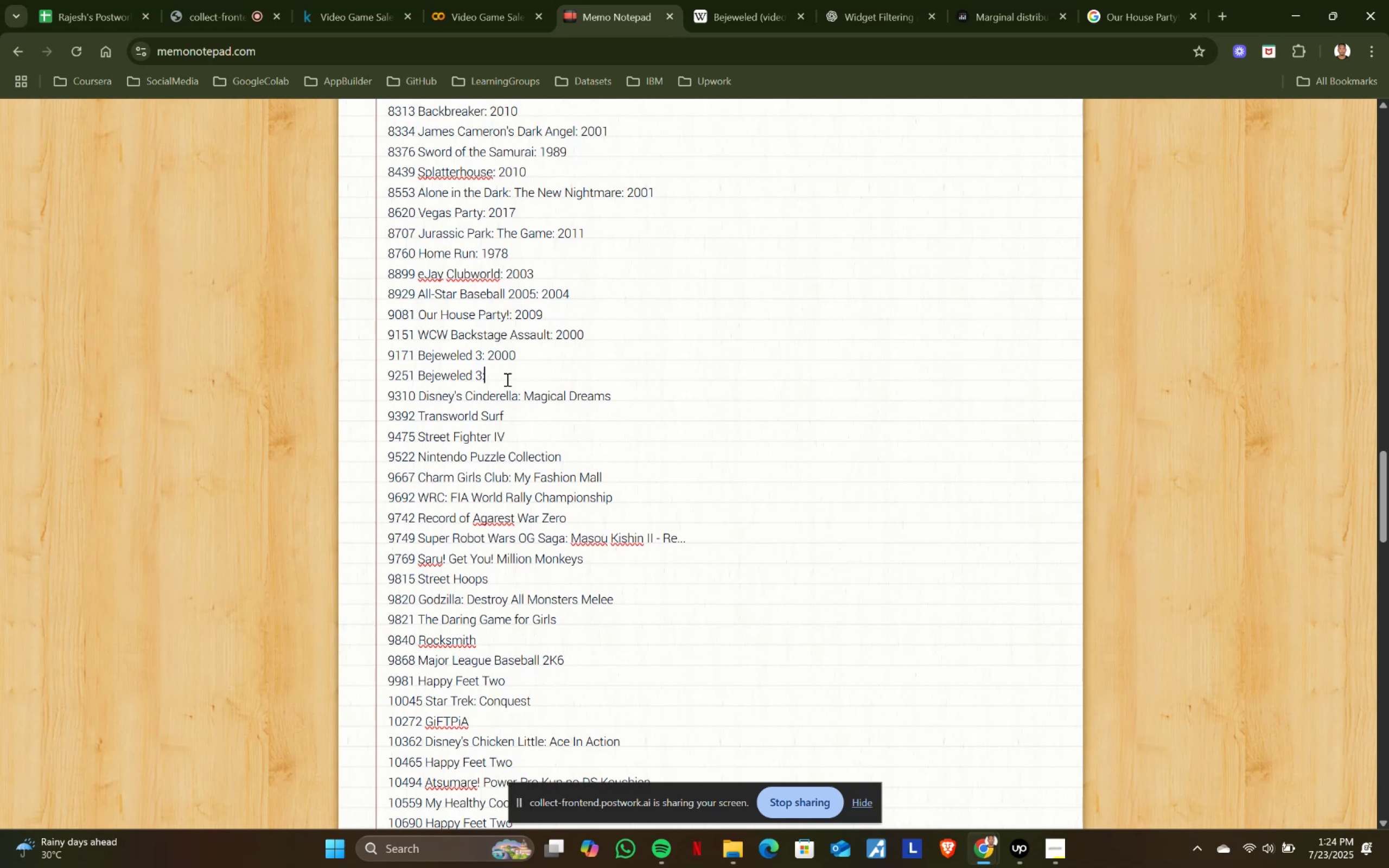 
key(Space)
 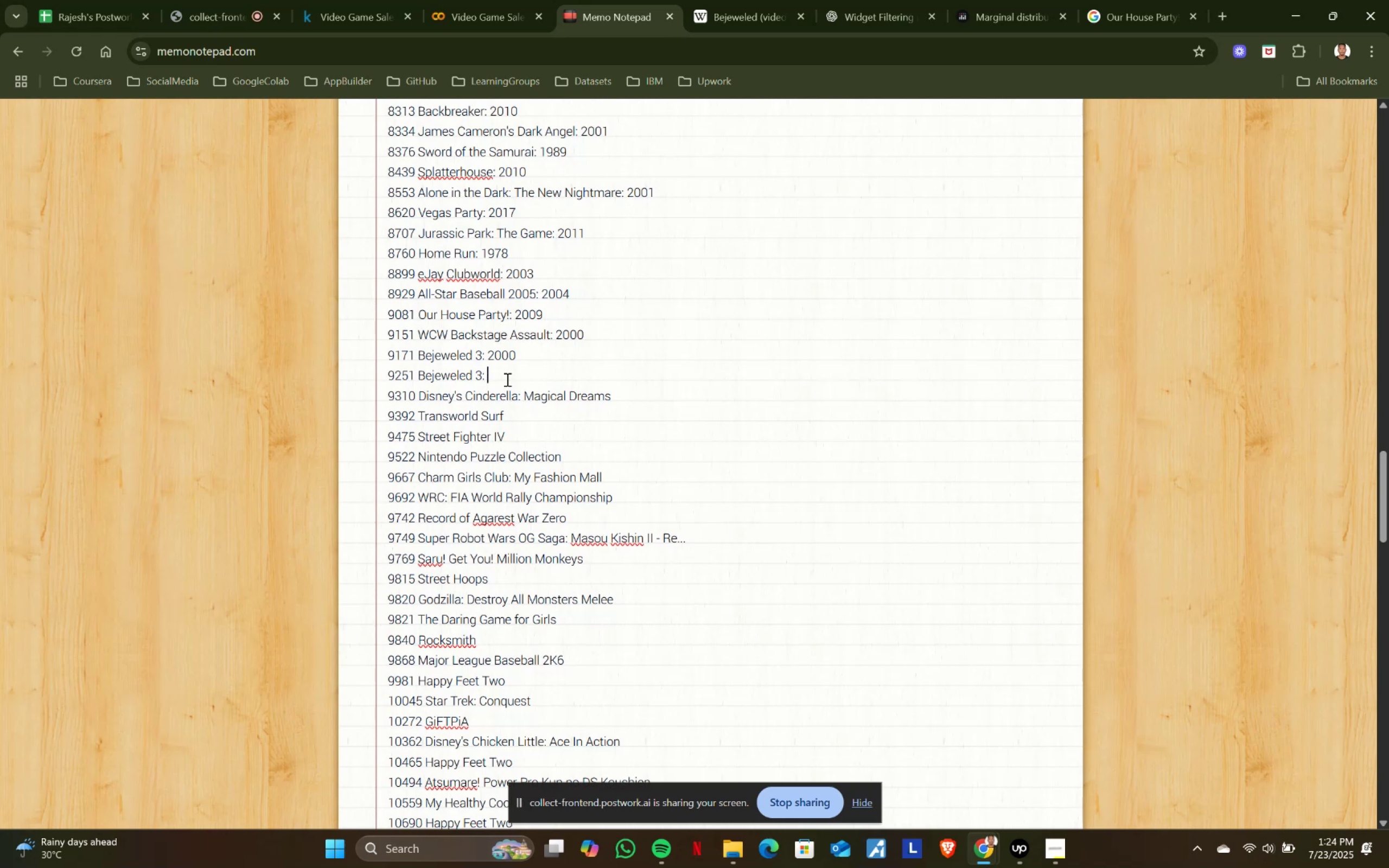 
key(Control+ControlLeft)
 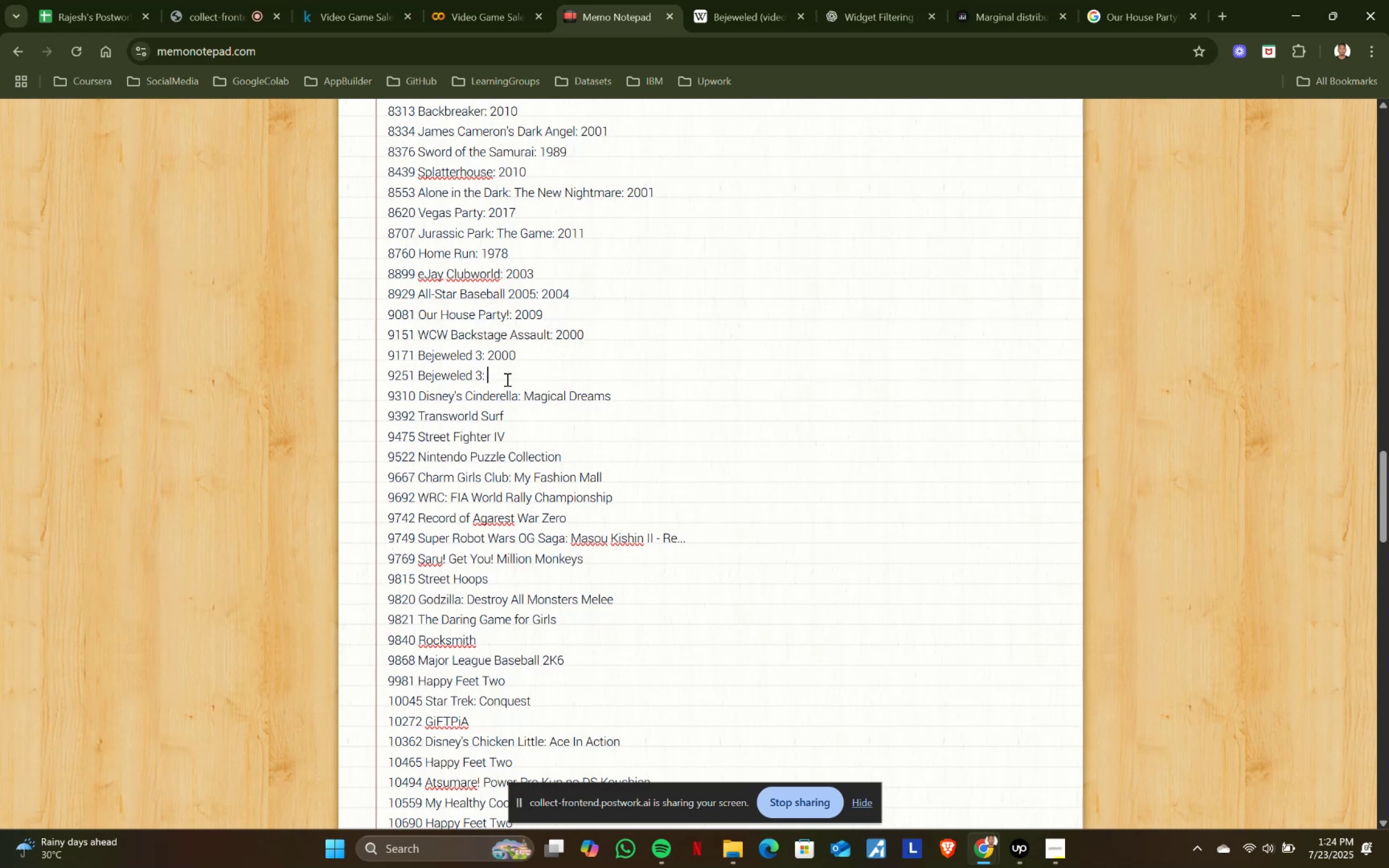 
key(Control+V)
 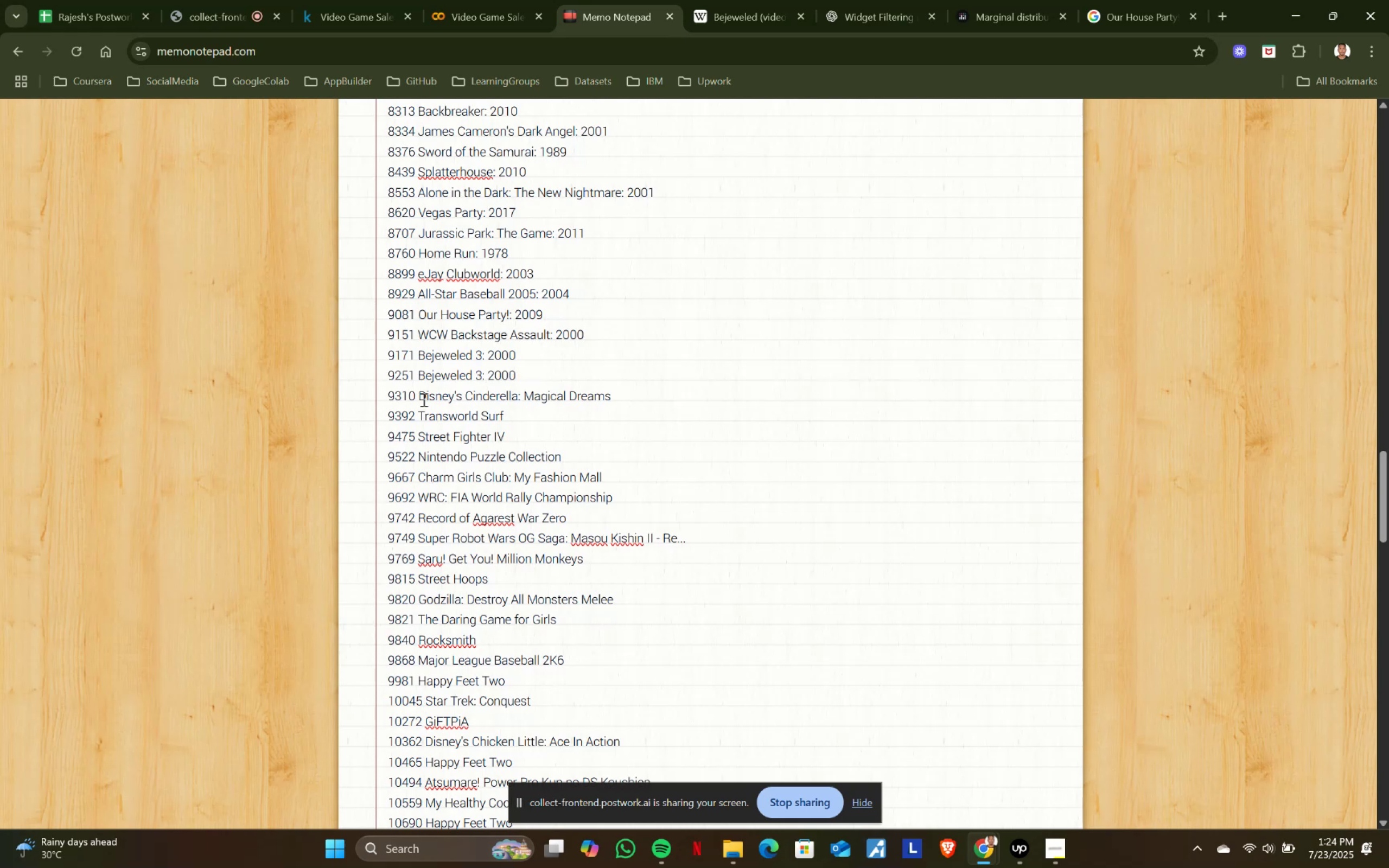 
left_click_drag(start_coordinate=[419, 394], to_coordinate=[626, 402])
 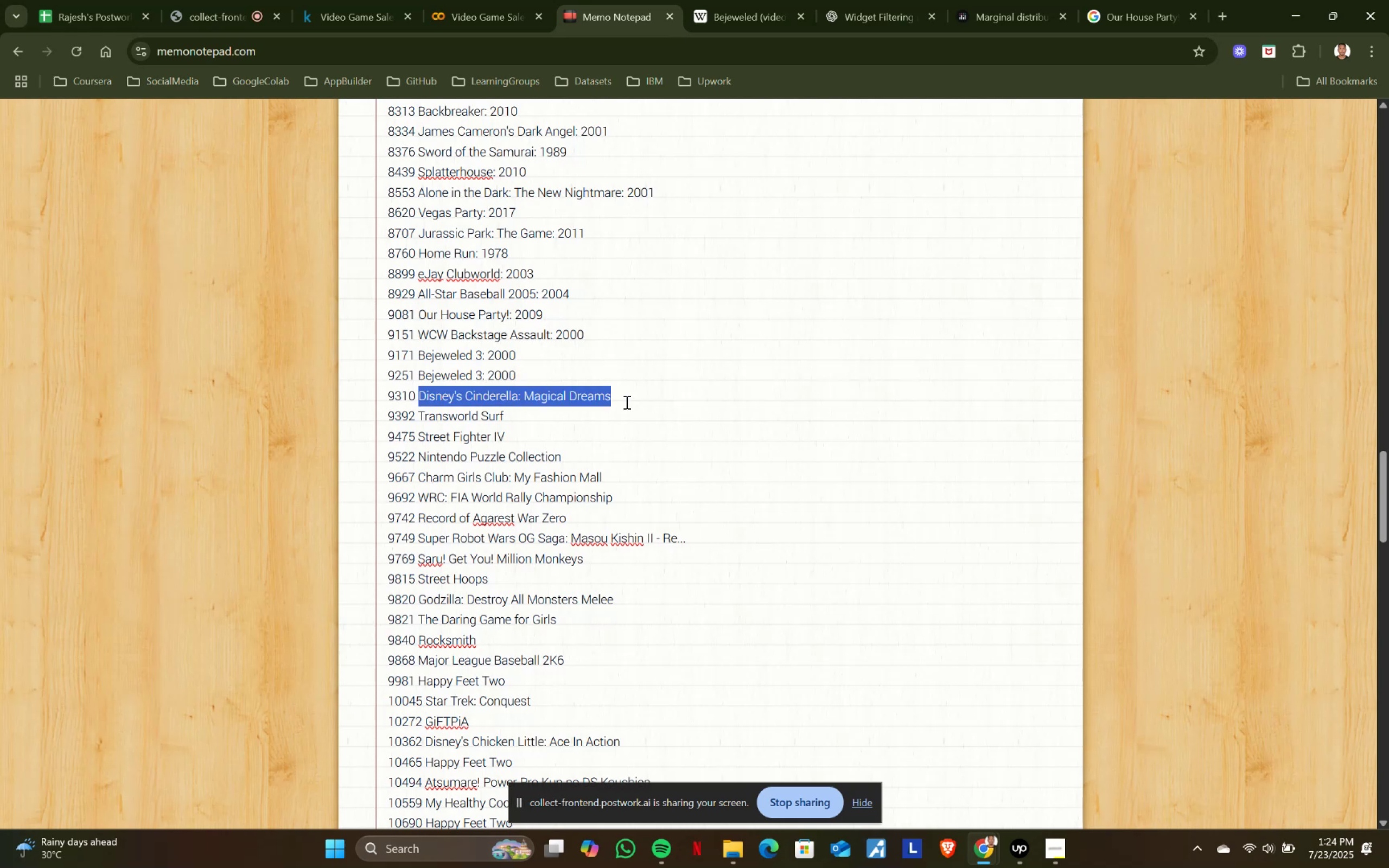 
key(Control+ControlLeft)
 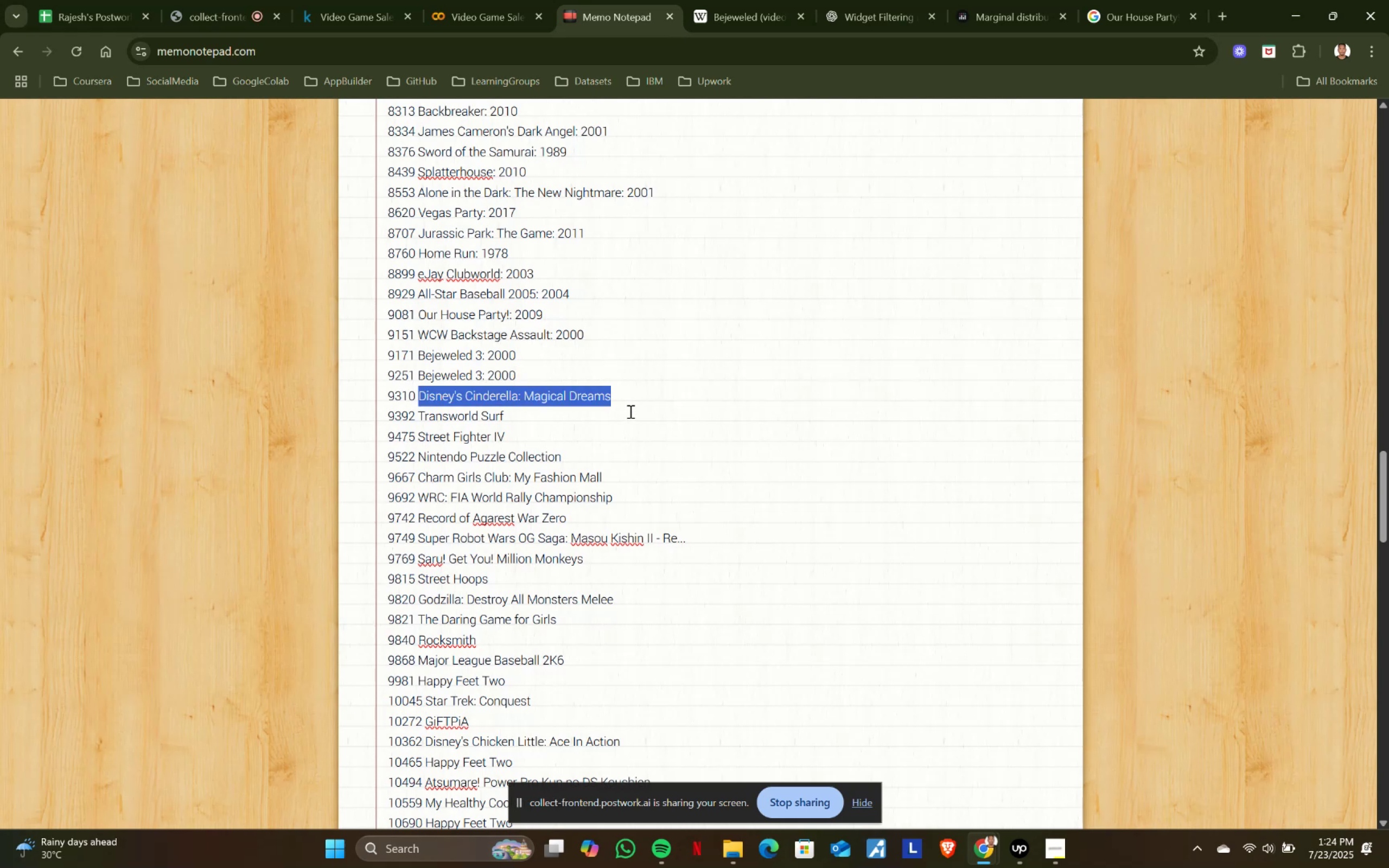 
key(Control+C)
 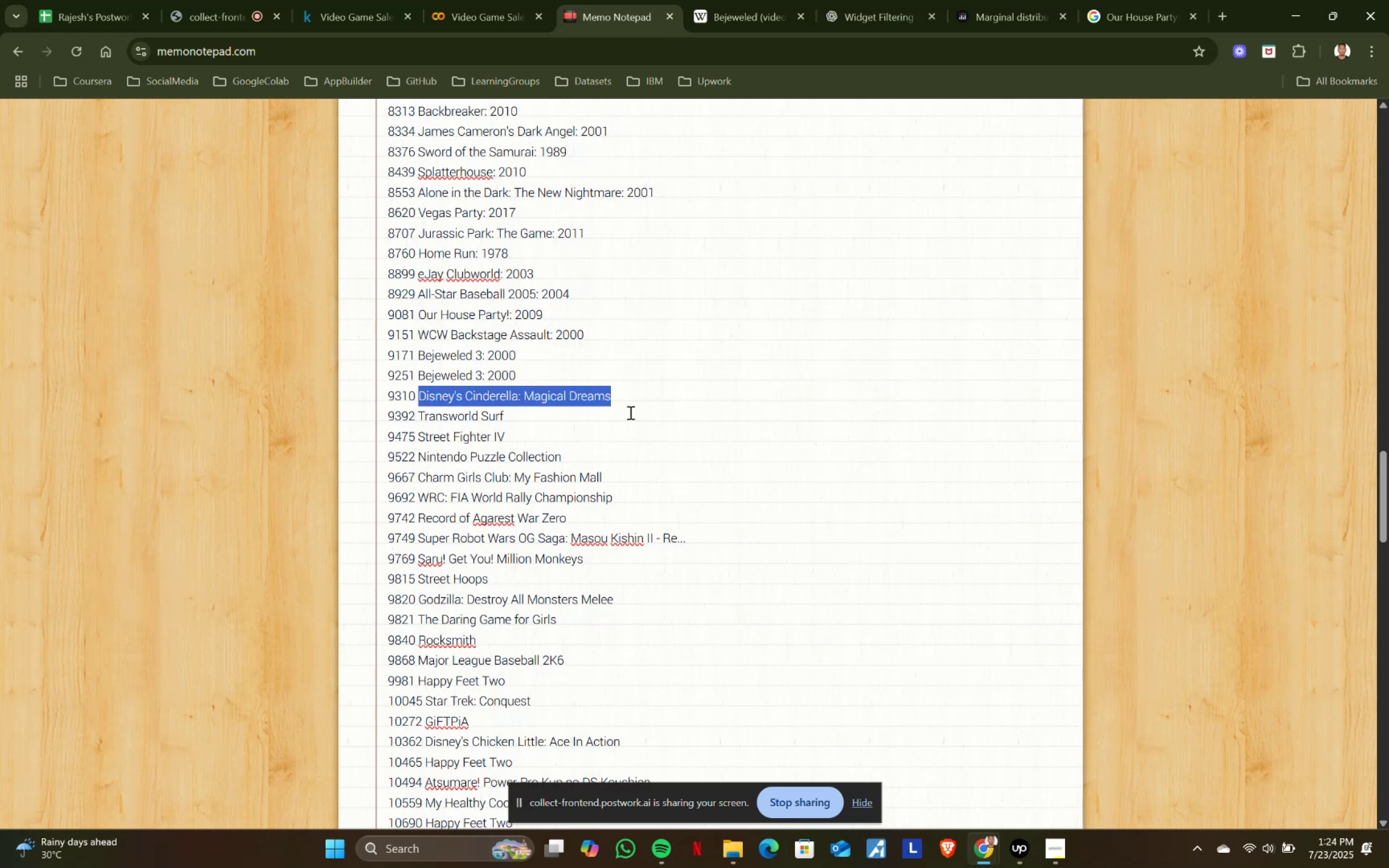 
key(Control+ControlLeft)
 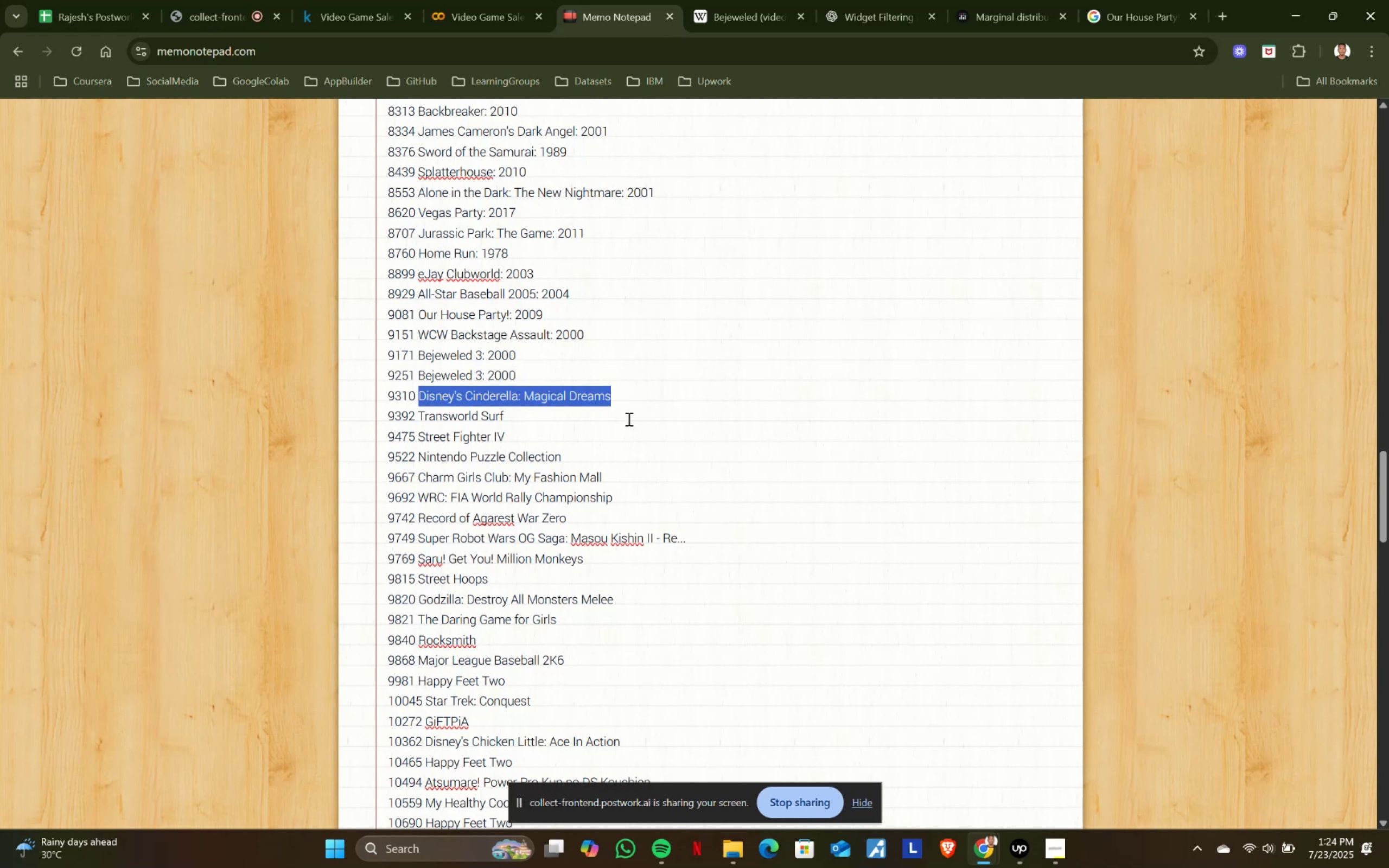 
key(Control+C)
 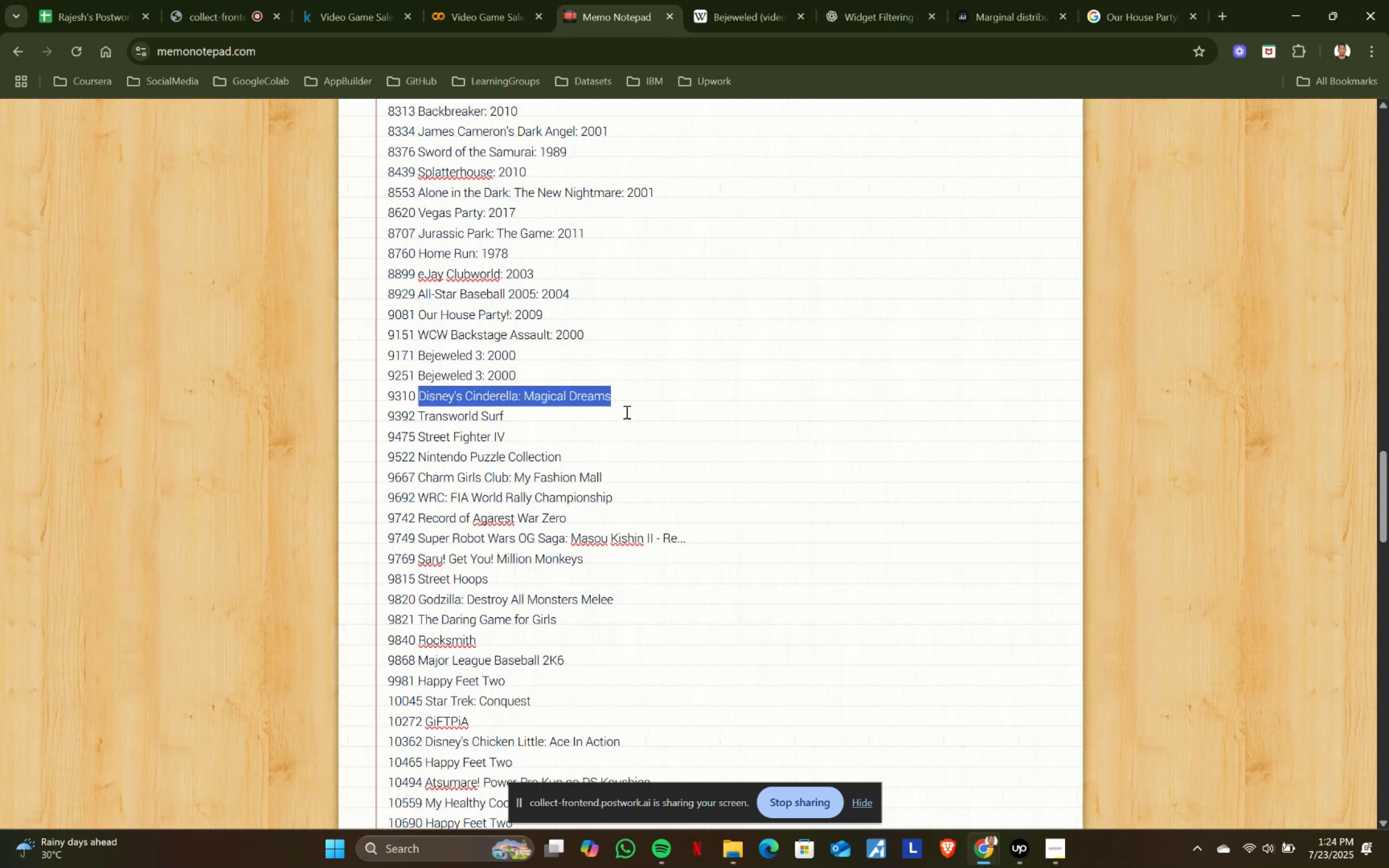 
key(Control+ControlLeft)
 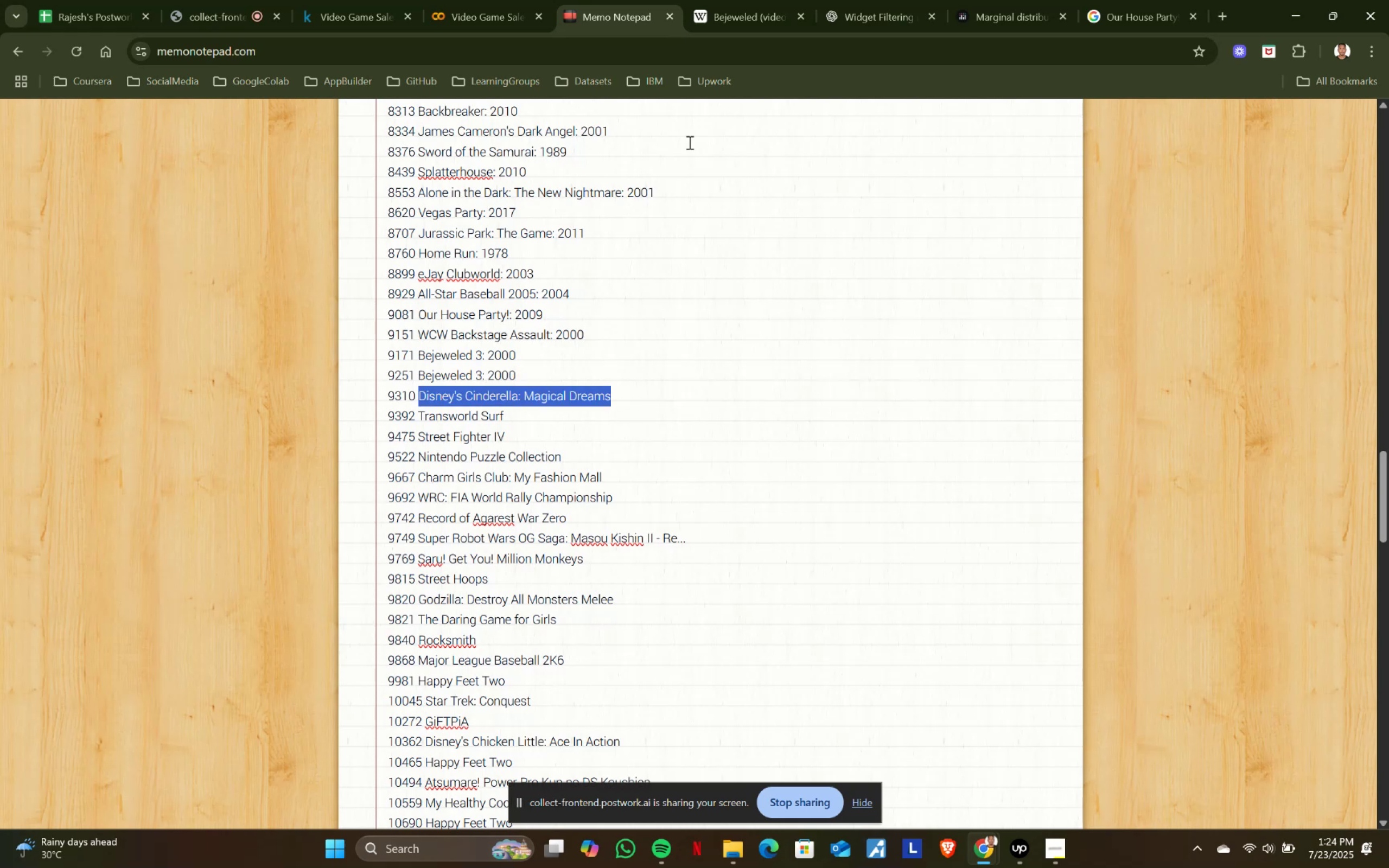 
key(Control+C)
 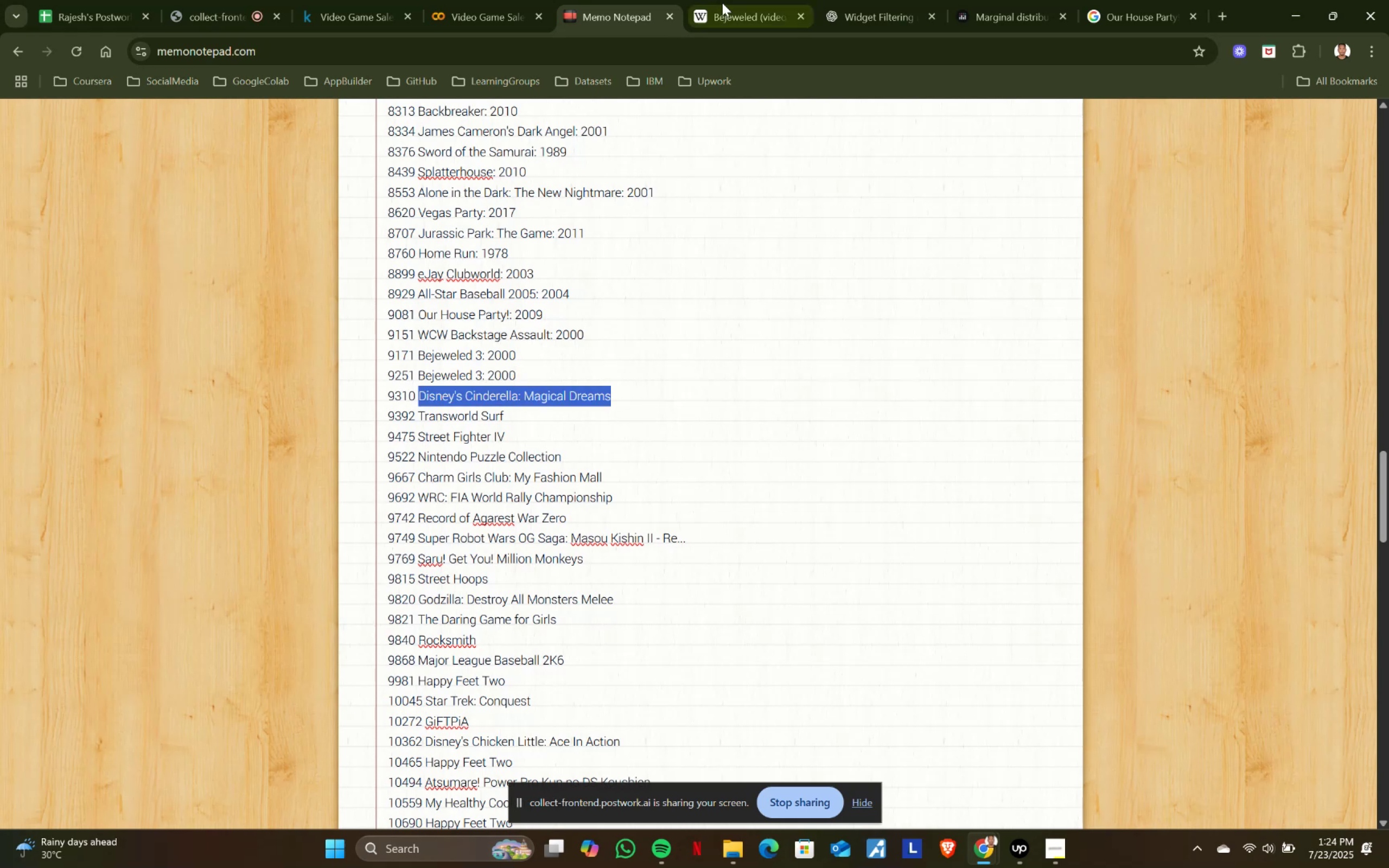 
left_click([723, 2])
 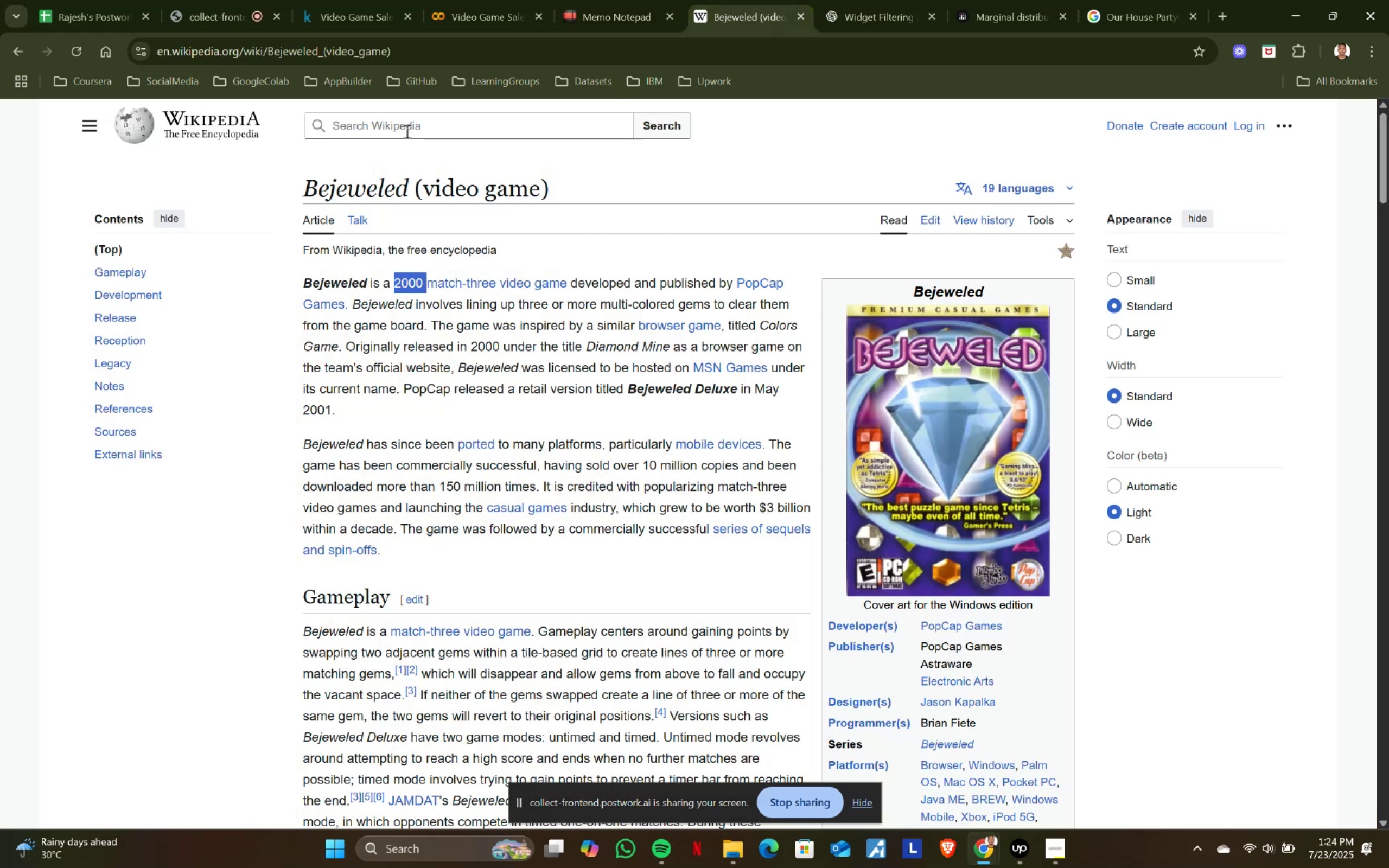 
left_click([406, 120])
 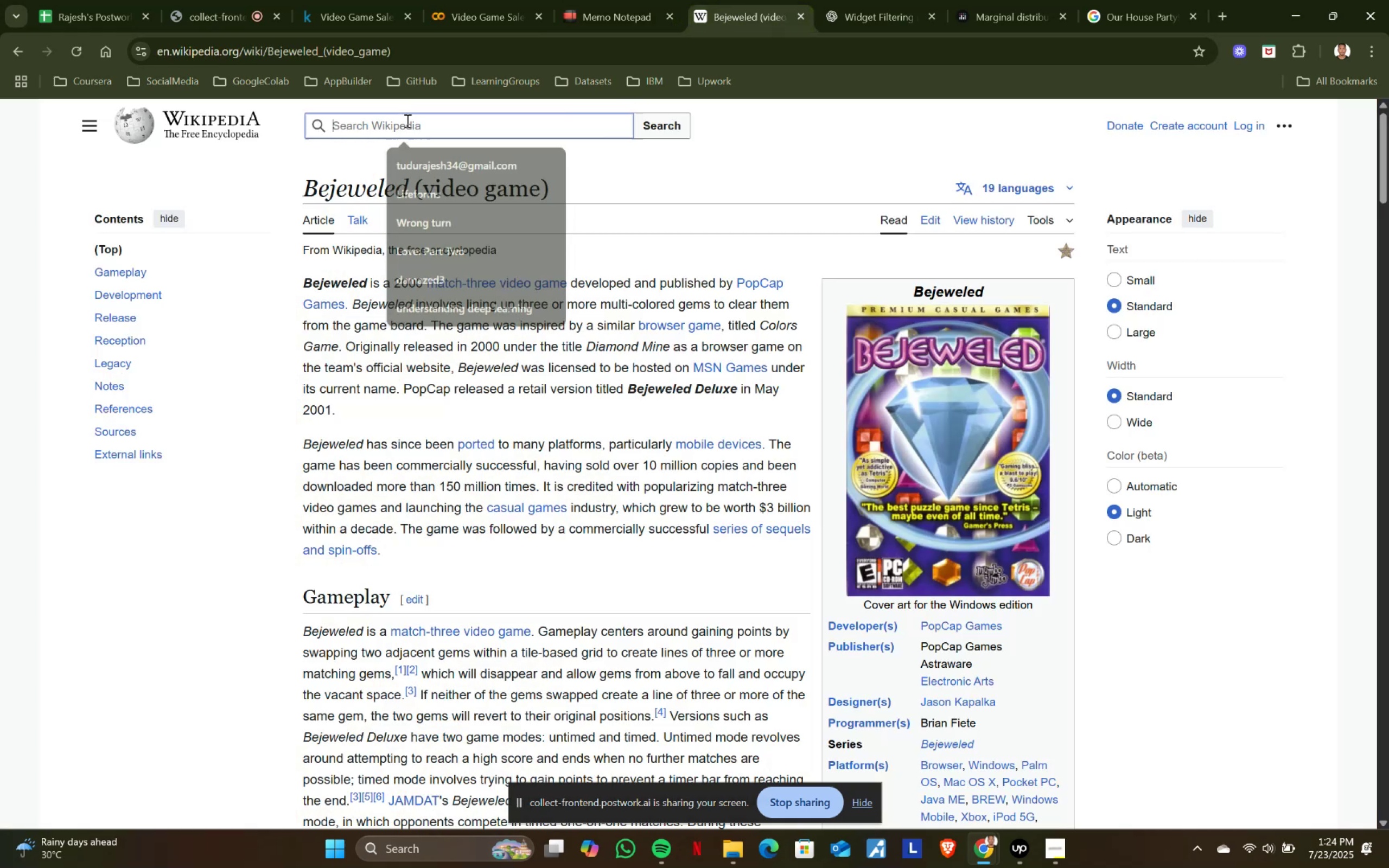 
key(Control+V)
 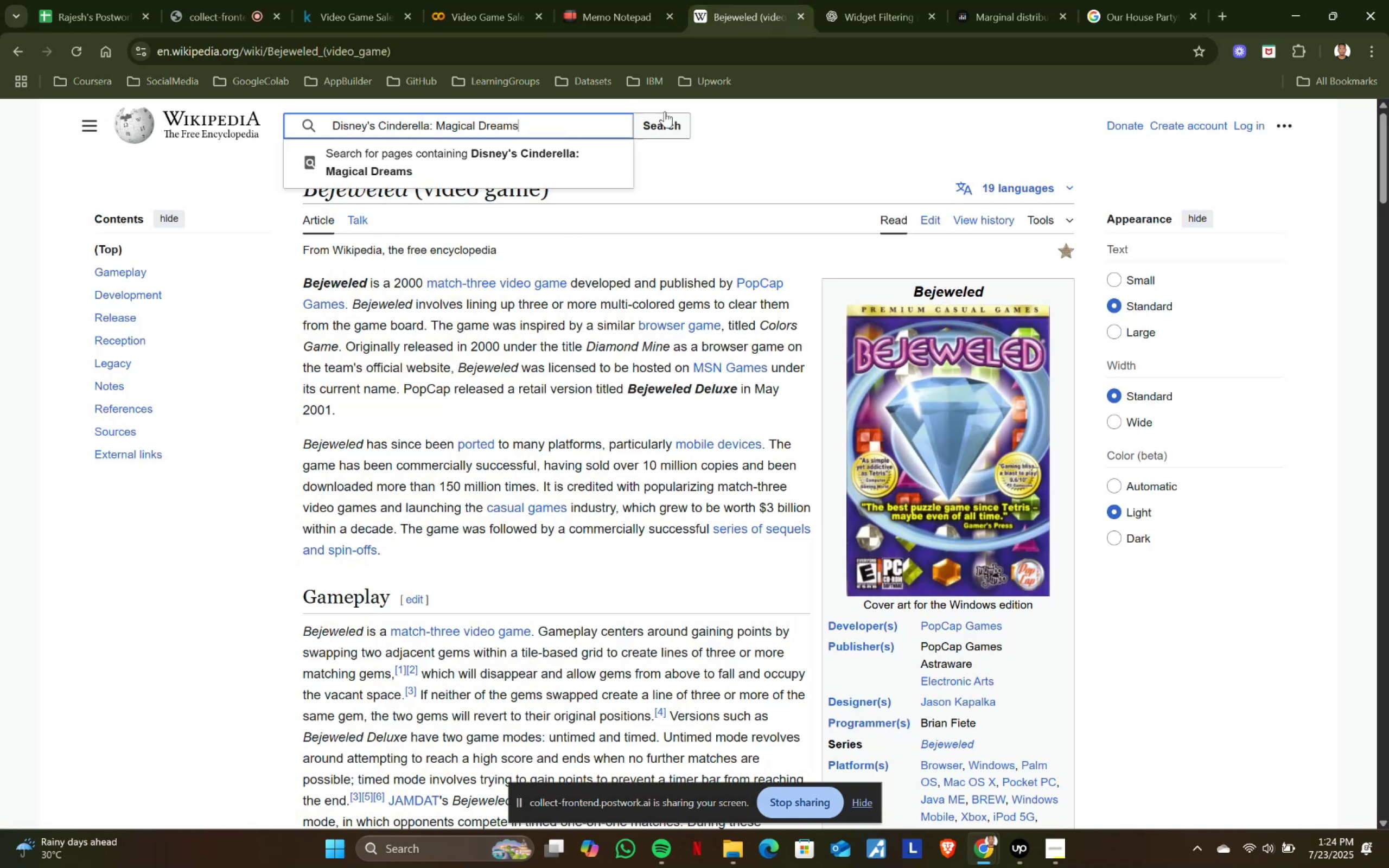 
left_click([1117, 8])
 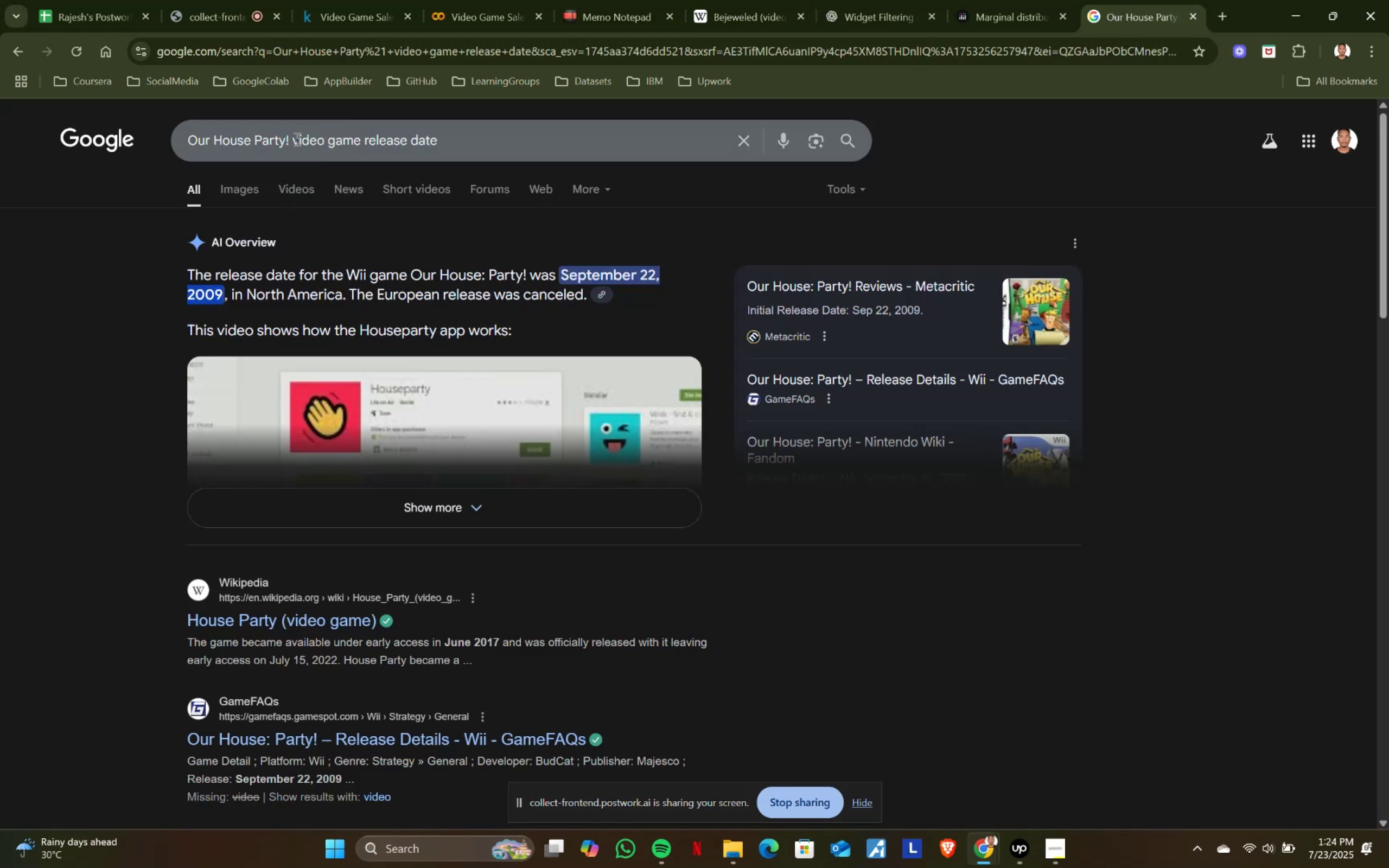 
left_click_drag(start_coordinate=[290, 137], to_coordinate=[114, 136])
 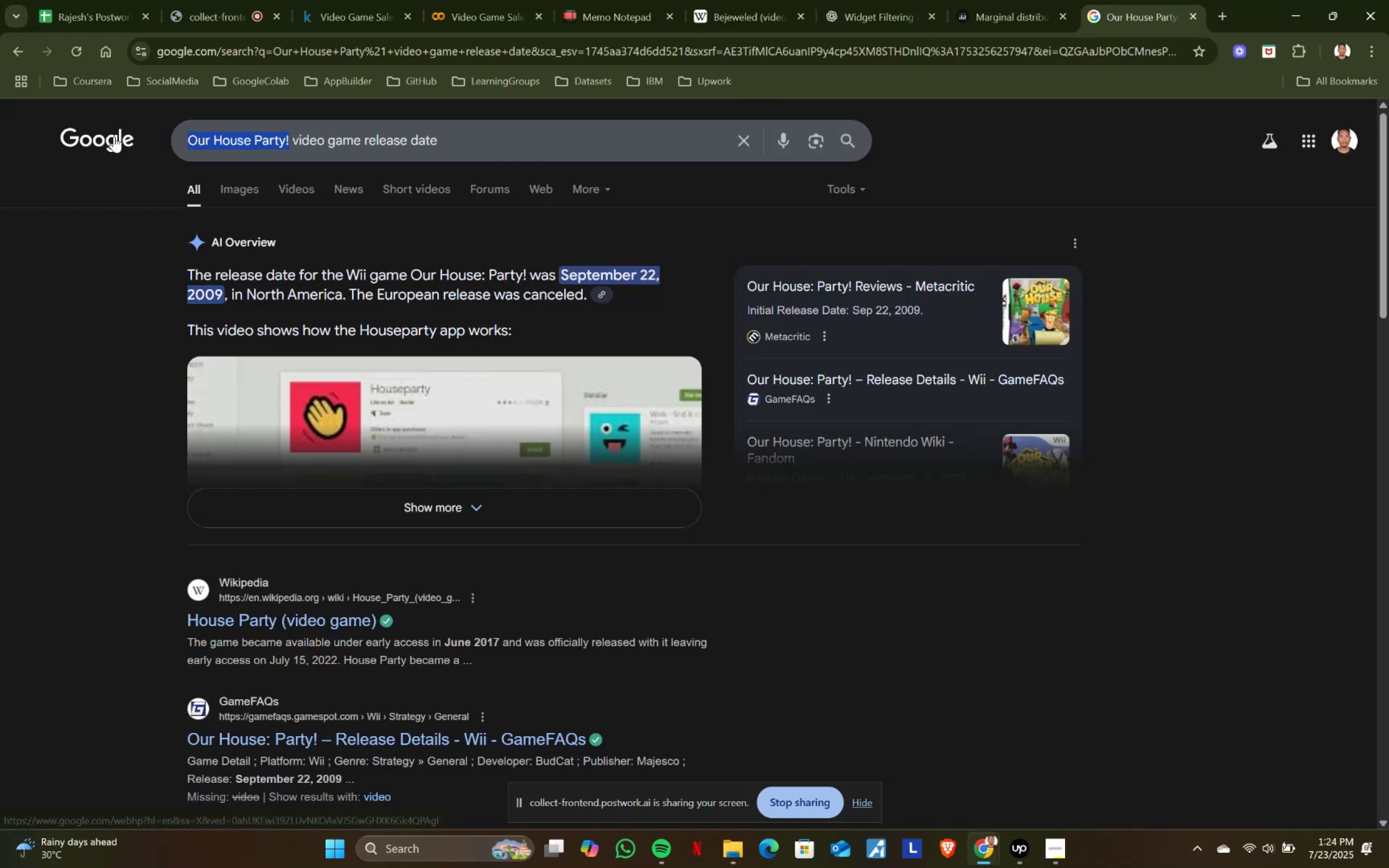 
key(Control+ControlLeft)
 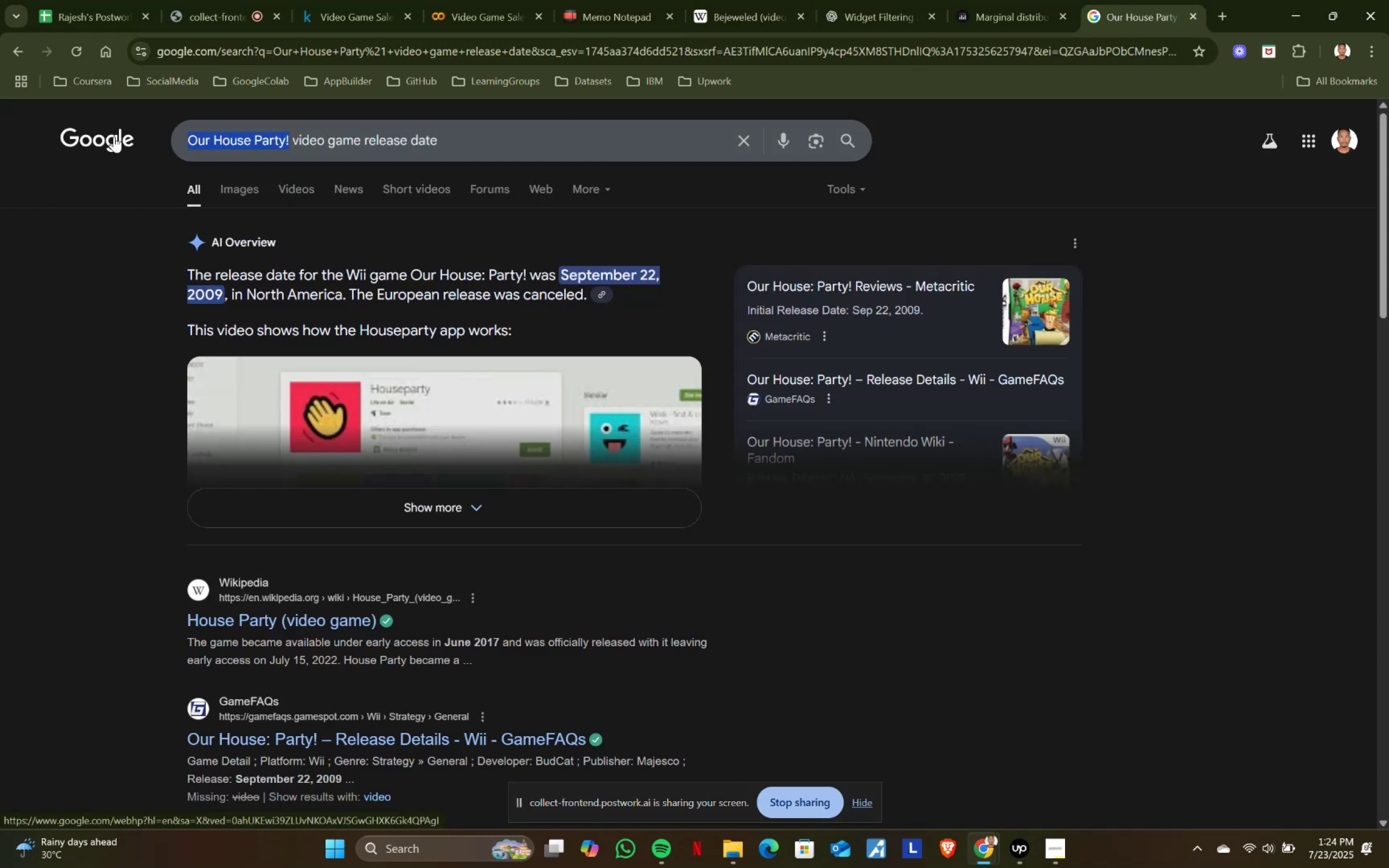 
key(Control+V)
 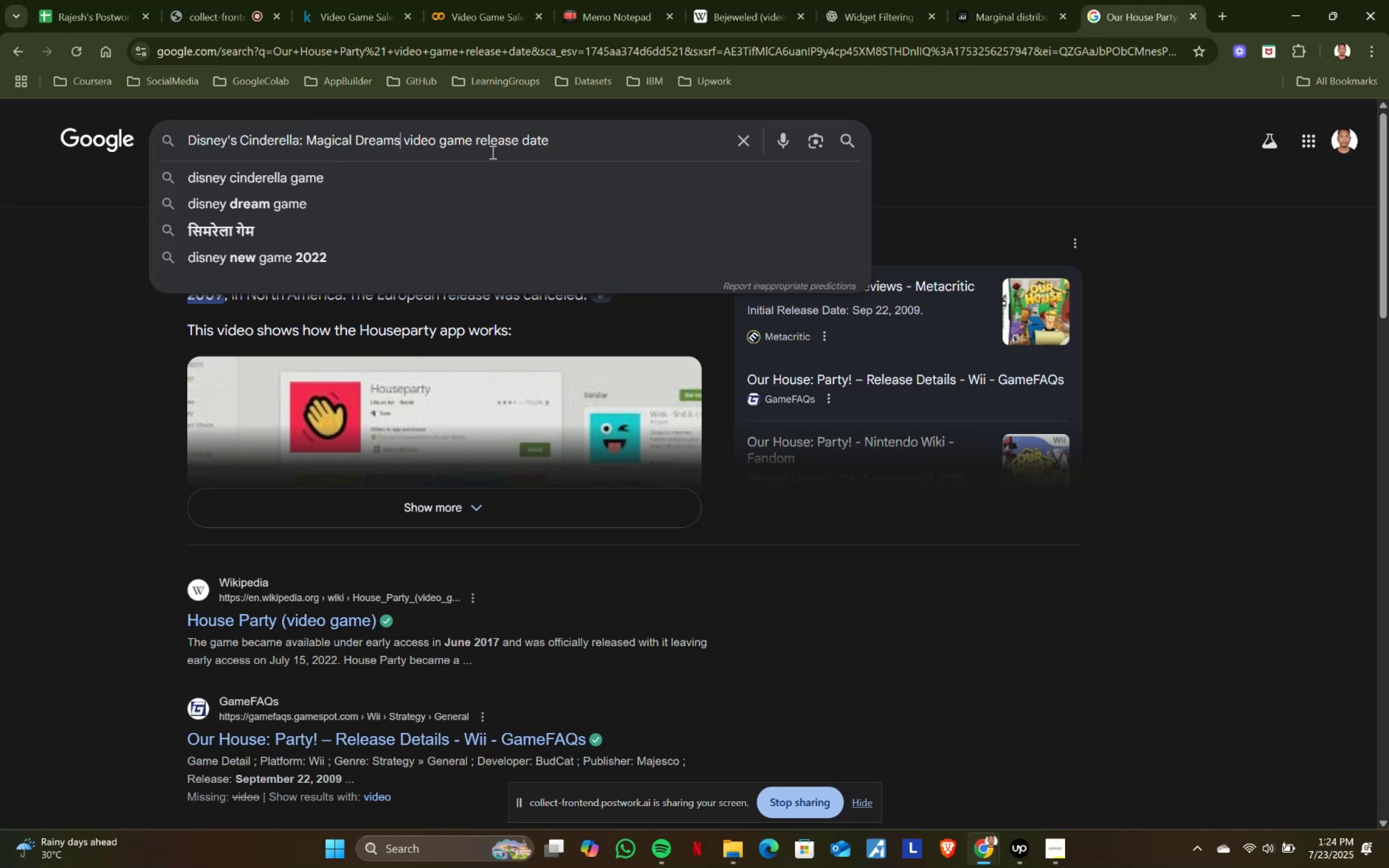 
key(Enter)
 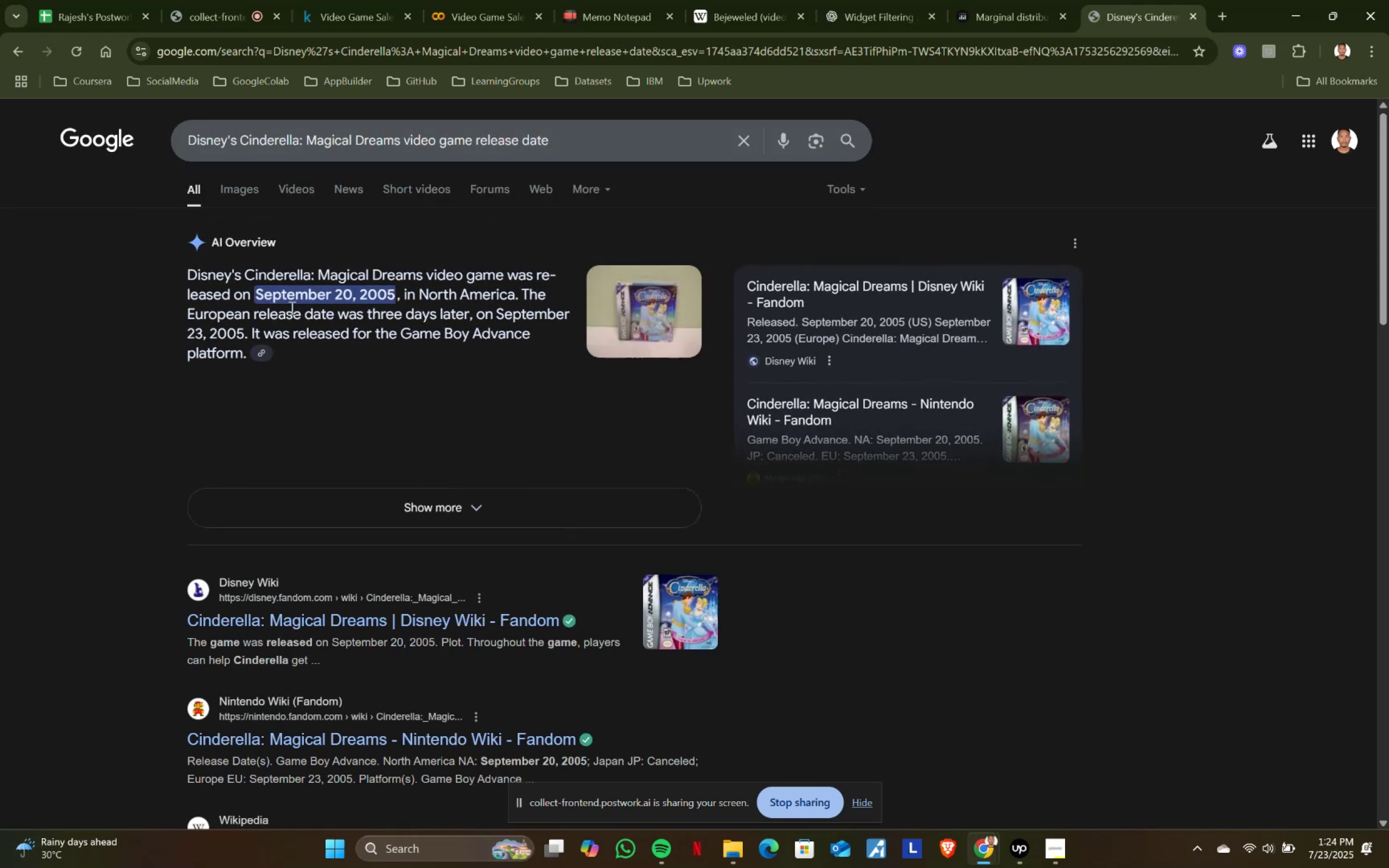 
left_click_drag(start_coordinate=[361, 294], to_coordinate=[395, 294])
 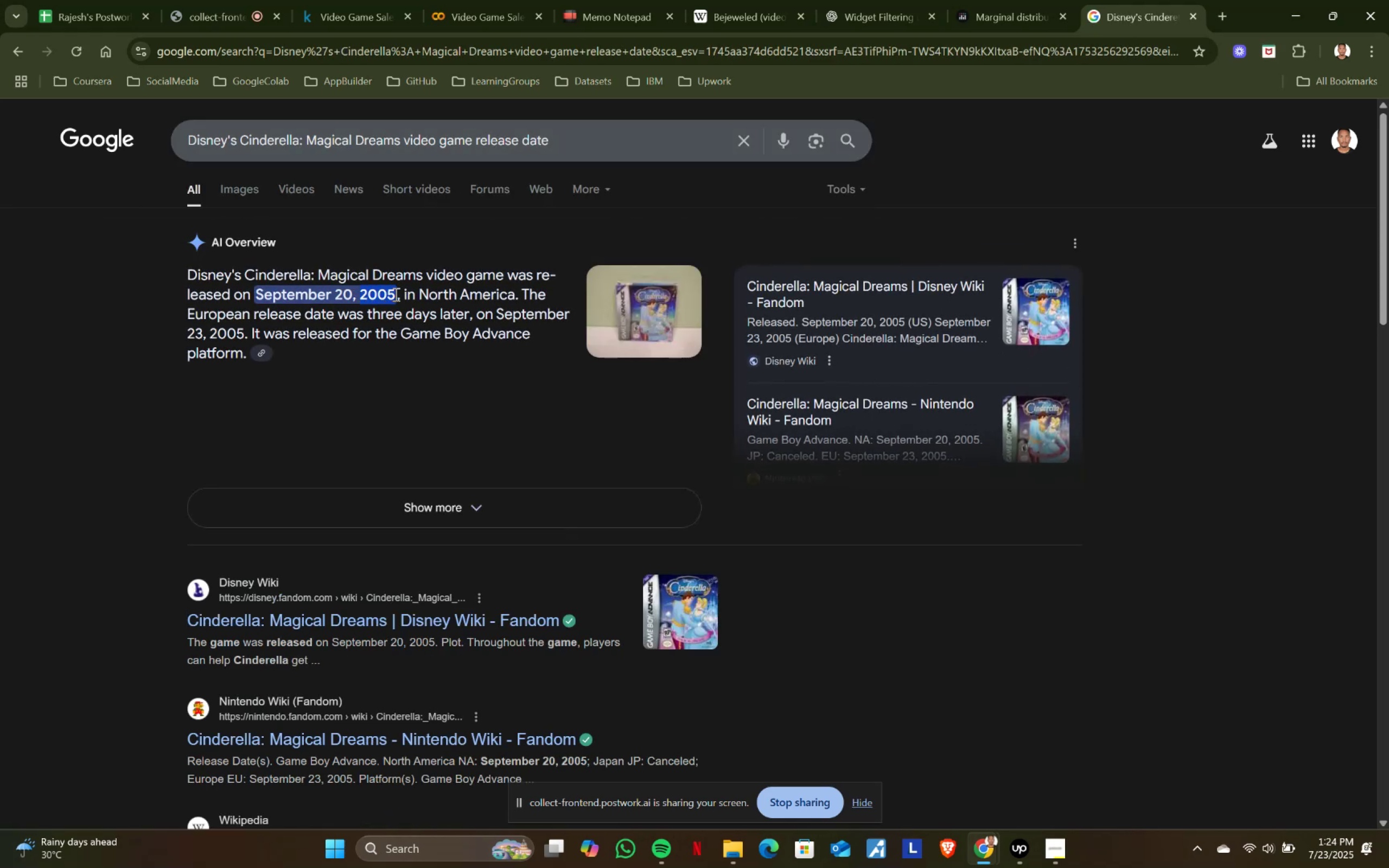 
key(Control+ControlLeft)
 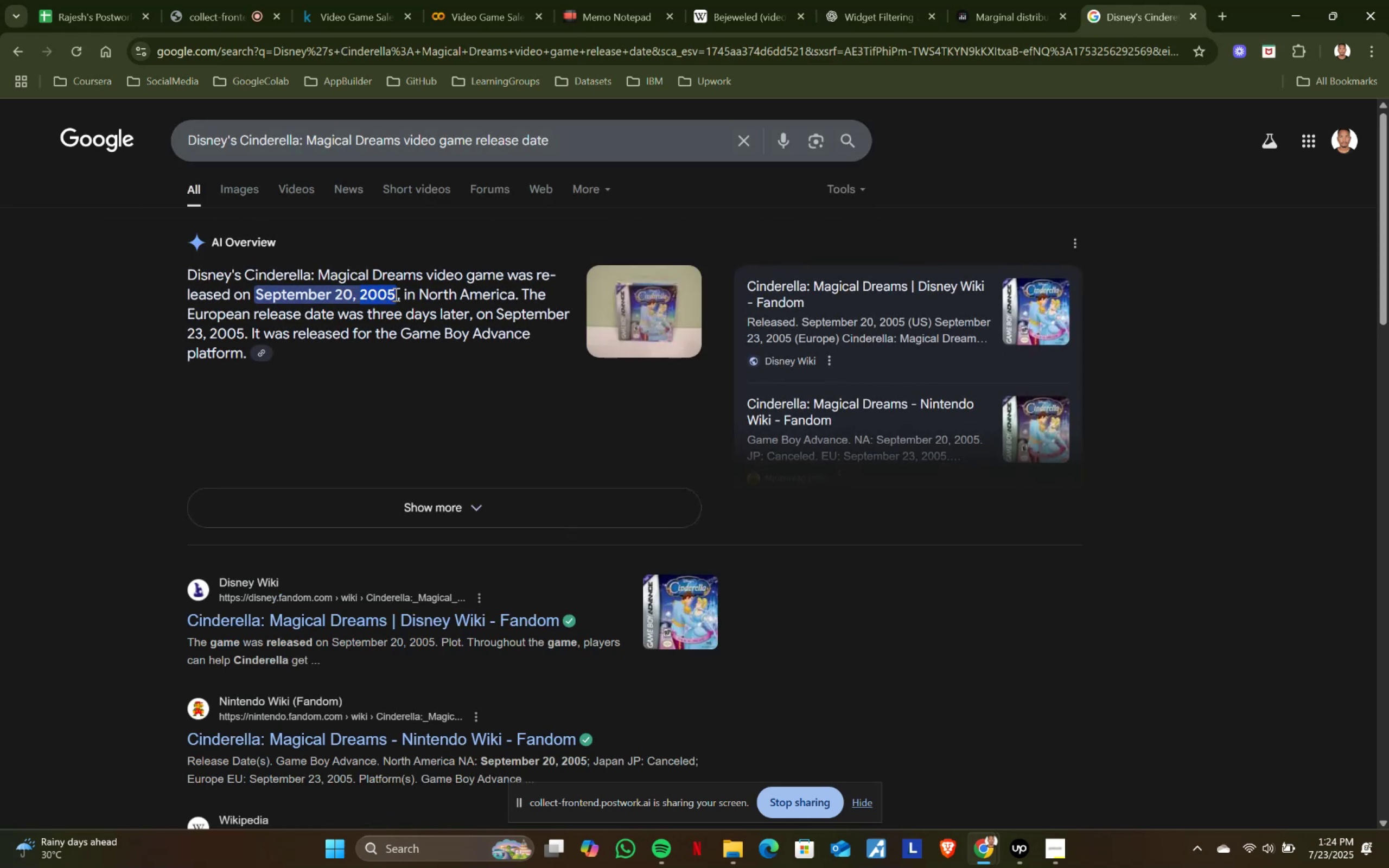 
key(Control+C)
 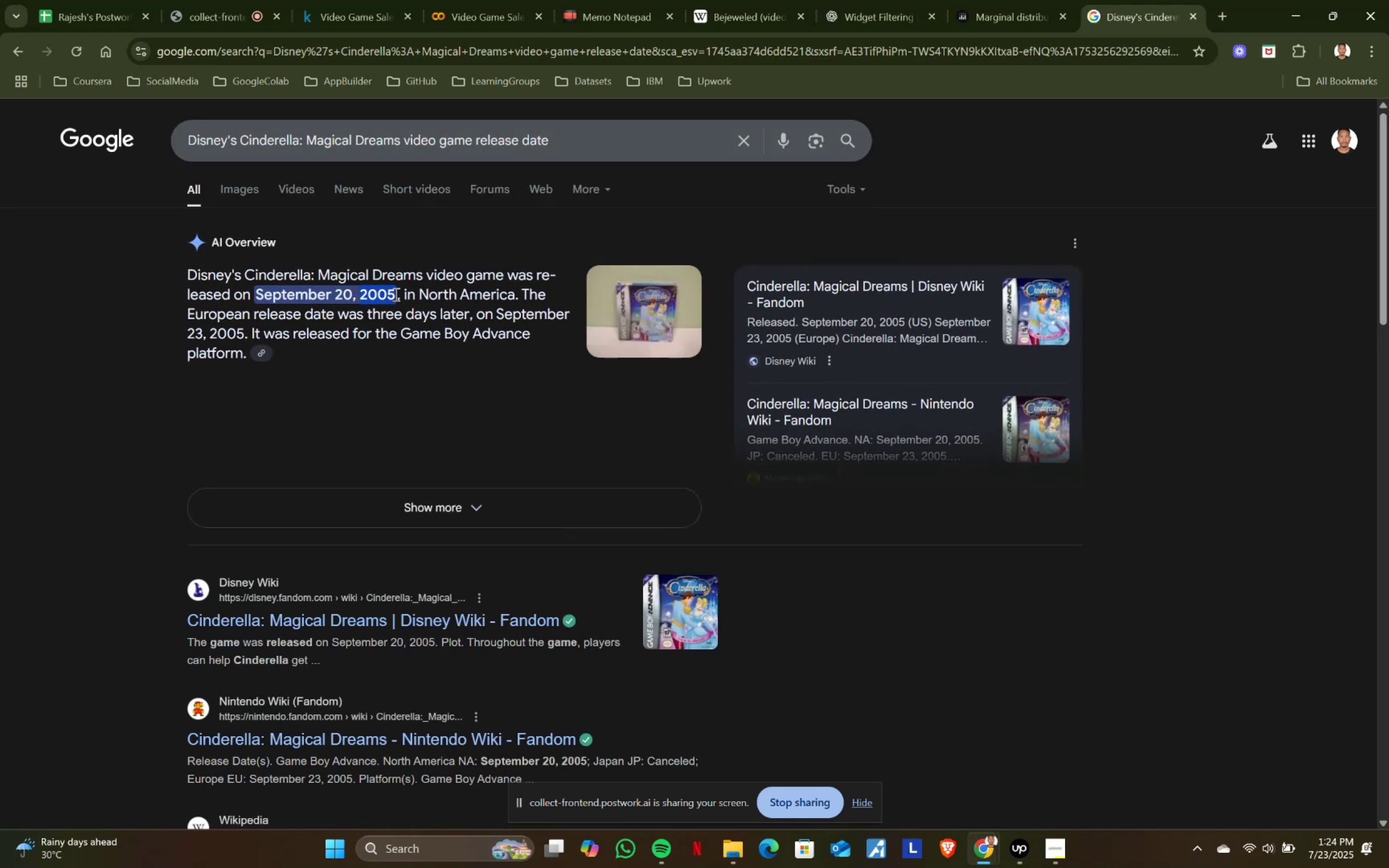 
key(Control+ControlLeft)
 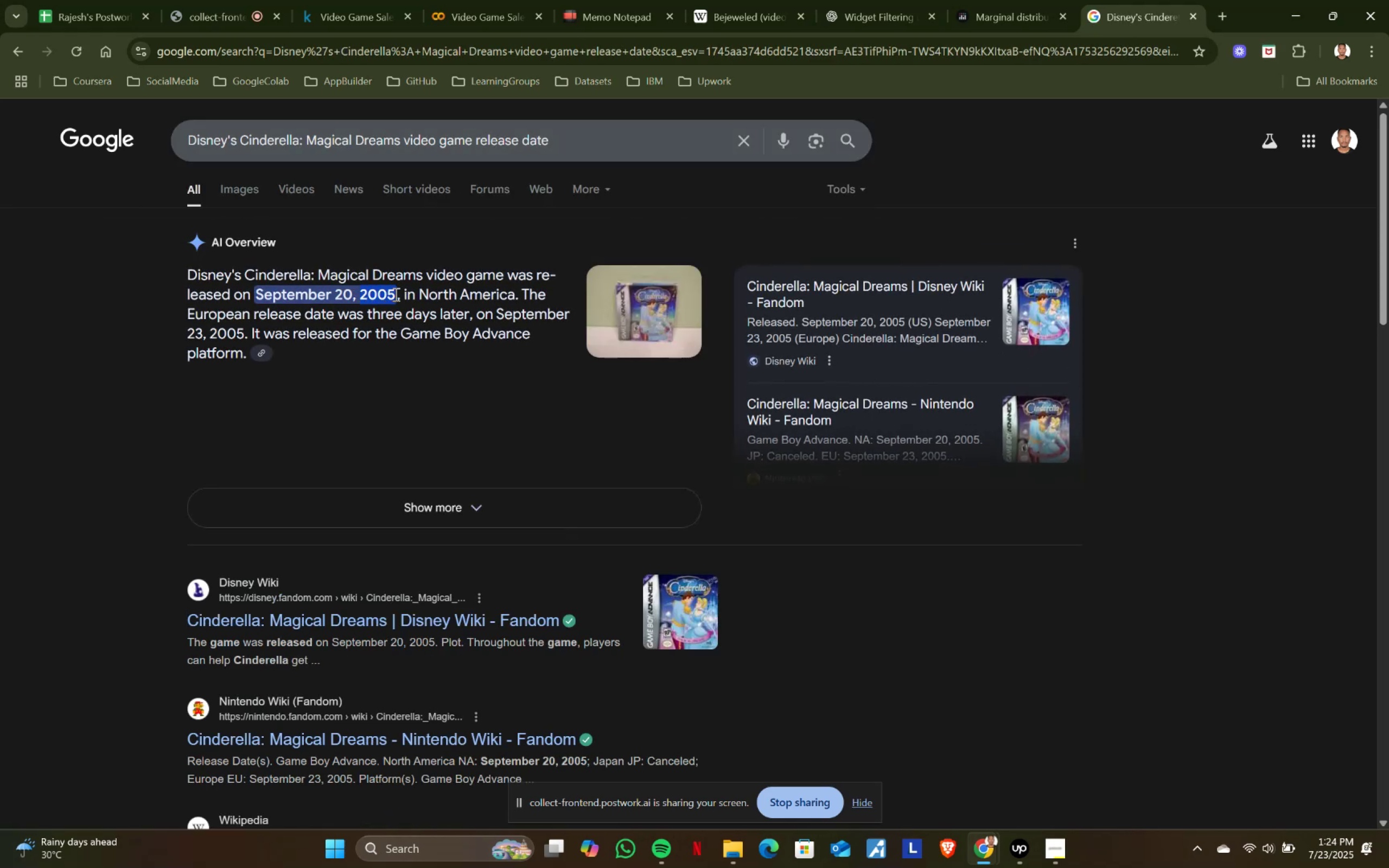 
key(Control+C)
 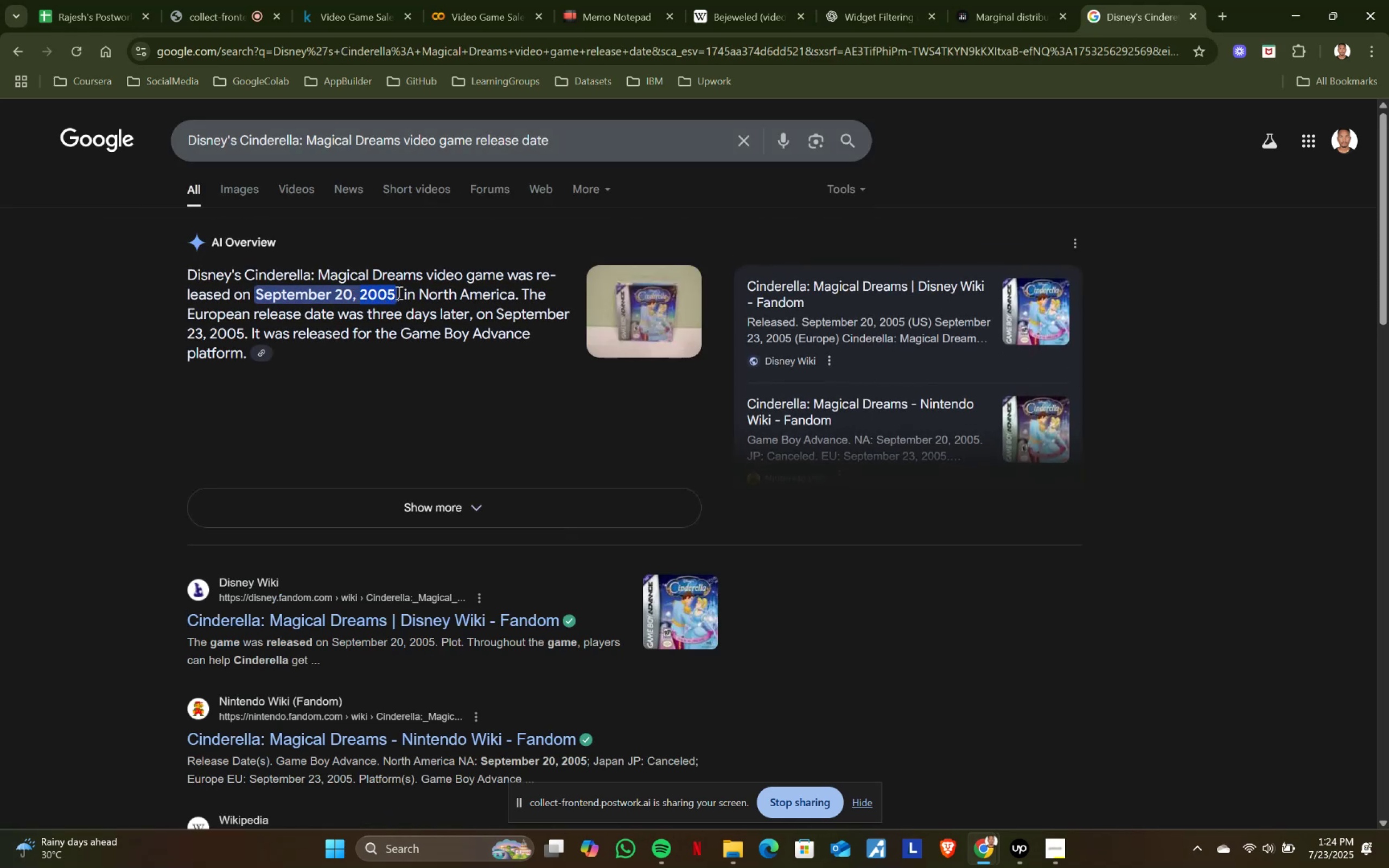 
key(Control+ControlLeft)
 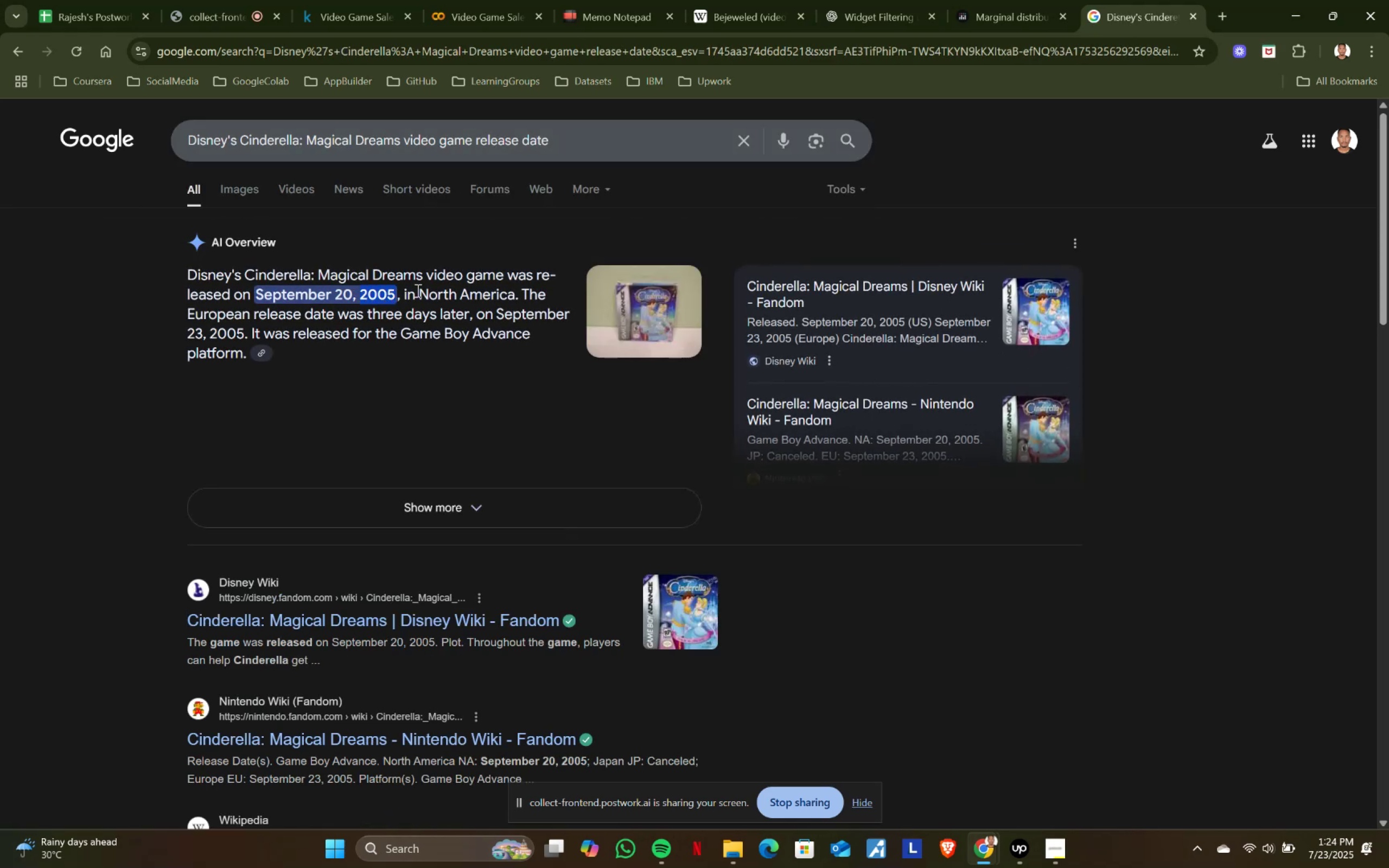 
key(Control+C)
 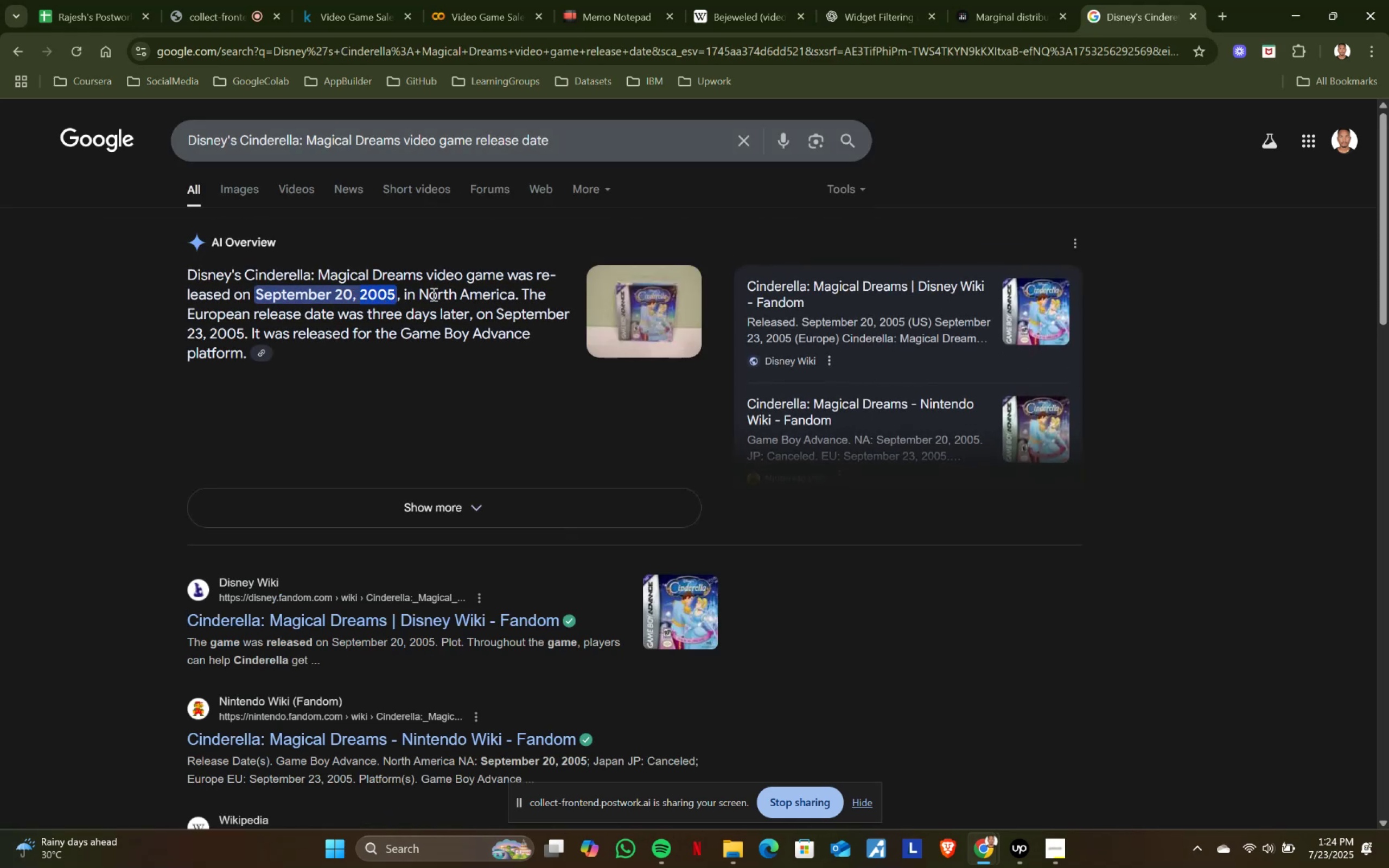 
key(Control+ControlLeft)
 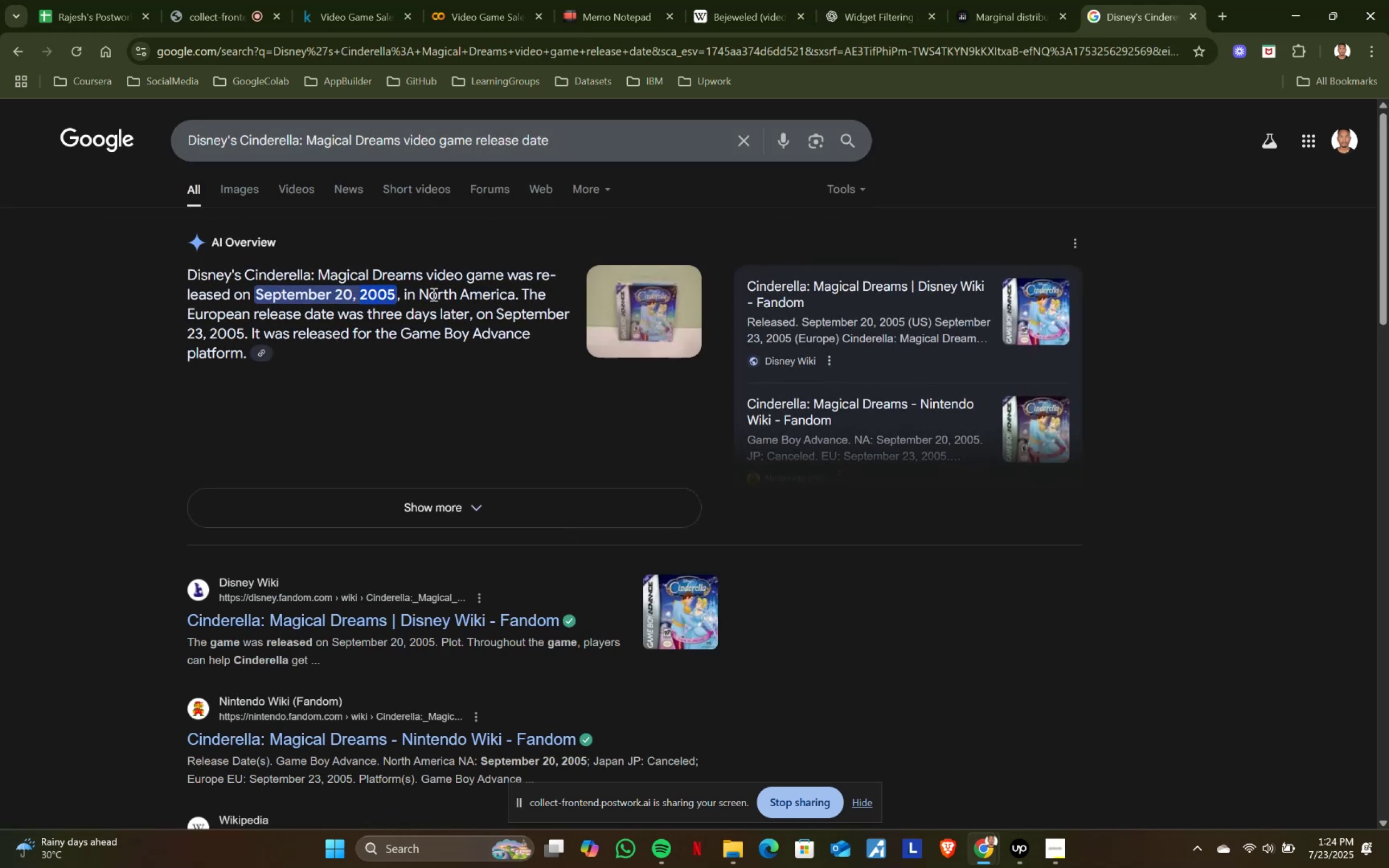 
key(Control+C)
 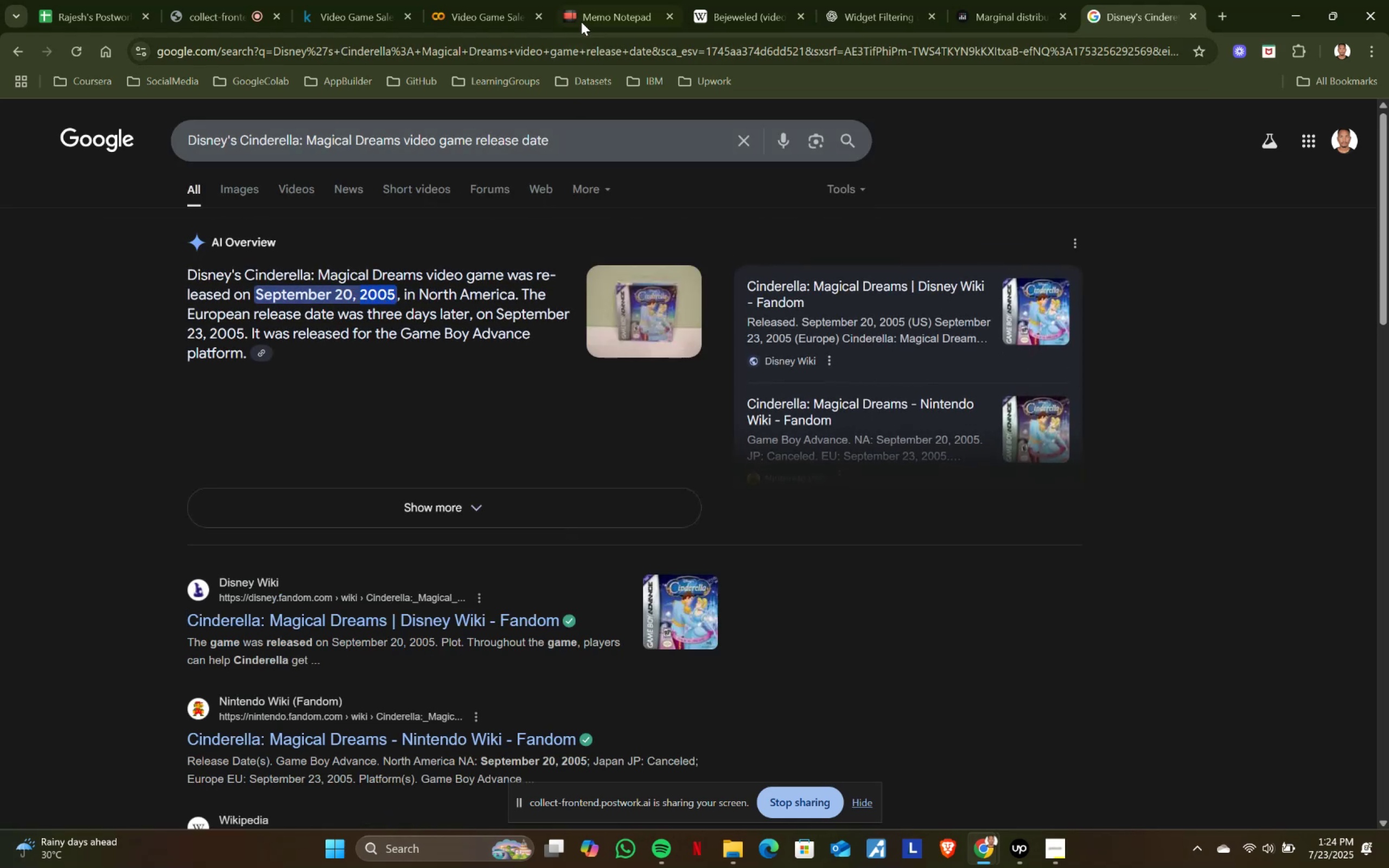 
left_click([598, 5])
 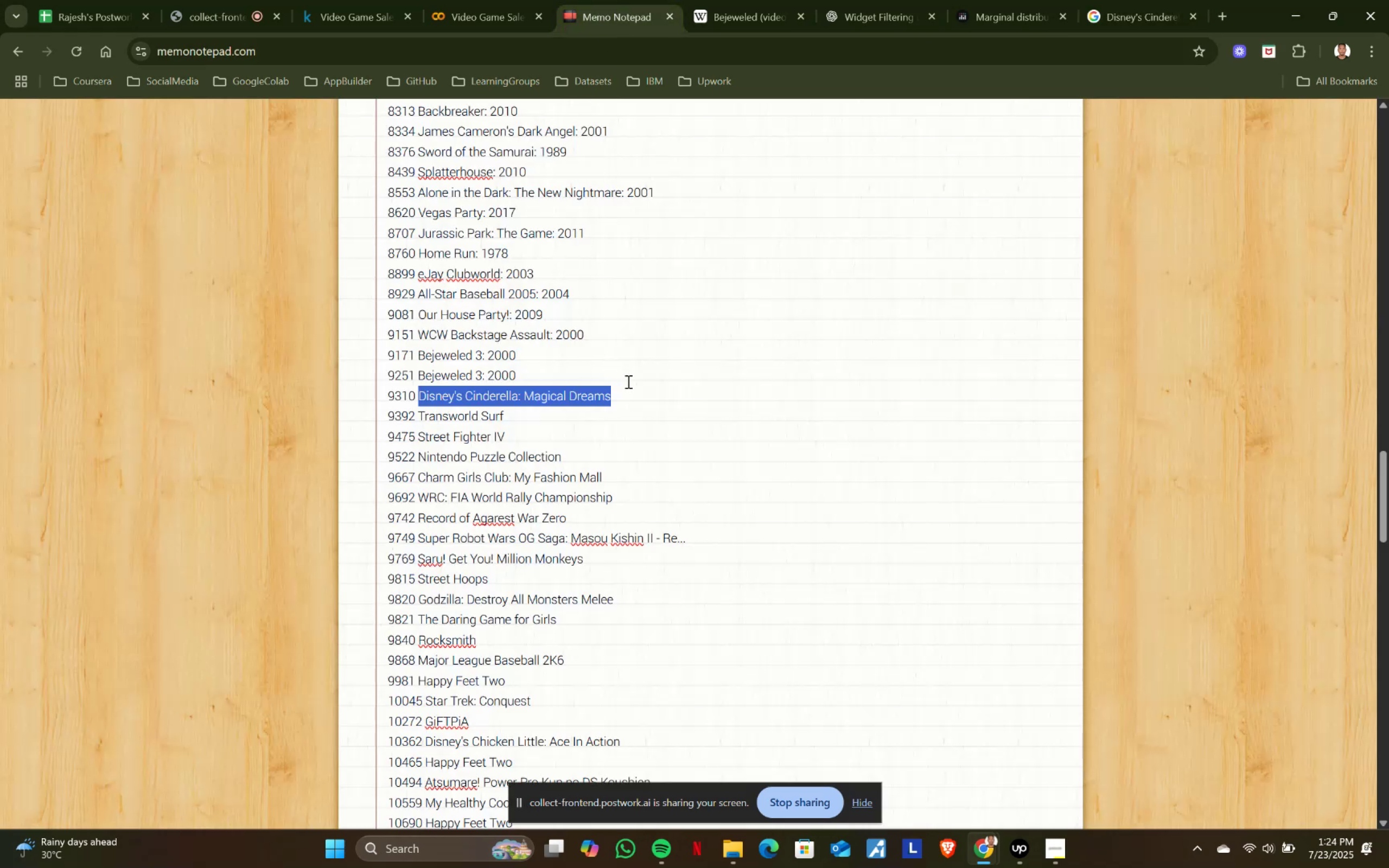 
left_click([635, 402])
 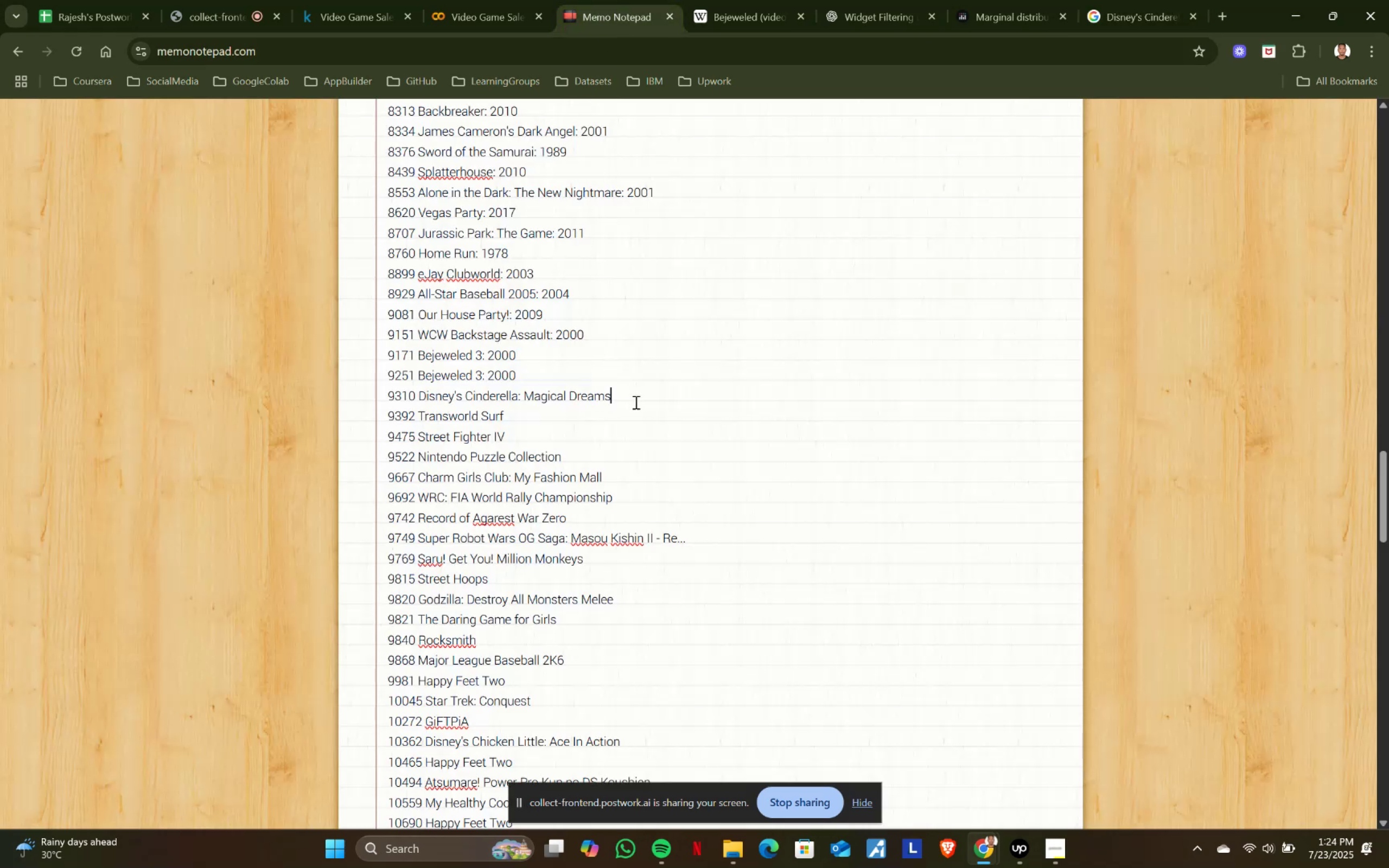 
key(Shift+ShiftRight)
 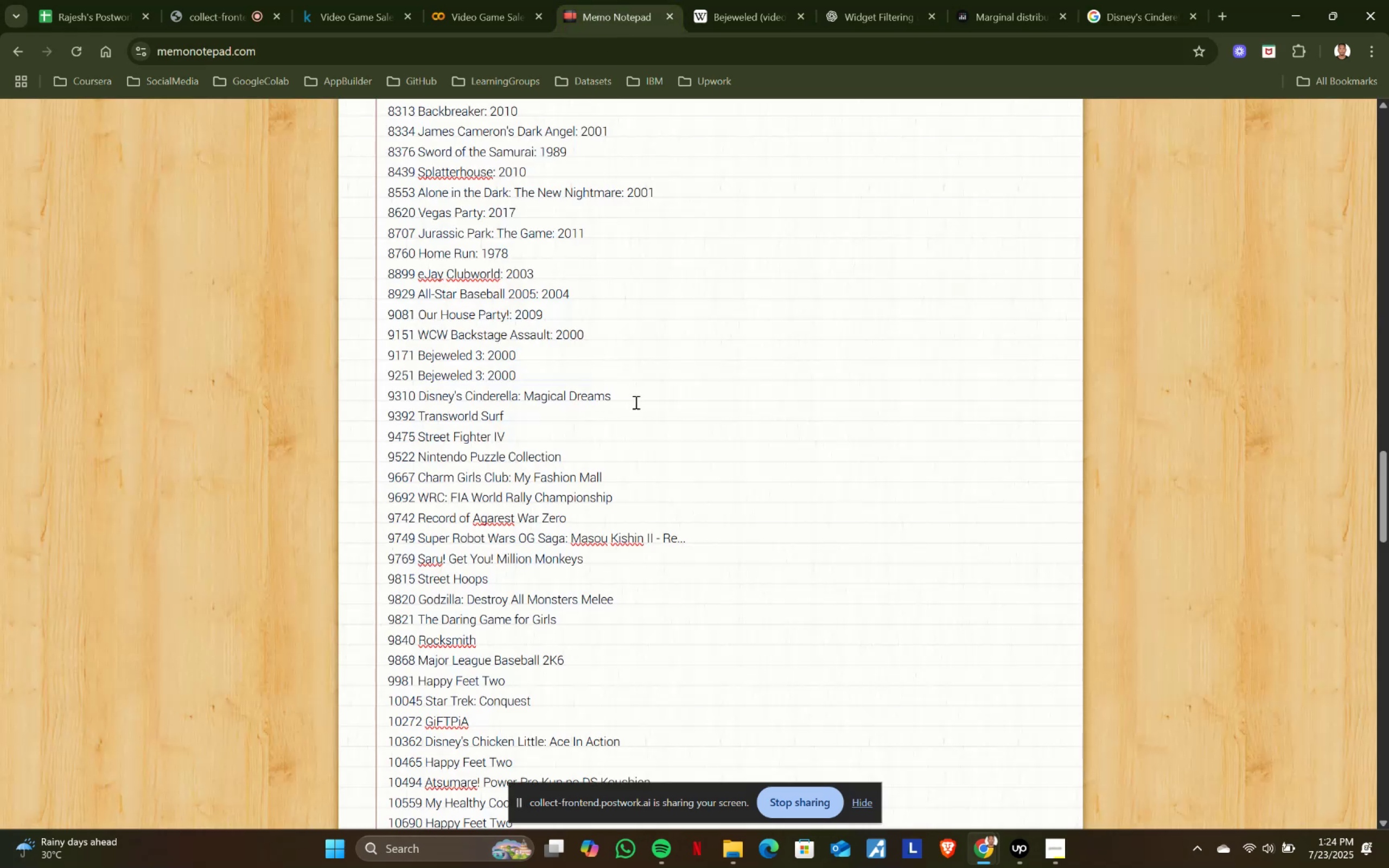 
key(Shift+Semicolon)
 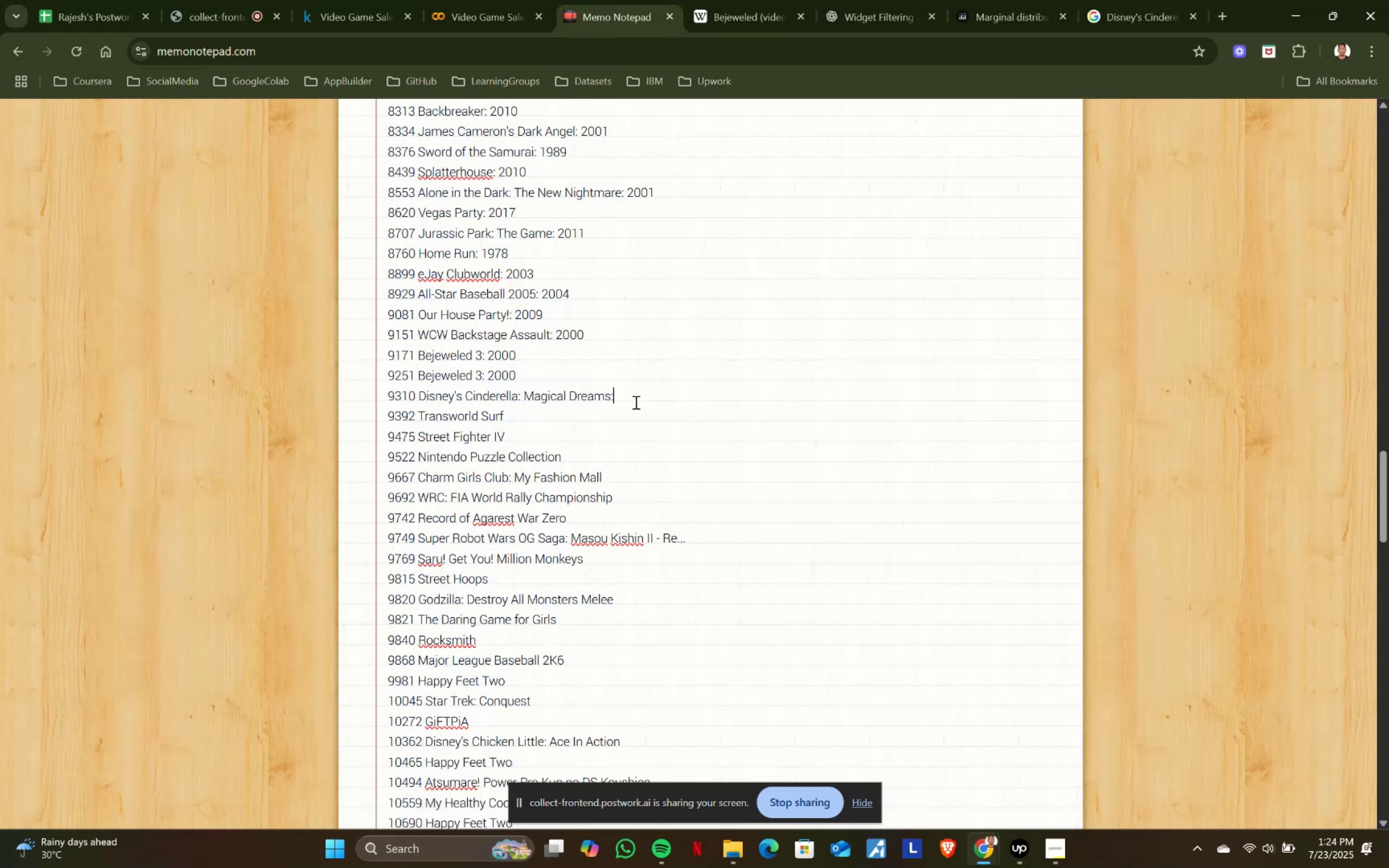 
key(Space)
 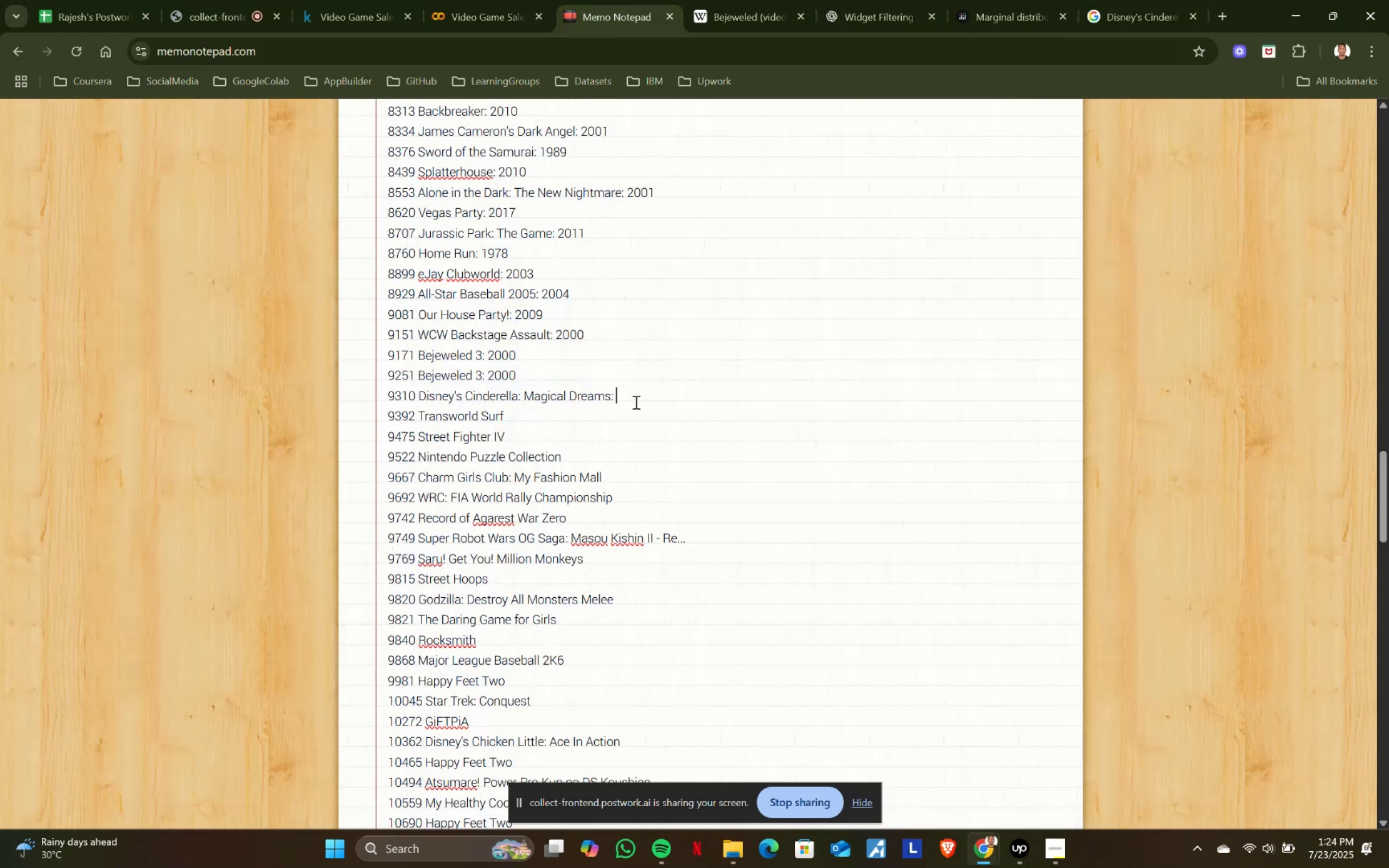 
key(Control+ControlLeft)
 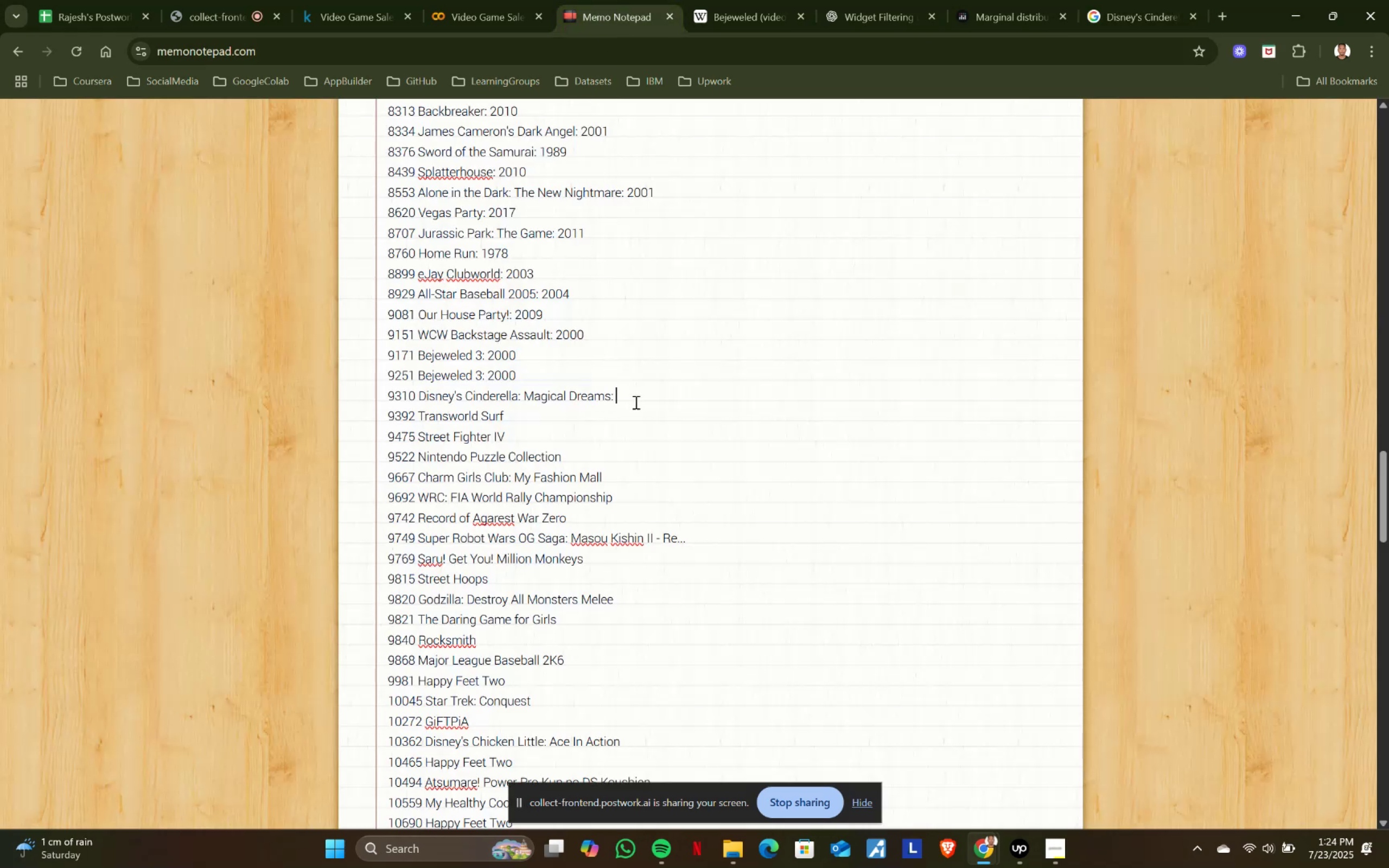 
key(Control+V)
 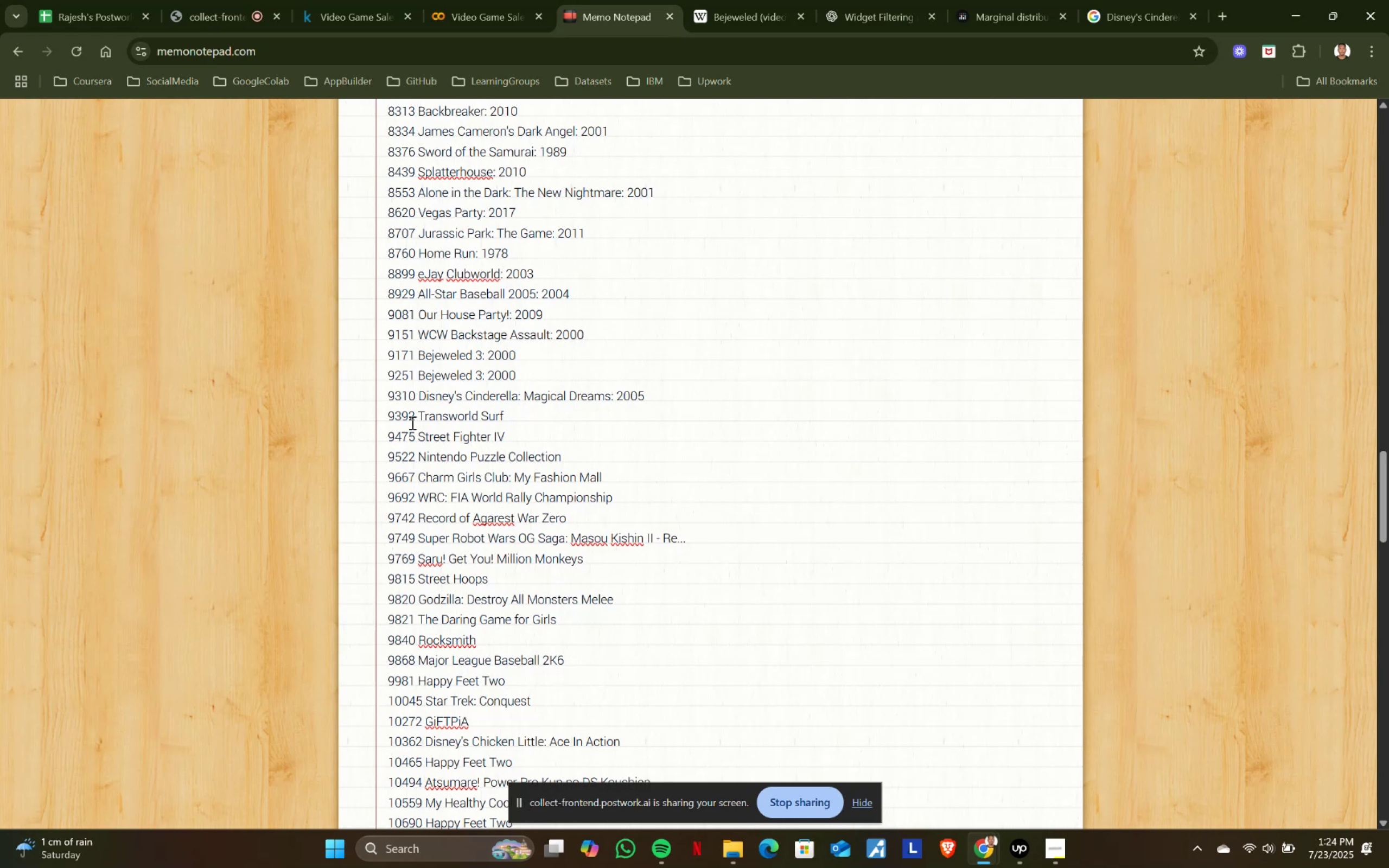 
left_click_drag(start_coordinate=[420, 417], to_coordinate=[504, 414])
 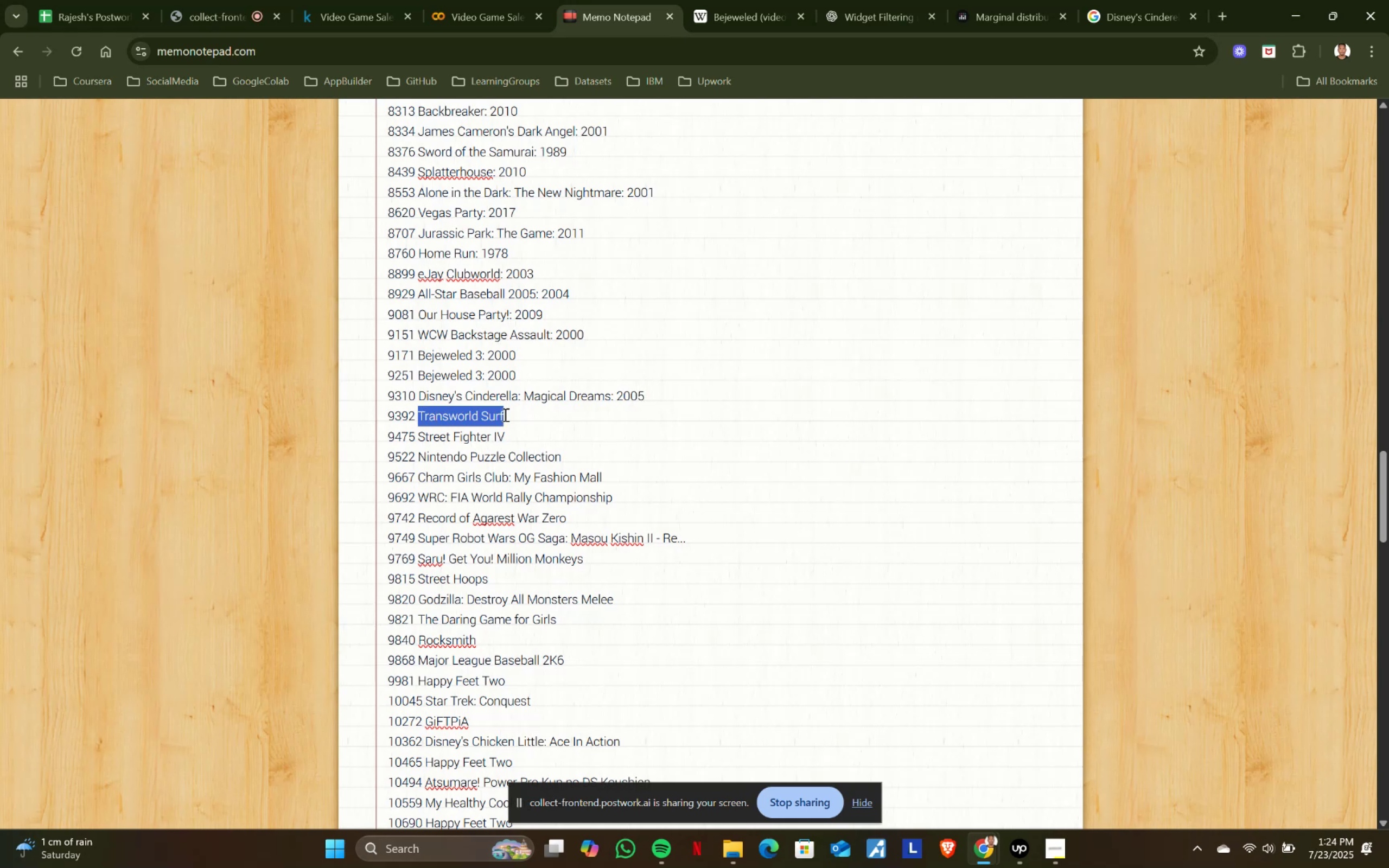 
key(Control+ControlLeft)
 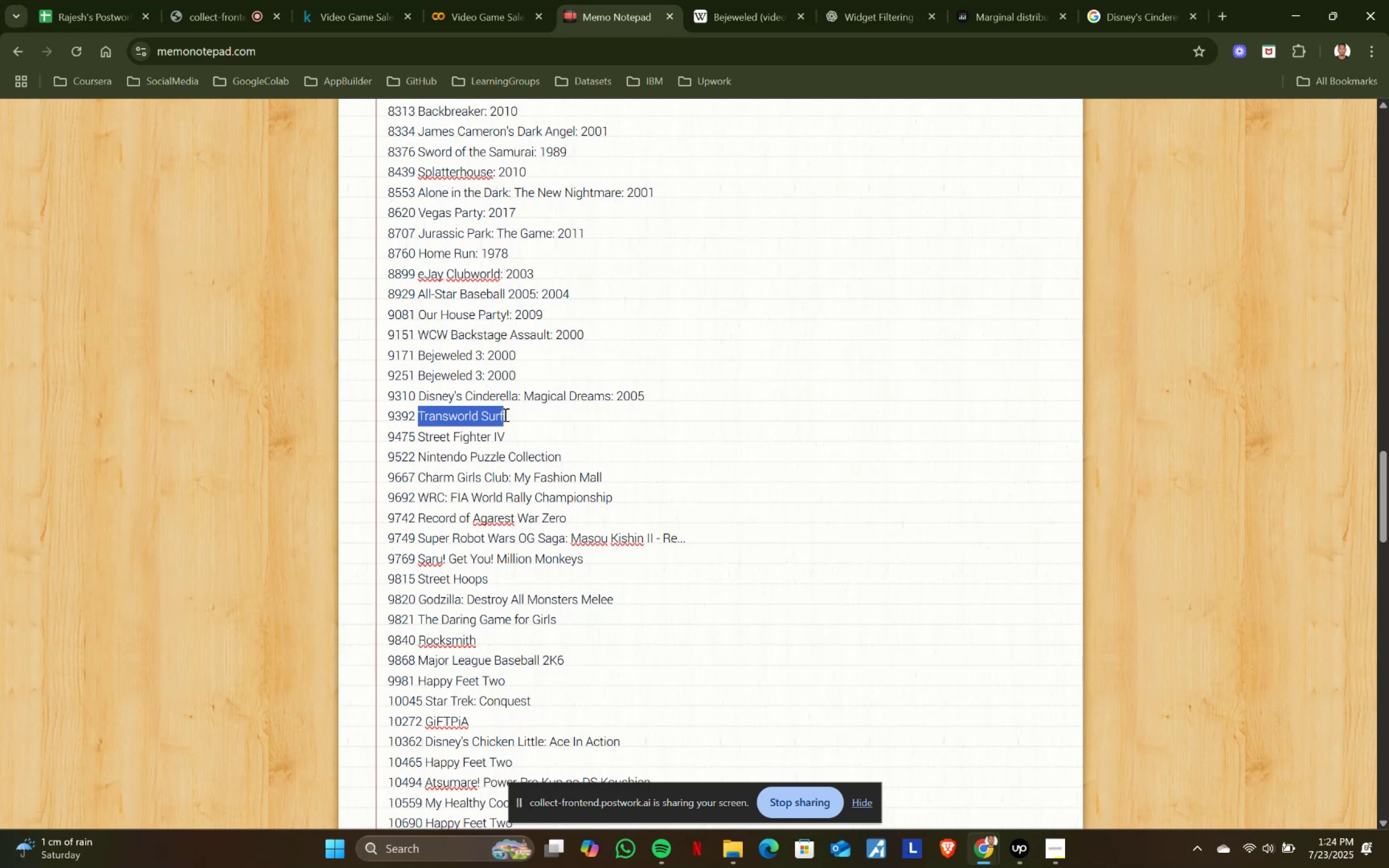 
key(Control+C)
 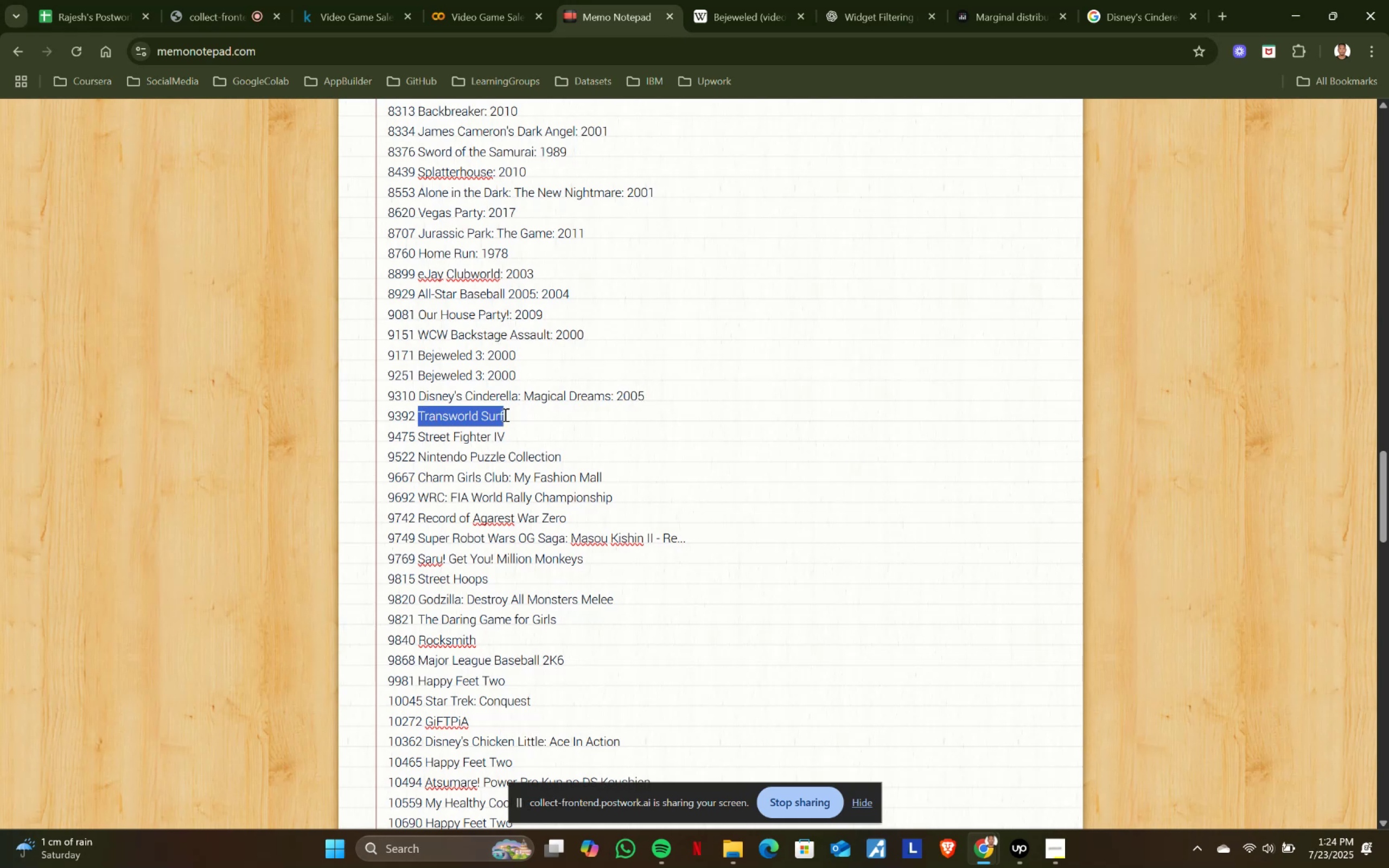 
key(Control+ControlLeft)
 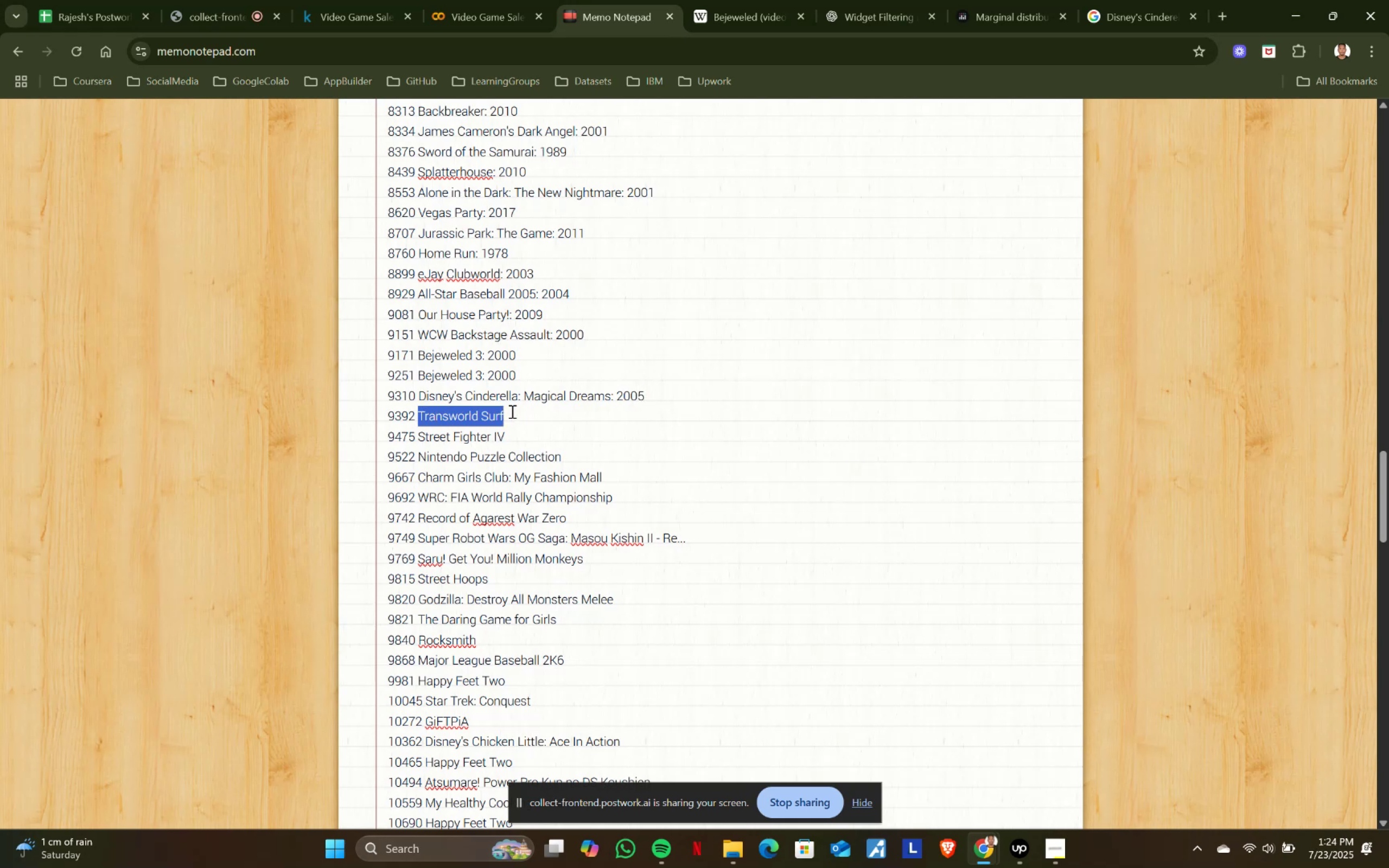 
key(Control+C)
 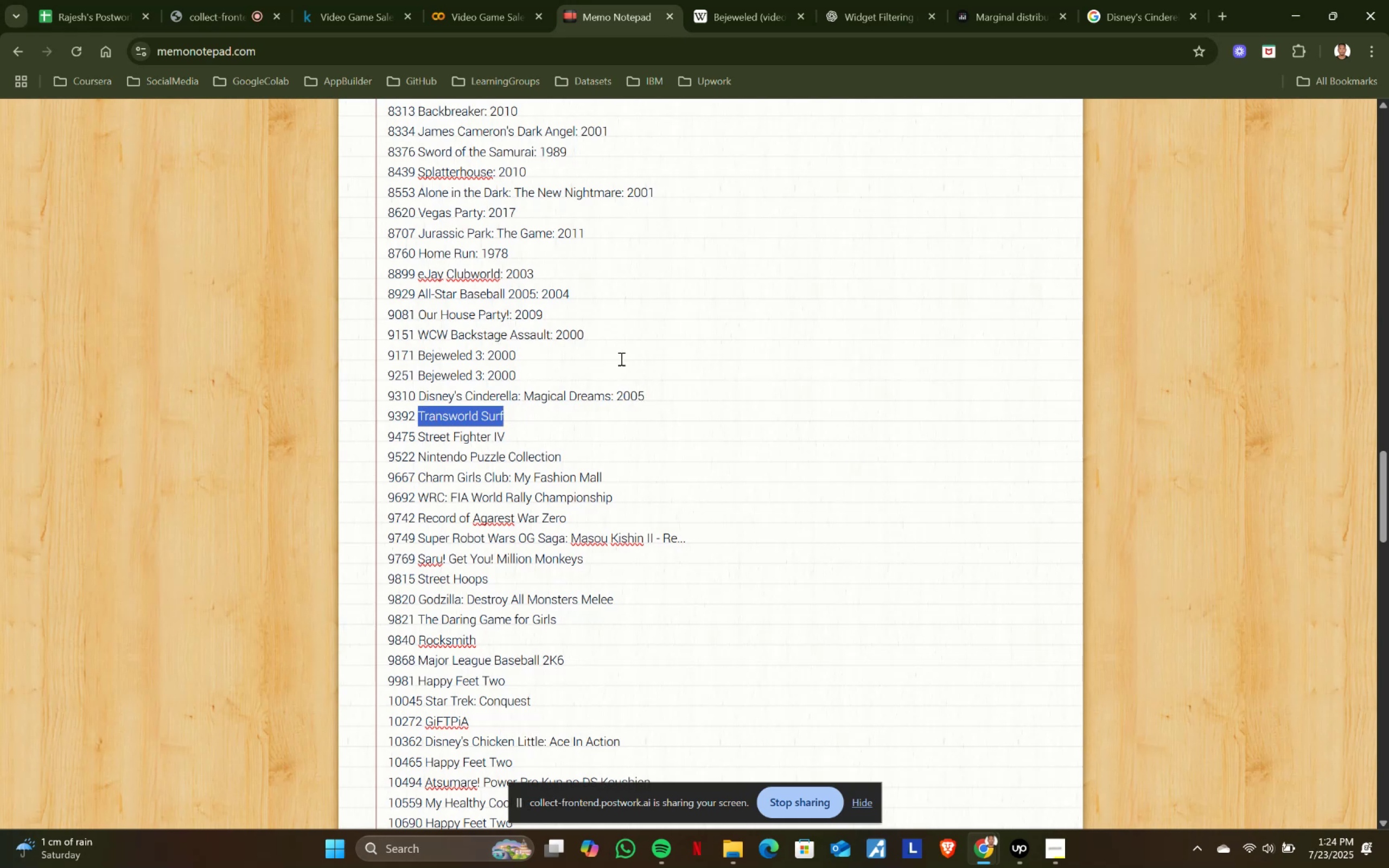 
key(Control+ControlLeft)
 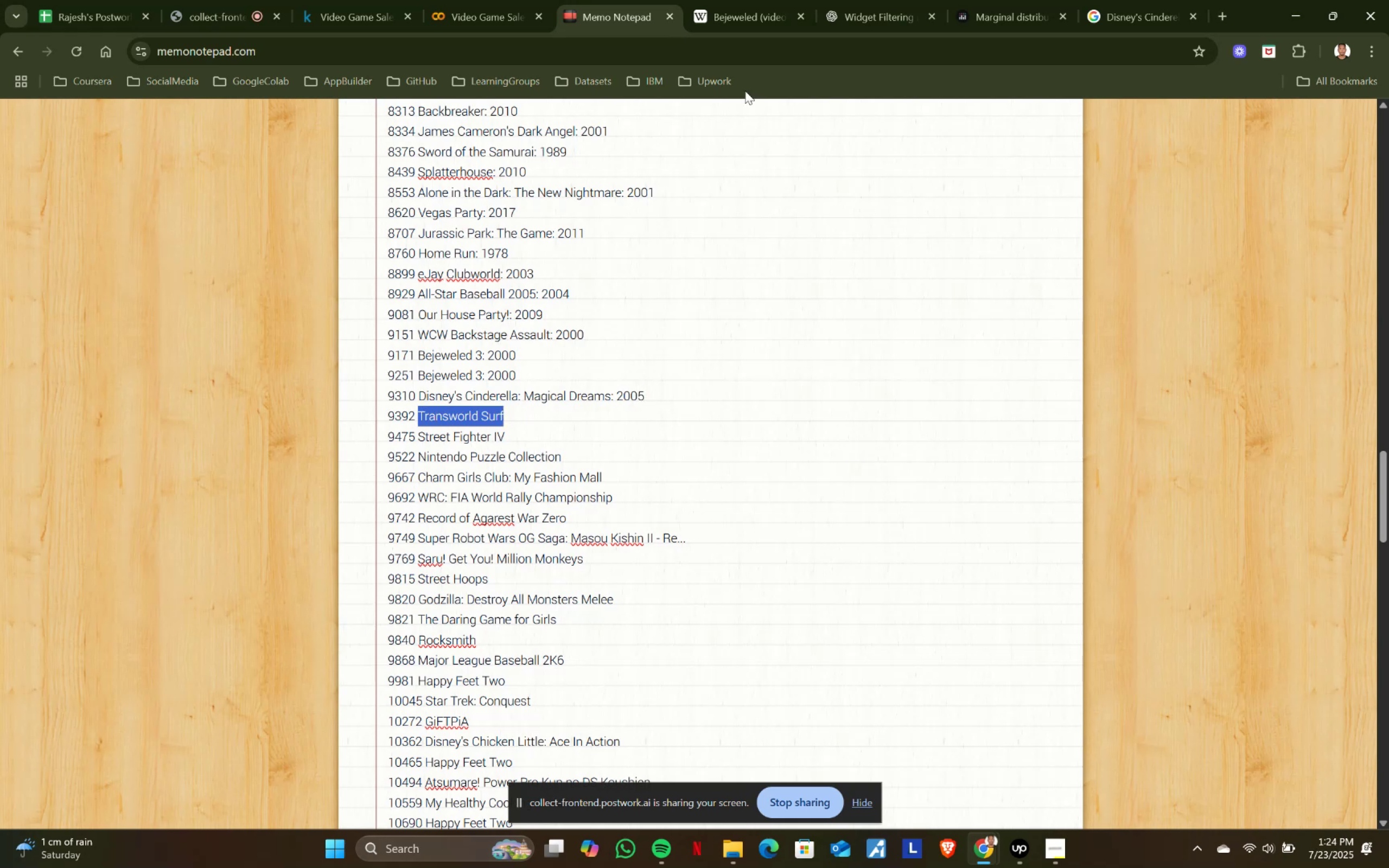 
key(Control+C)
 